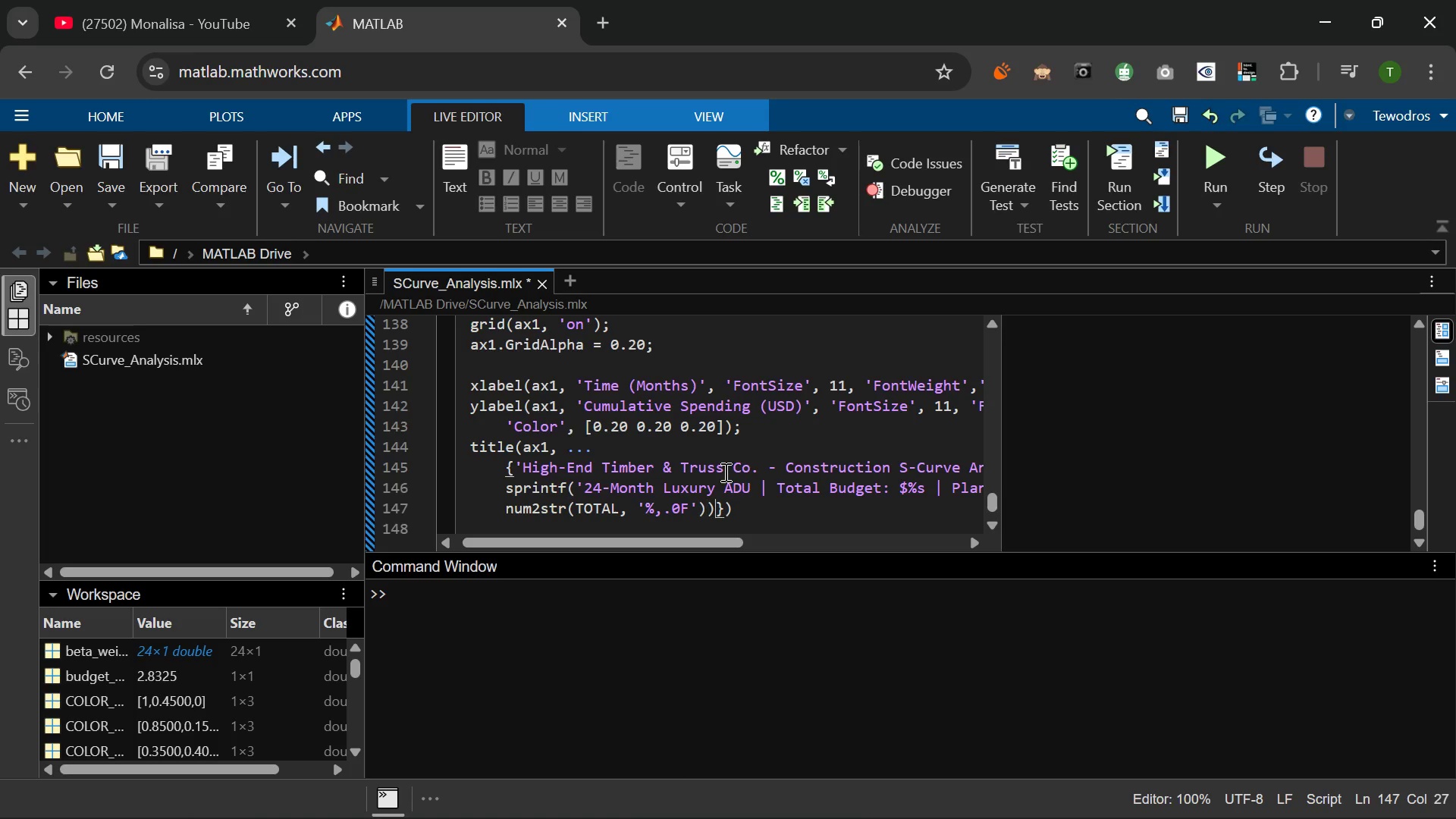 
key(ArrowRight)
 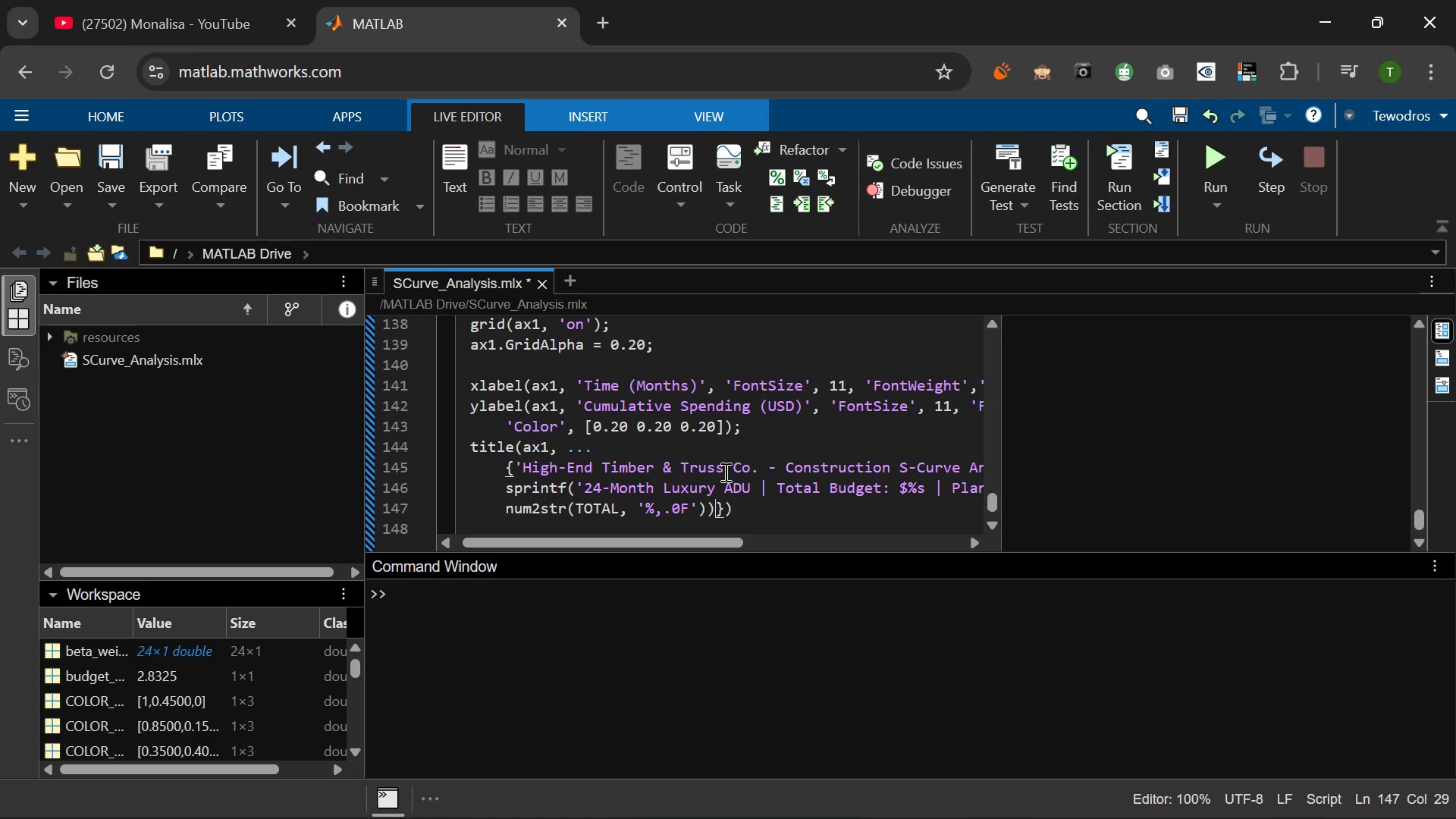 
key(ArrowRight)
 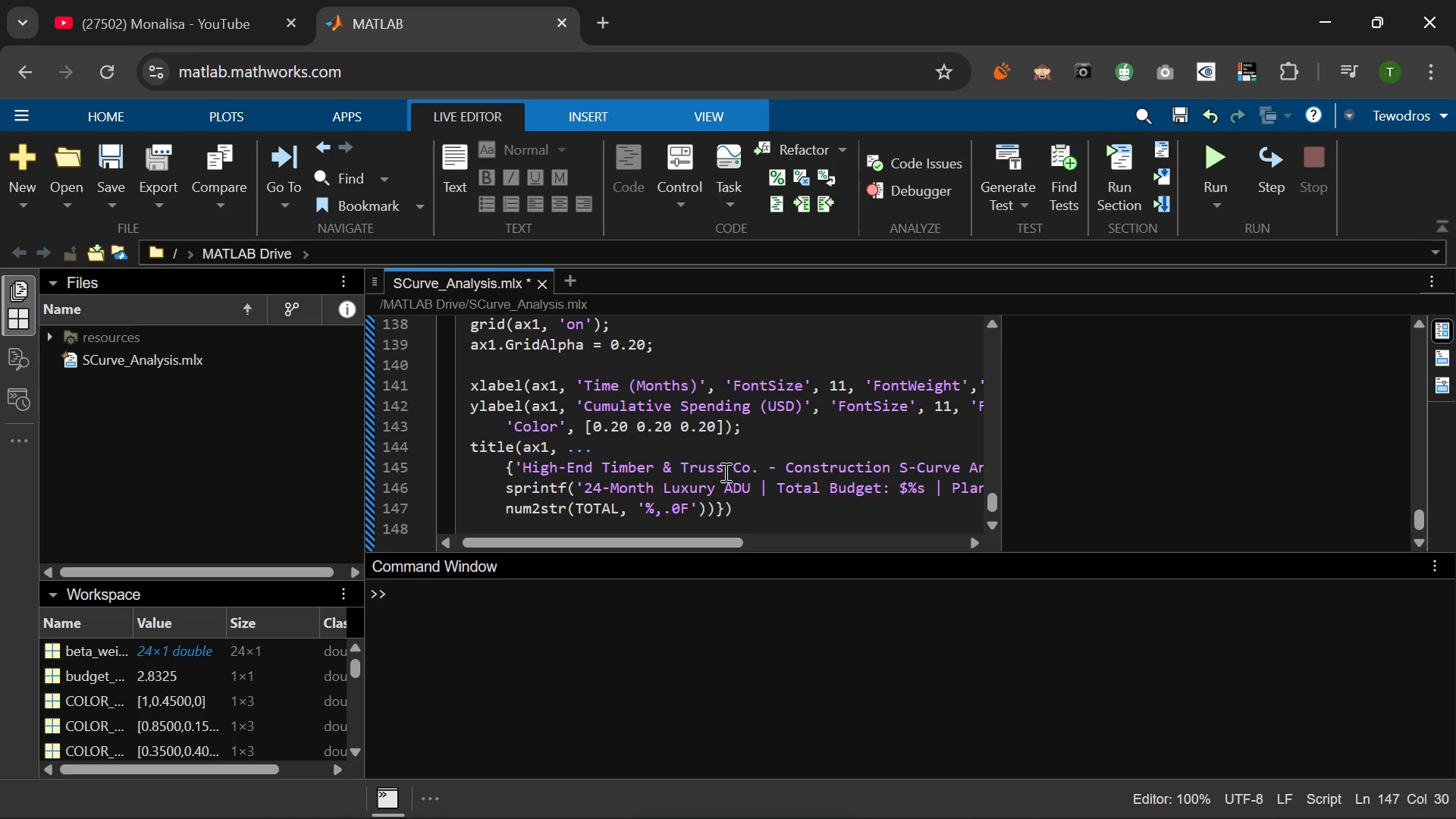 
key(Comma)
 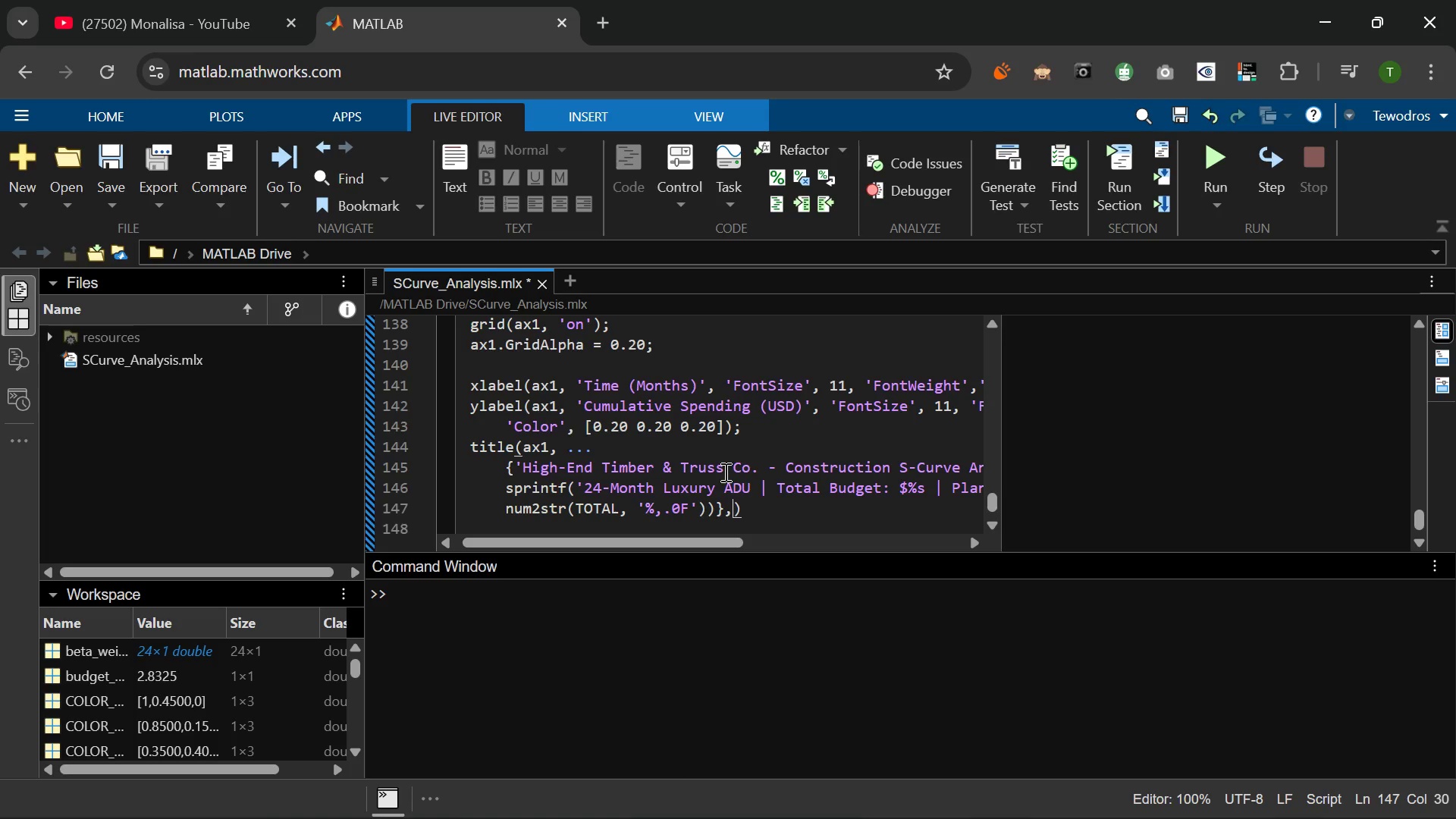 
key(Space)
 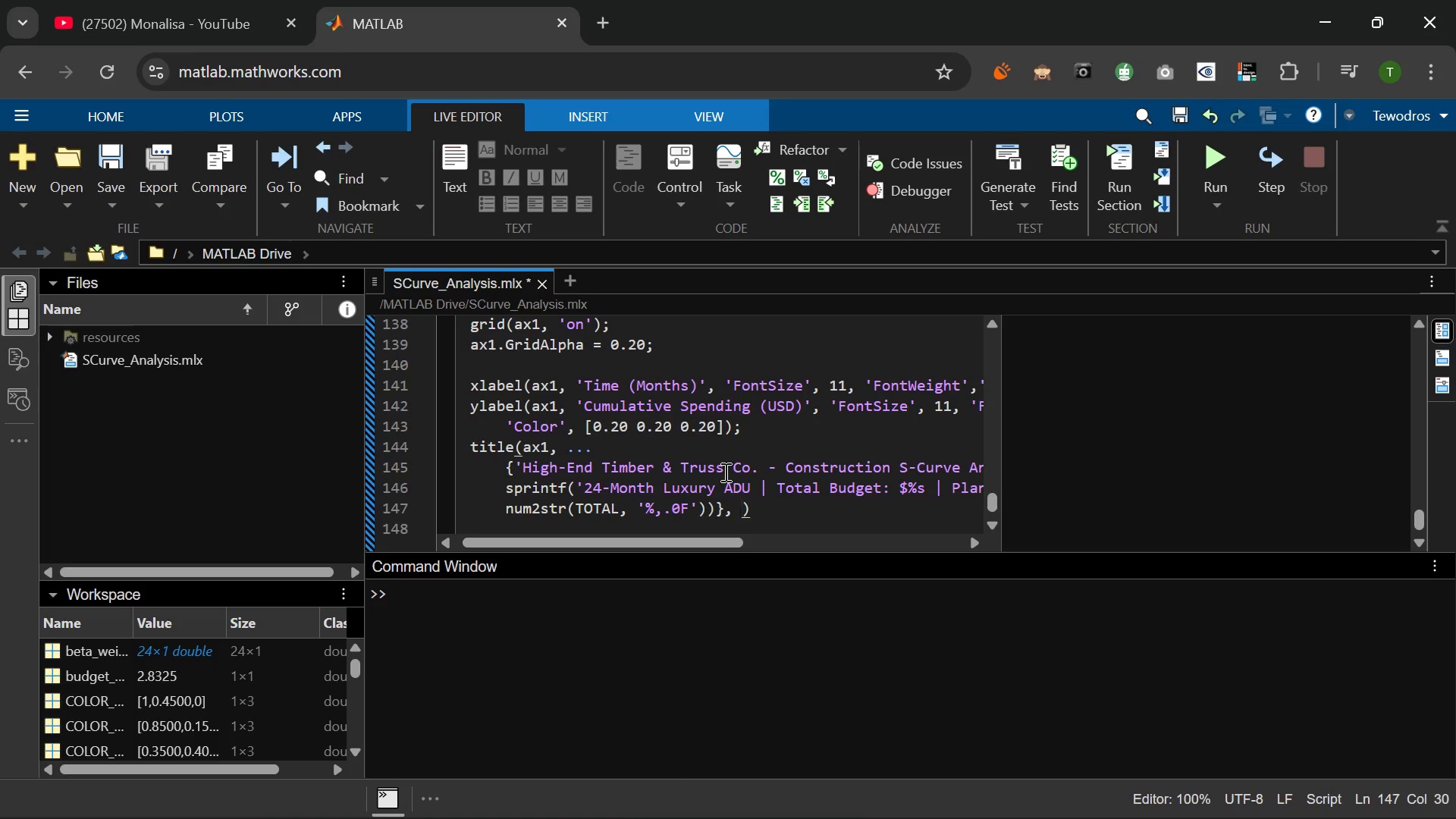 
key(Period)
 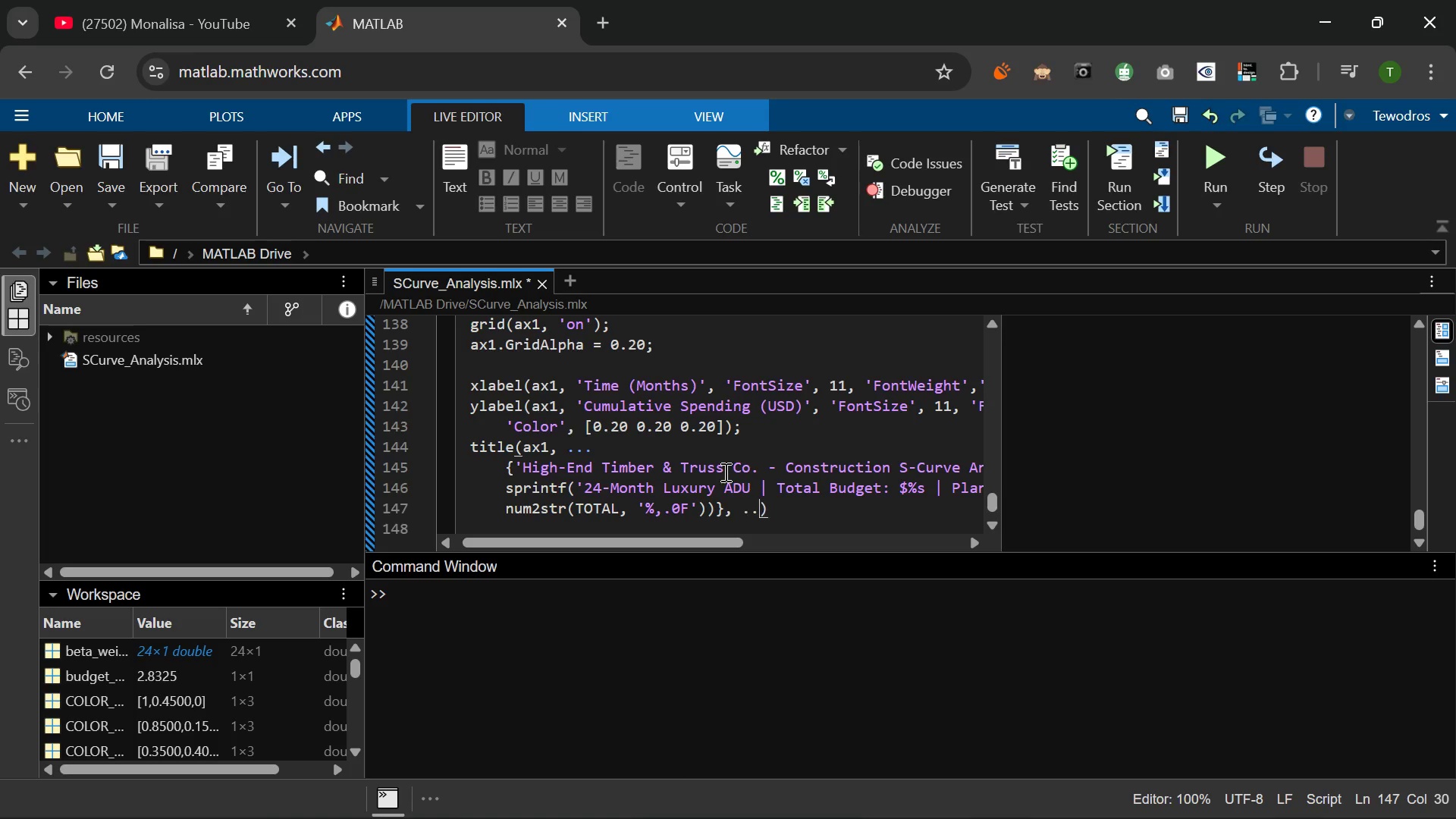 
key(Period)
 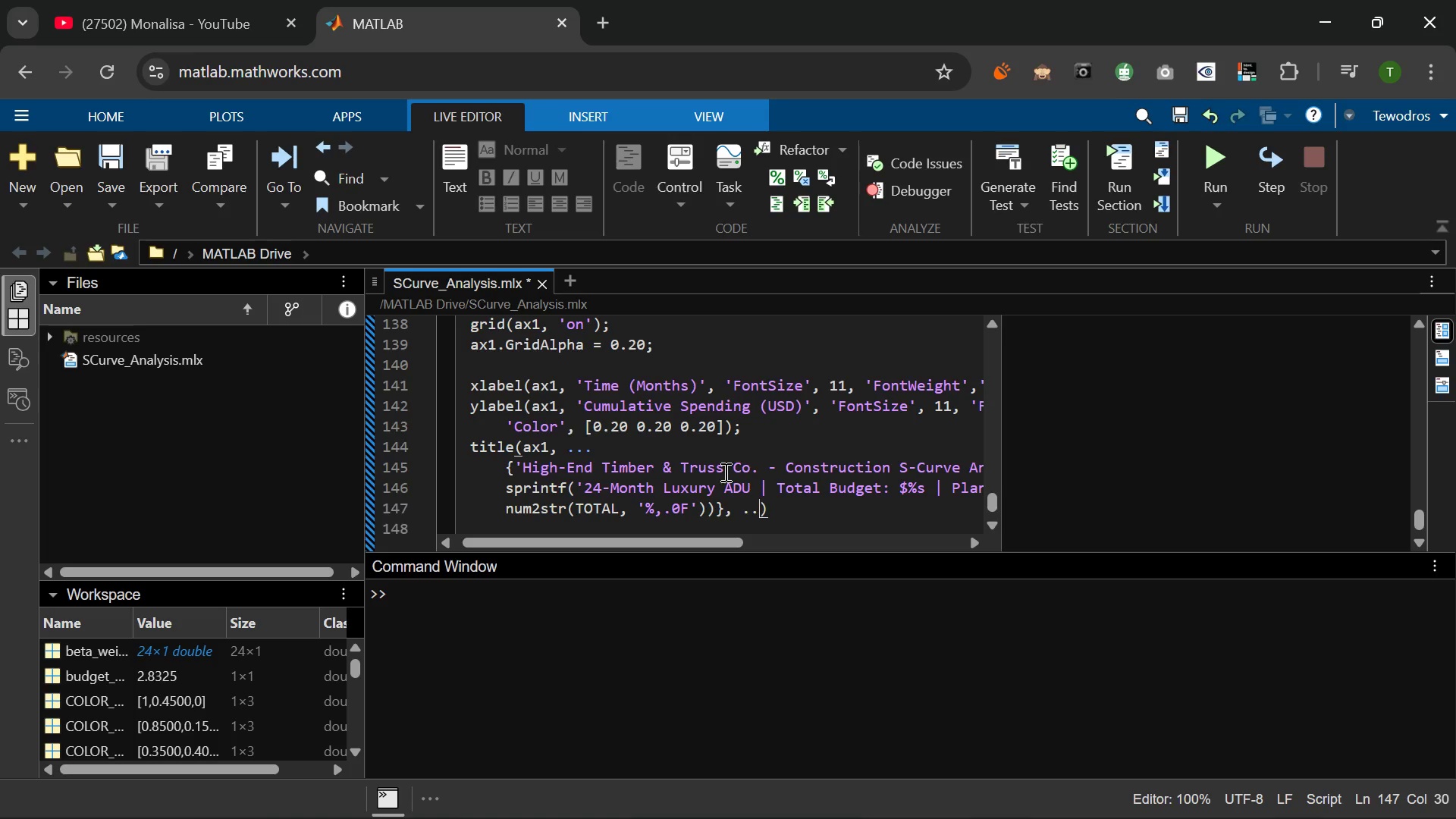 
key(Period)
 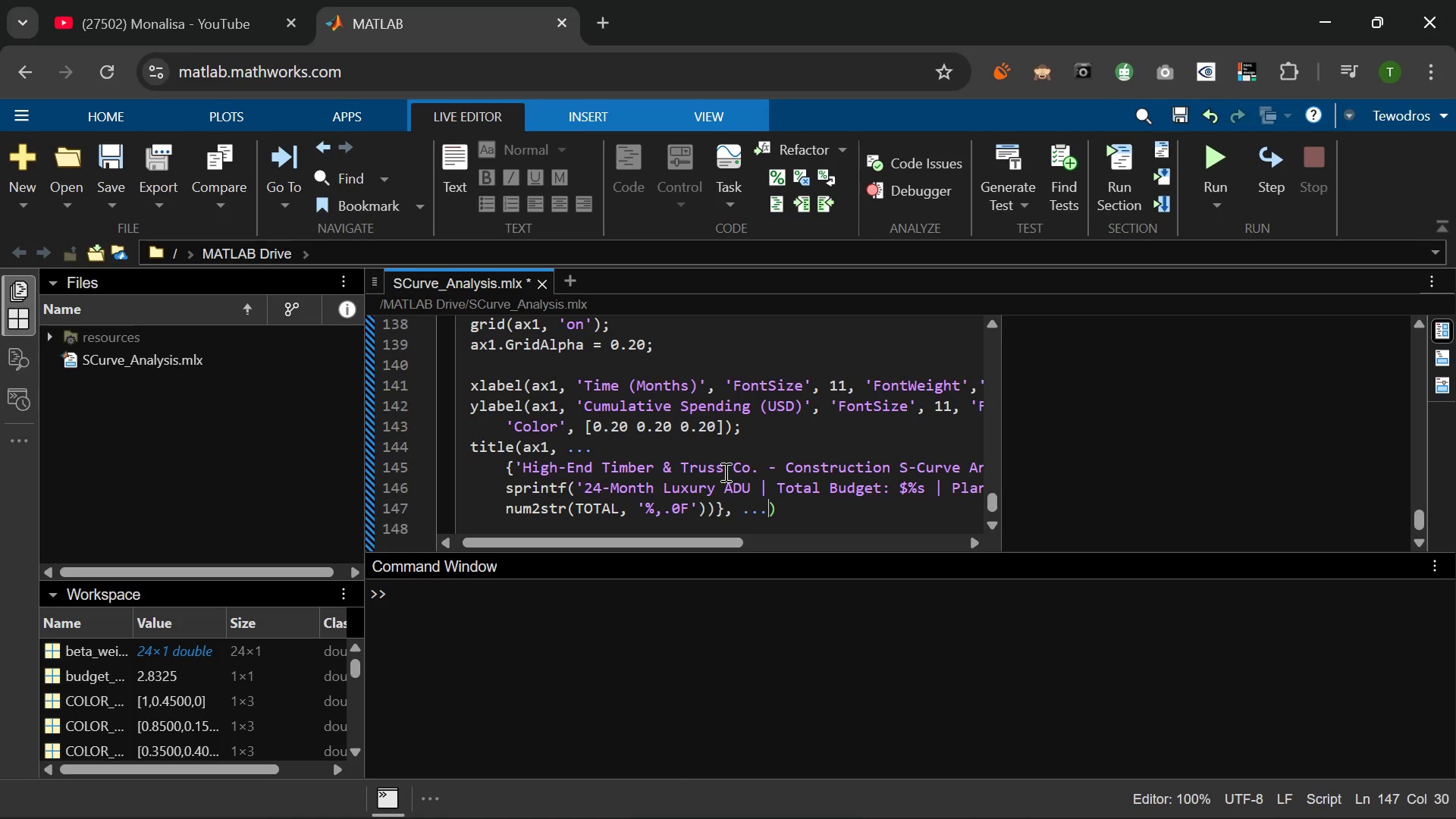 
key(Enter)
 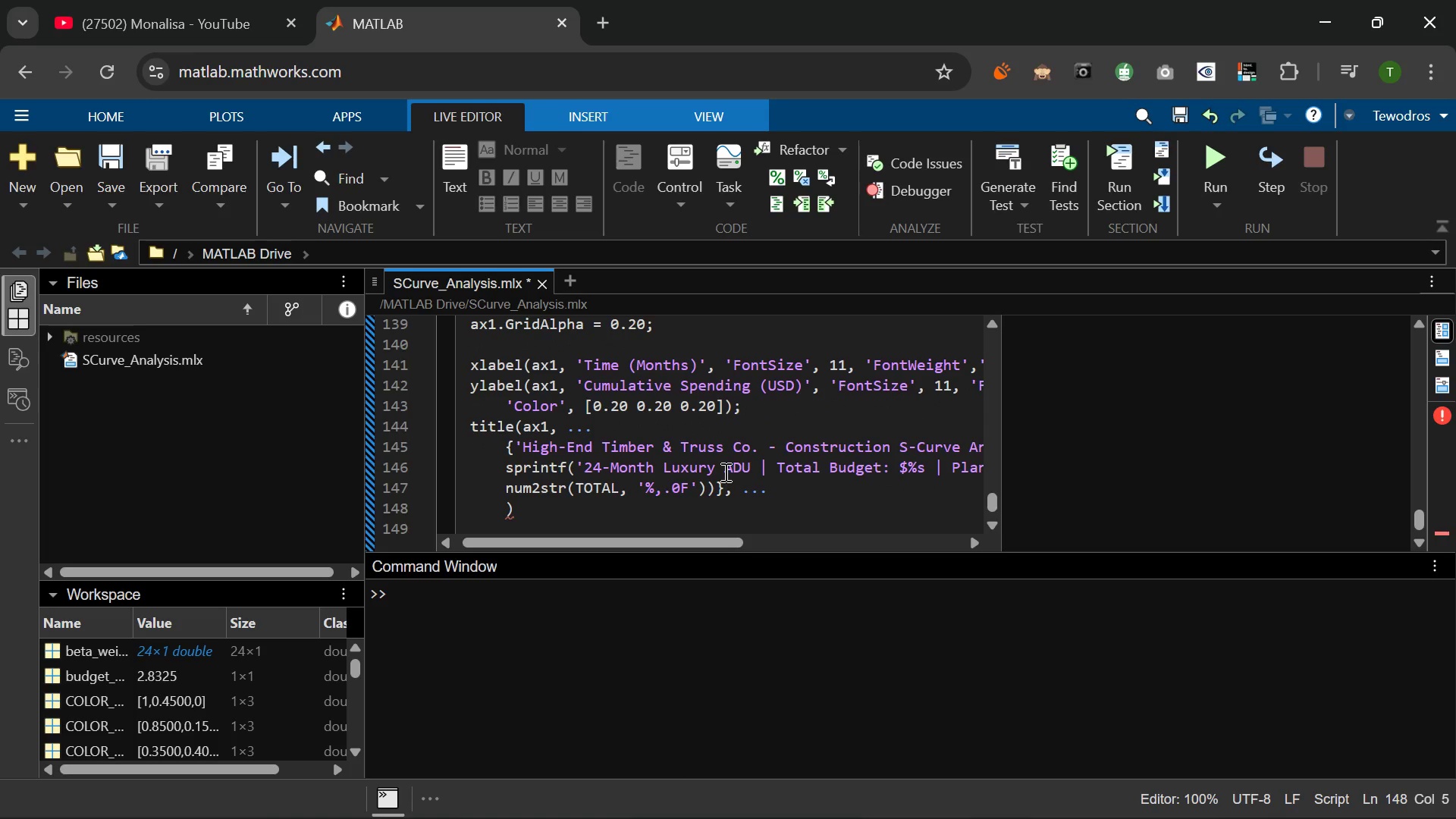 
wait(5.84)
 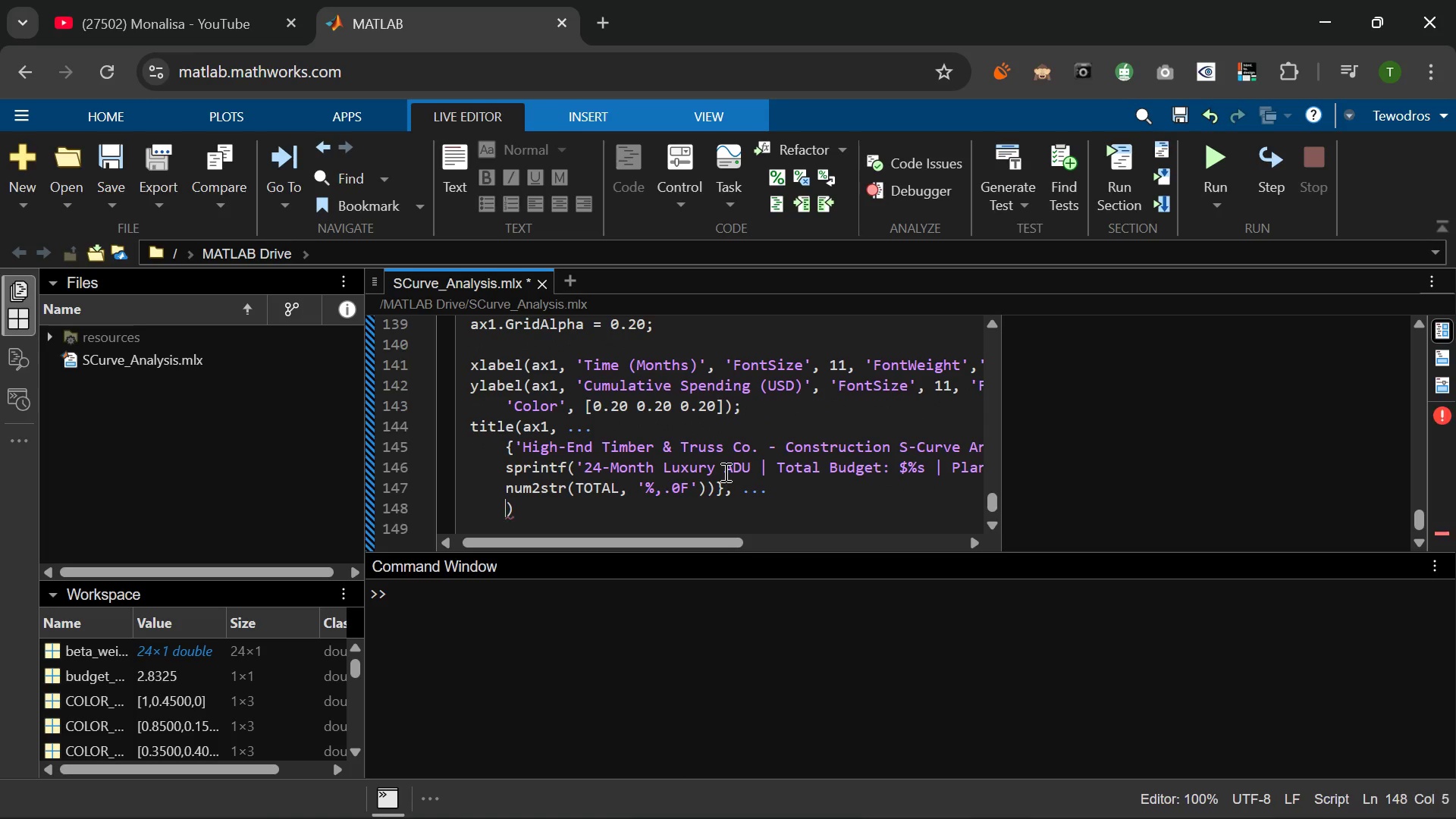 
type('fONT)
key(Backspace)
key(Backspace)
key(Backspace)
key(Backspace)
type(FontSize)
 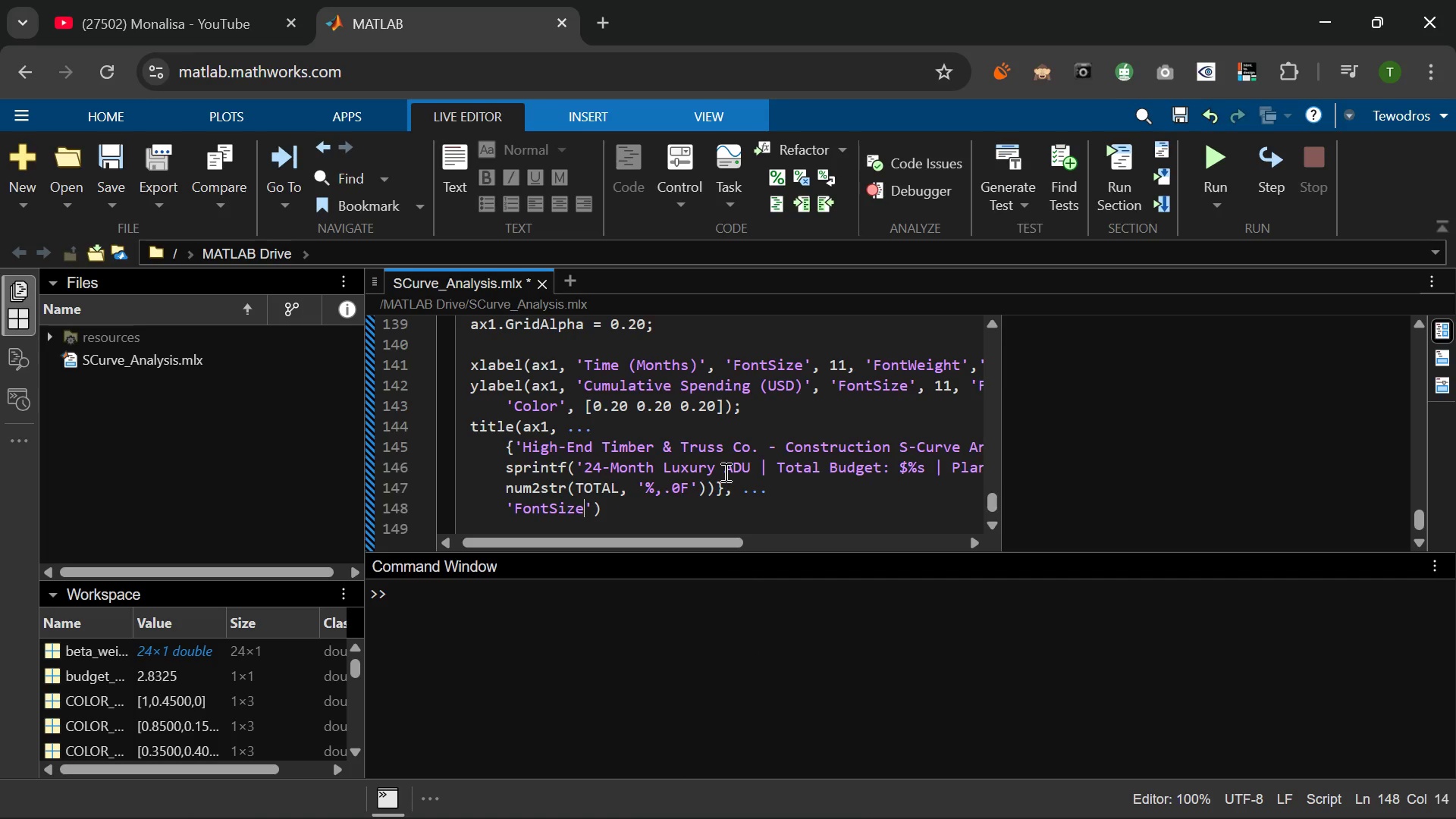 
key(ArrowRight)
 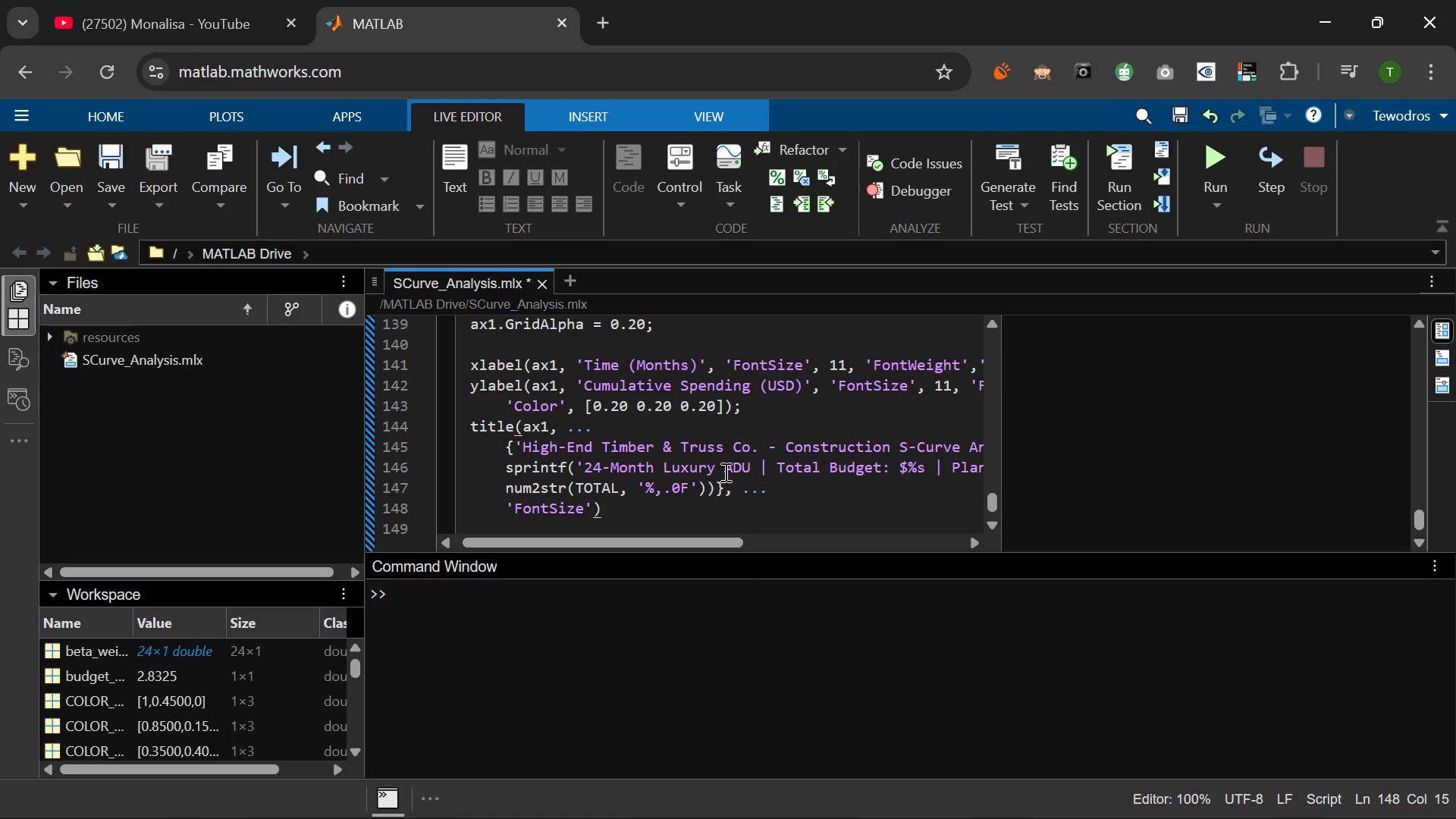 
type(, 11, 'FontWeight)
 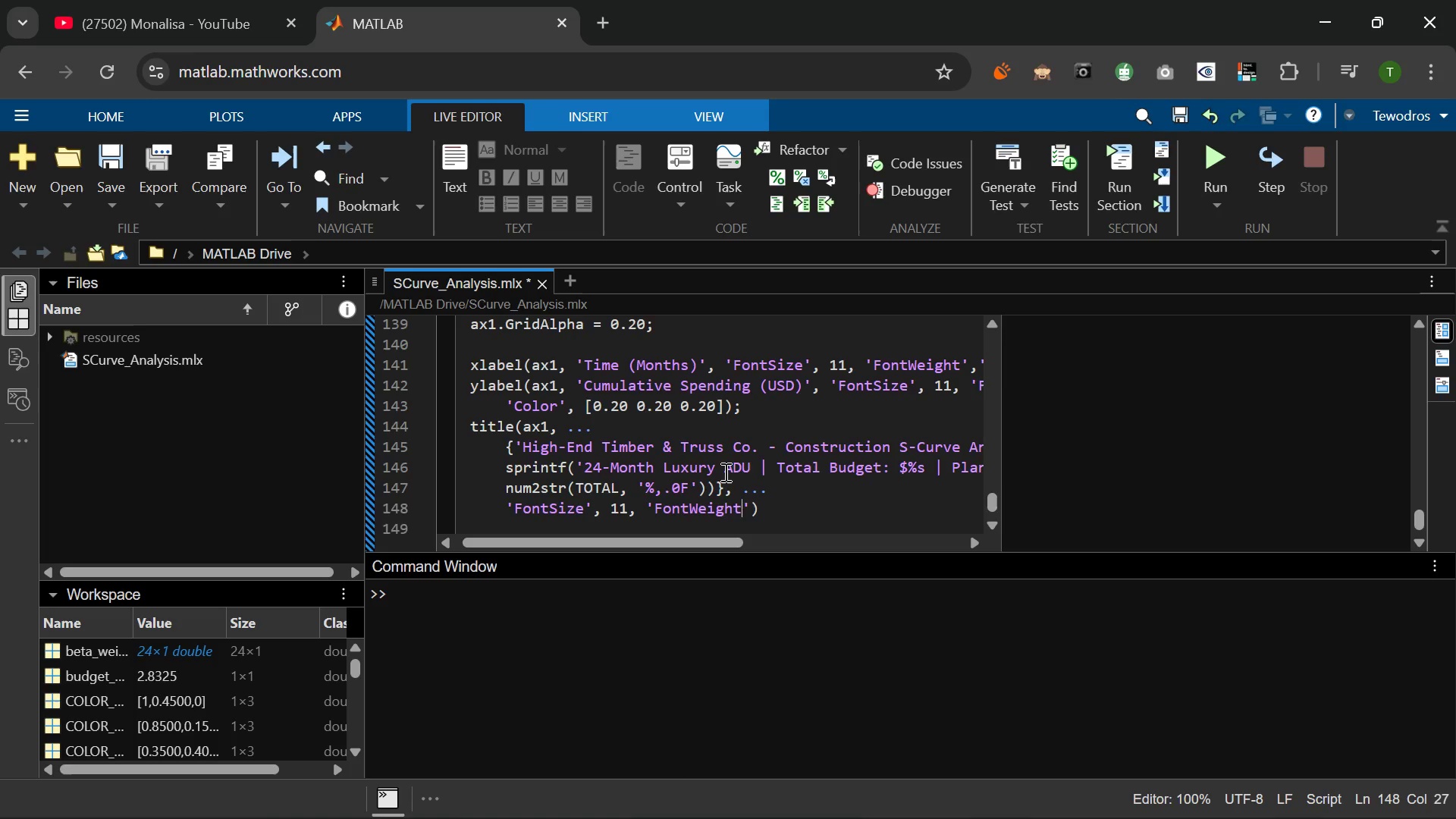 
key(ArrowRight)
 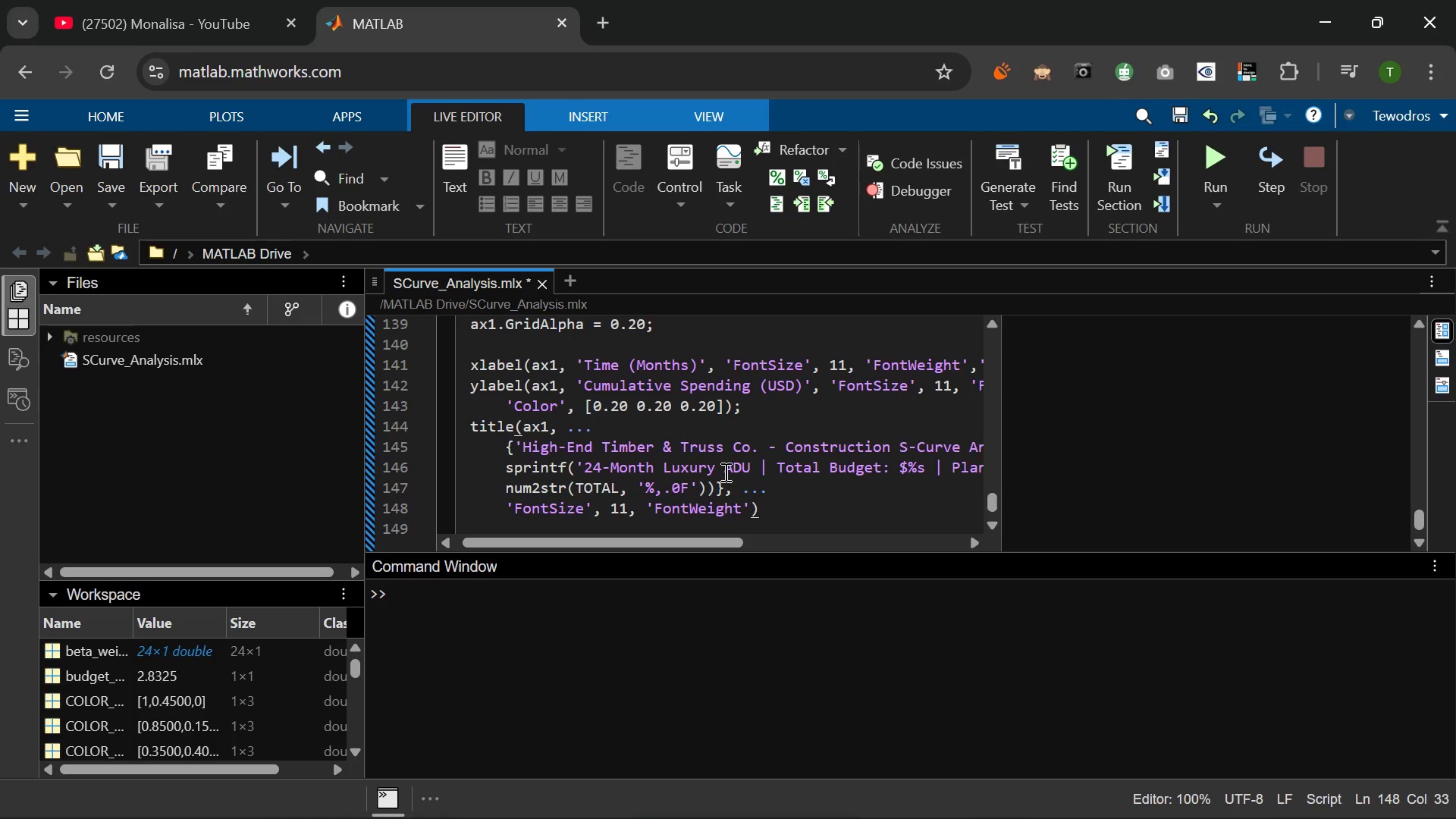 
type(, 'bold)
 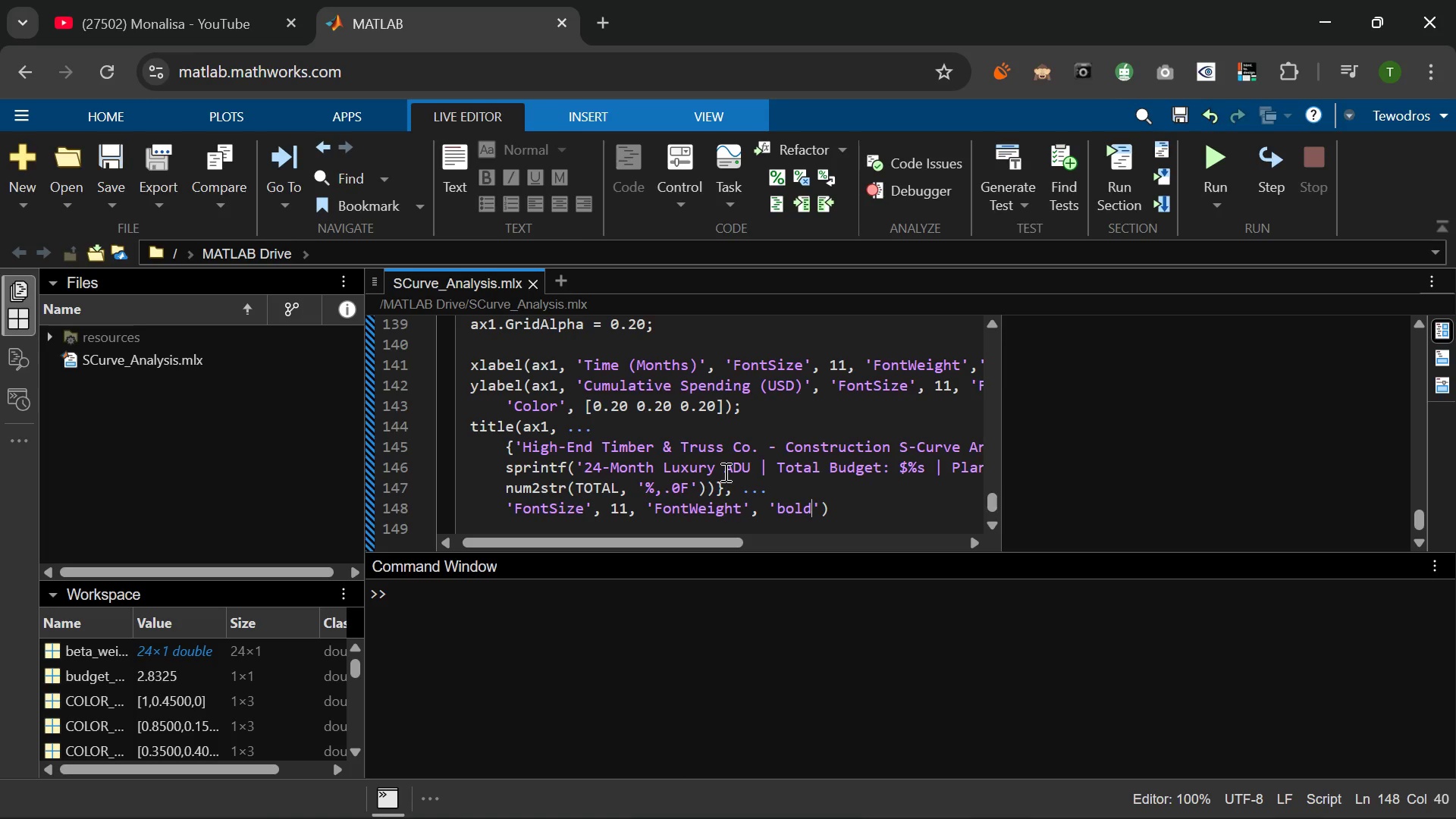 
hold_key(key=ArrowRight, duration=0.33)
 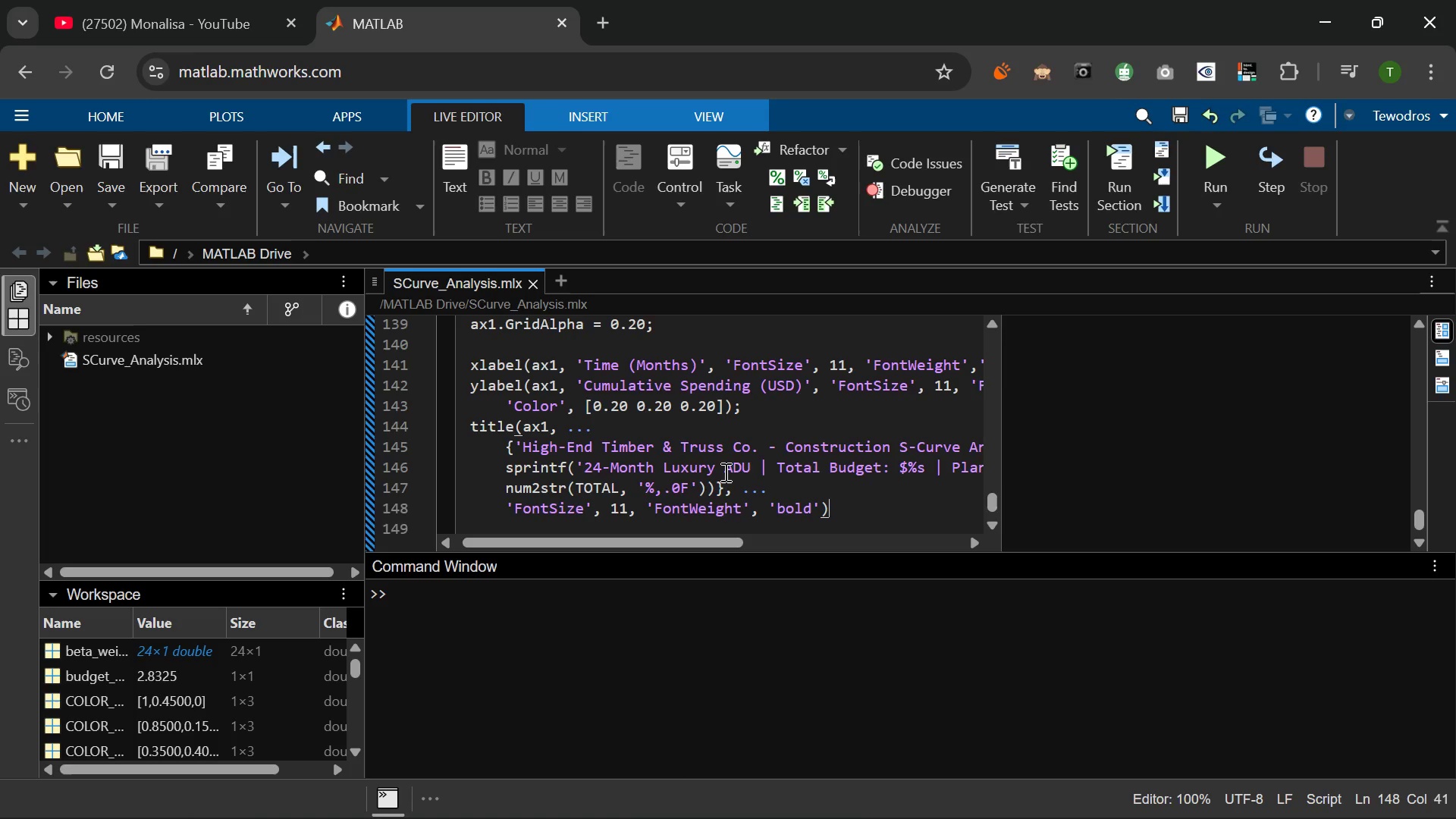 
key(ArrowRight)
 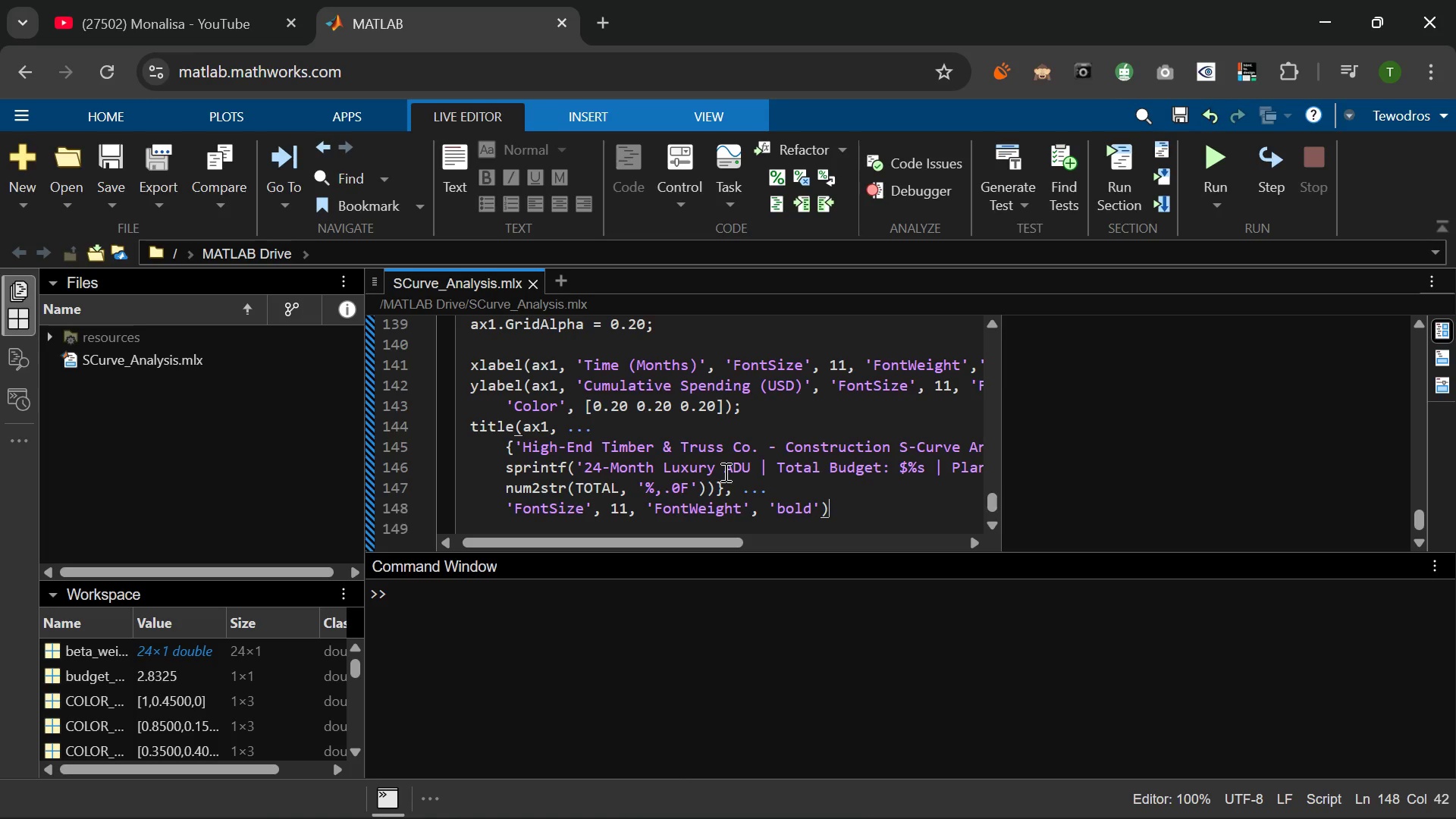 
key(Semicolon)
 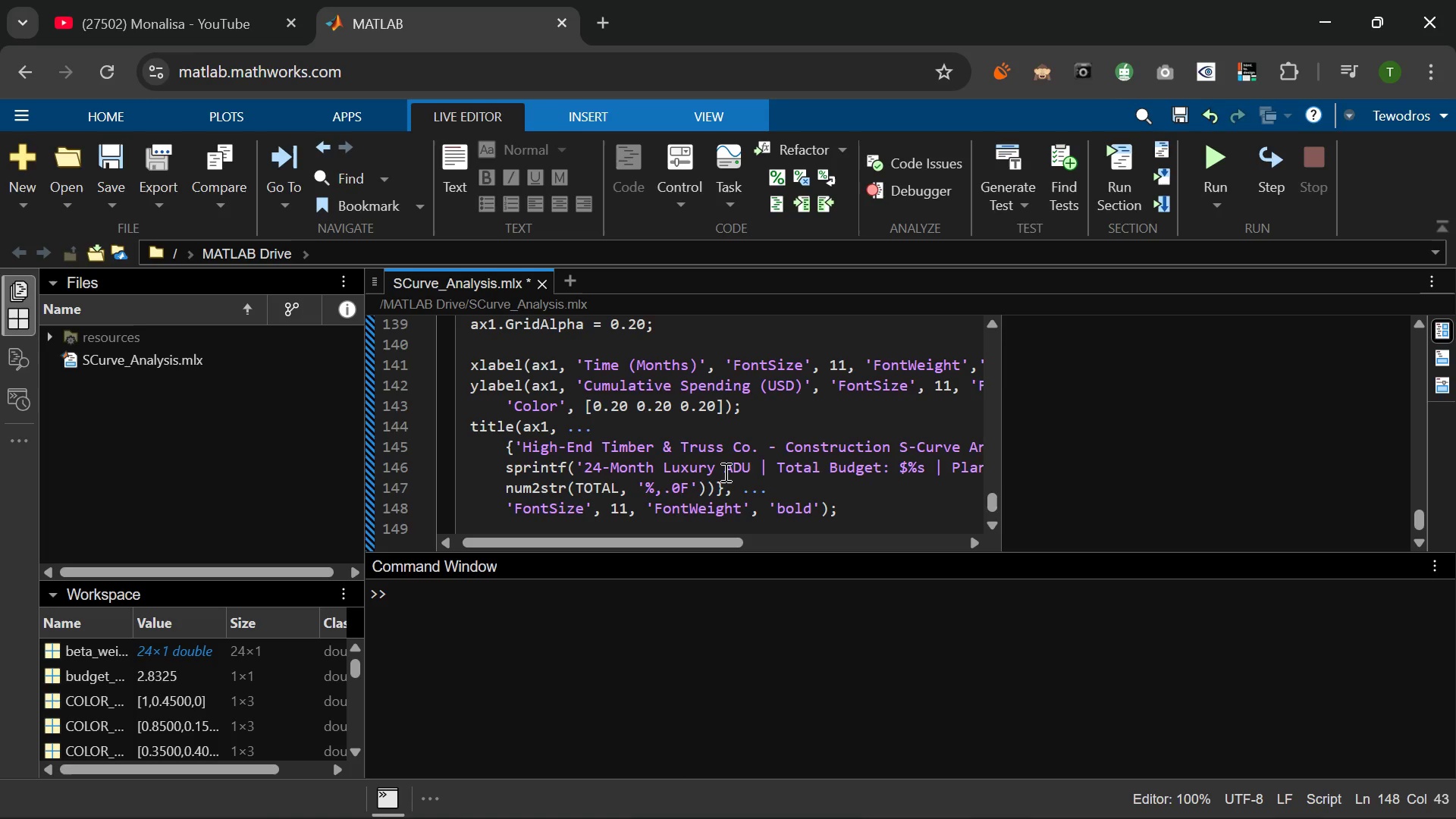 
key(Enter)
 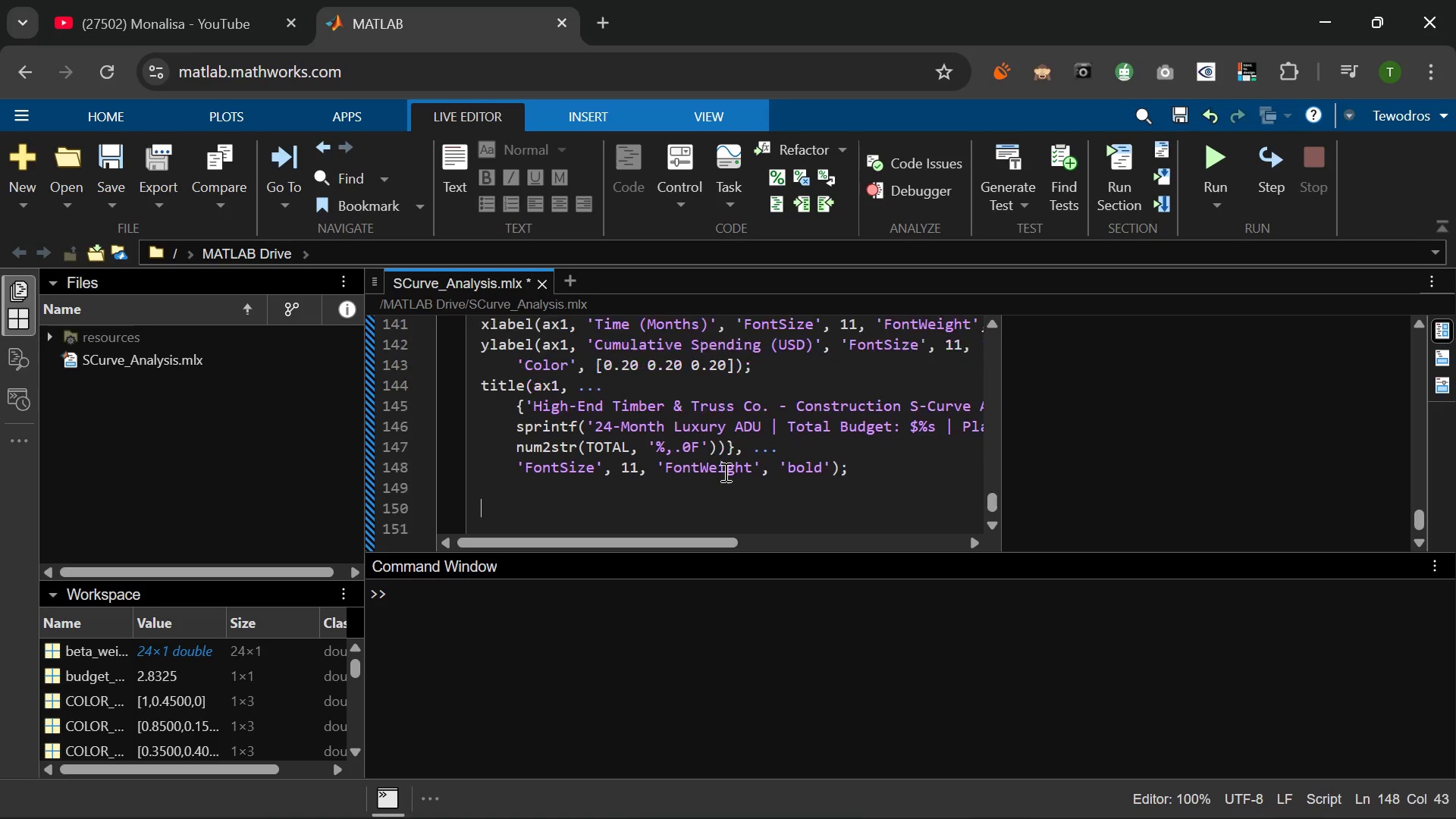 
key(Enter)
 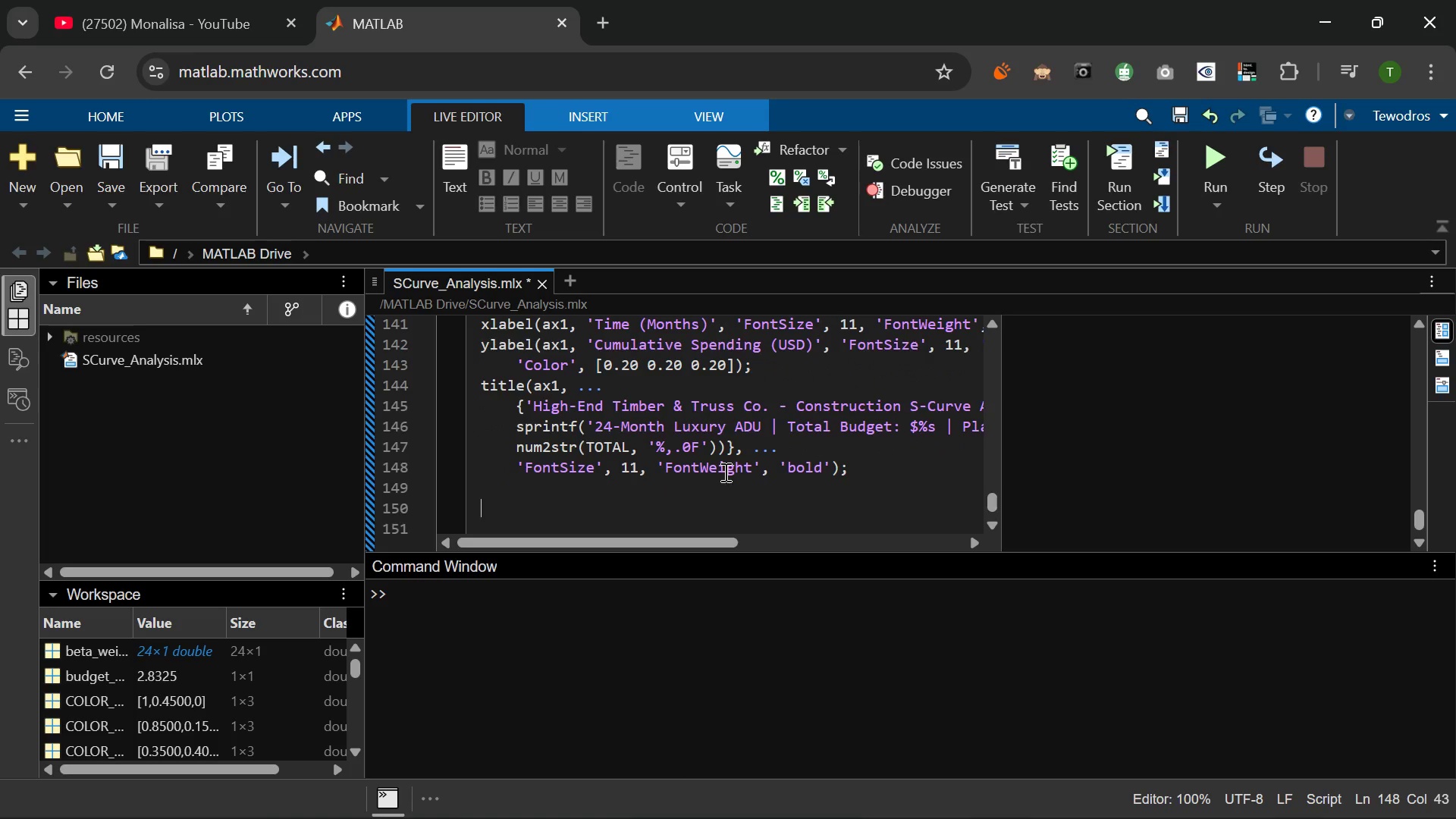 
type(legend(ax1, 'Location )
key(Backspace)
 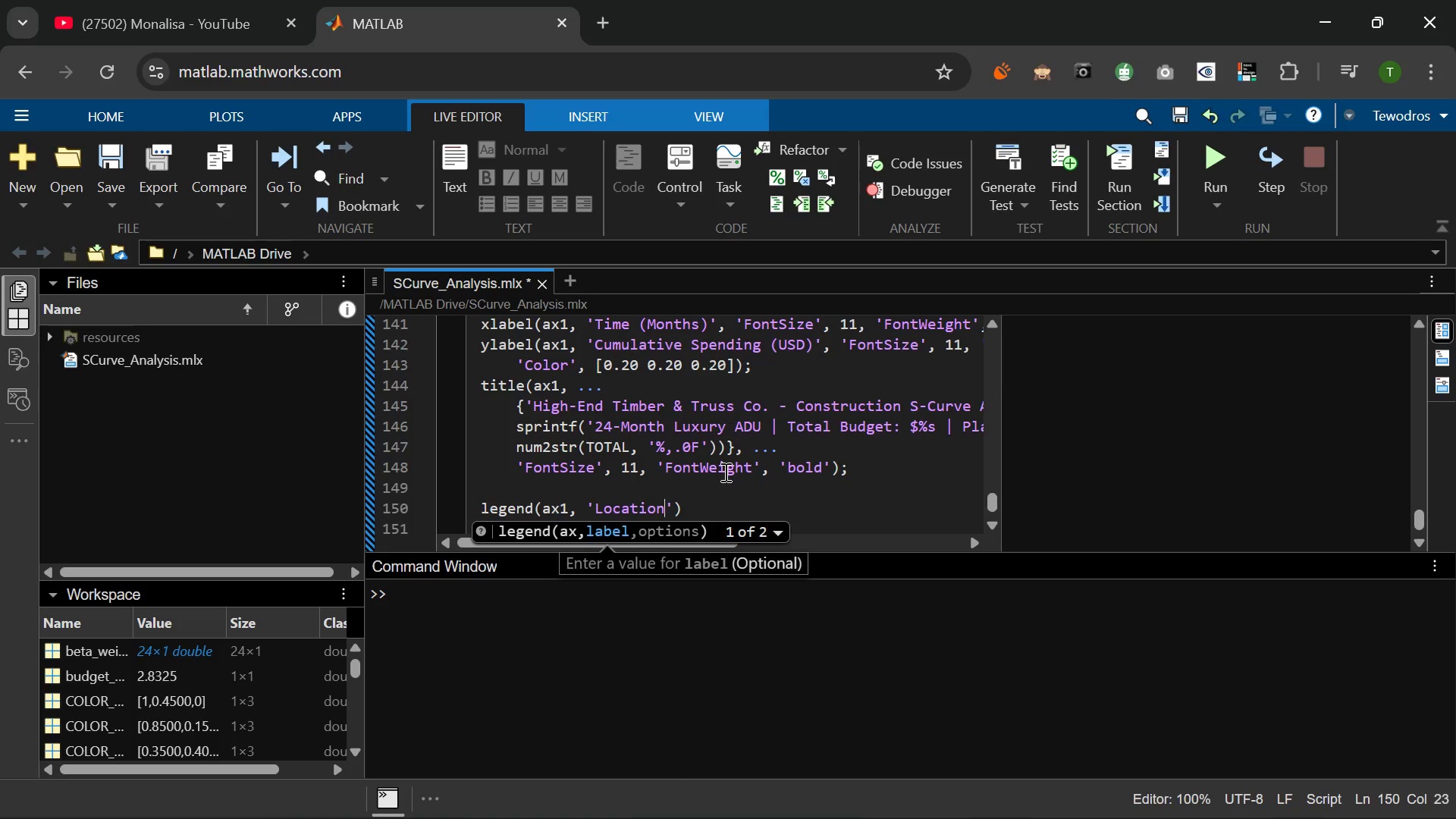 
key(ArrowRight)
 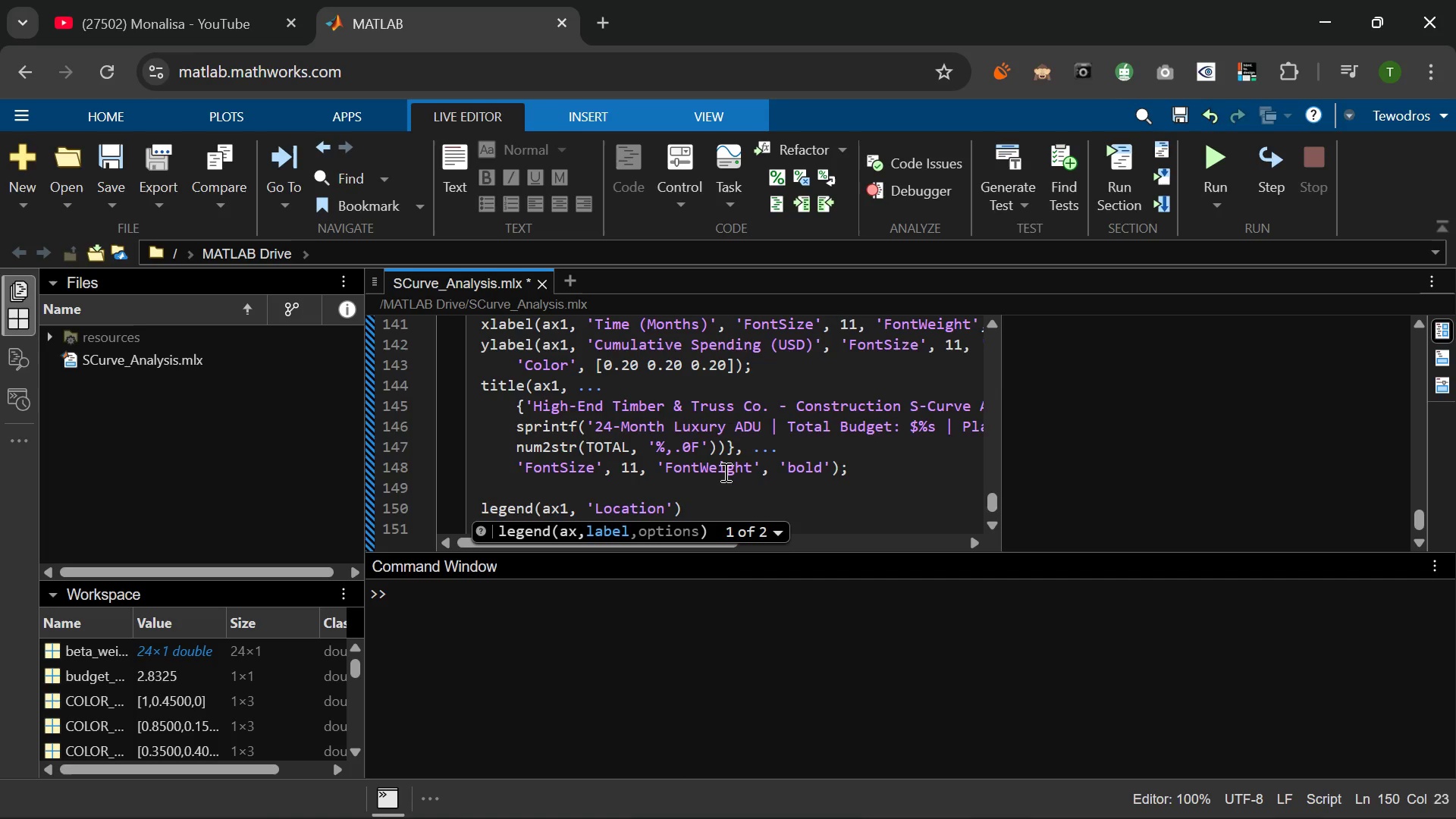 
type(, 'northwest)
 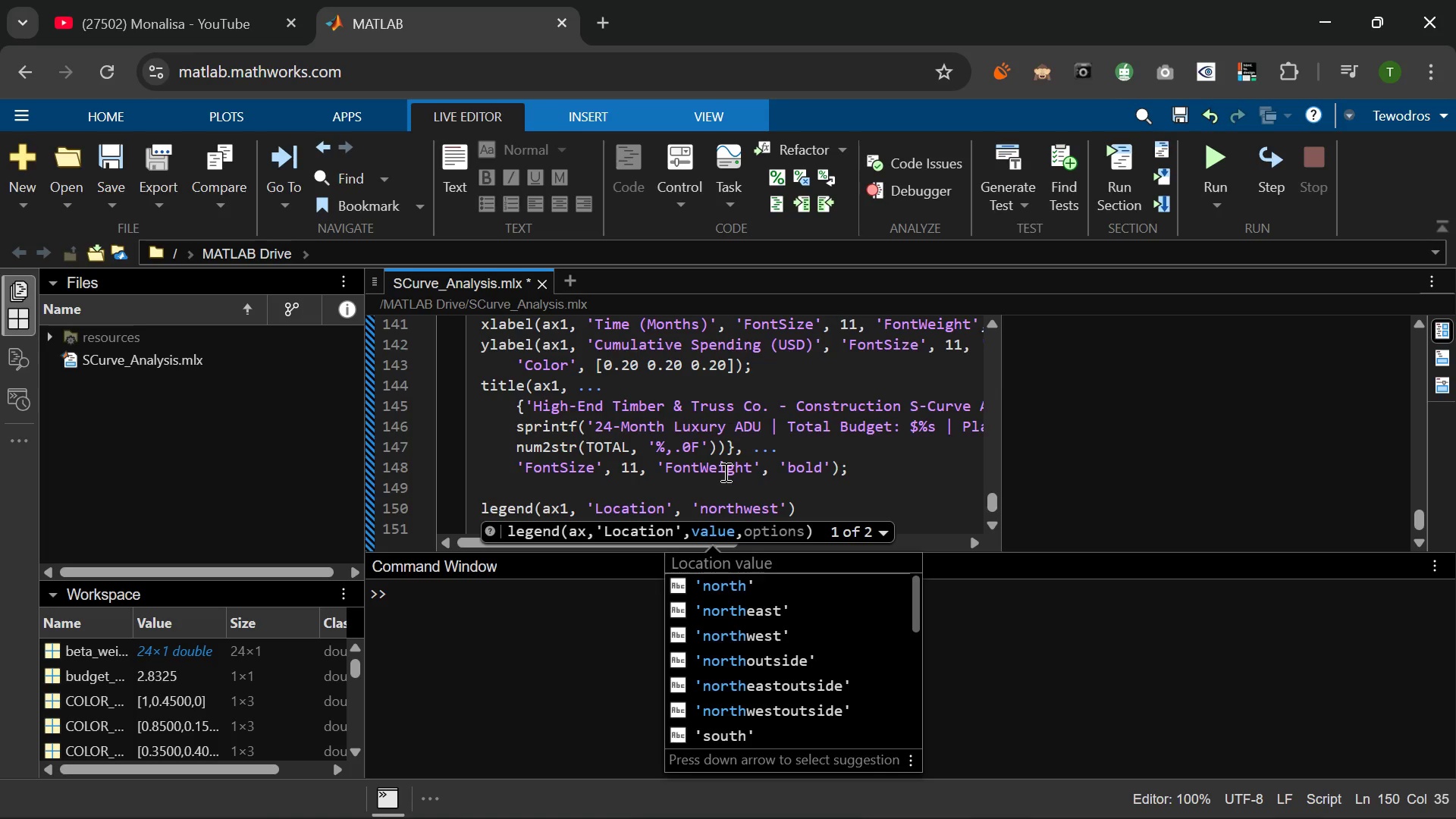 
key(ArrowRight)
 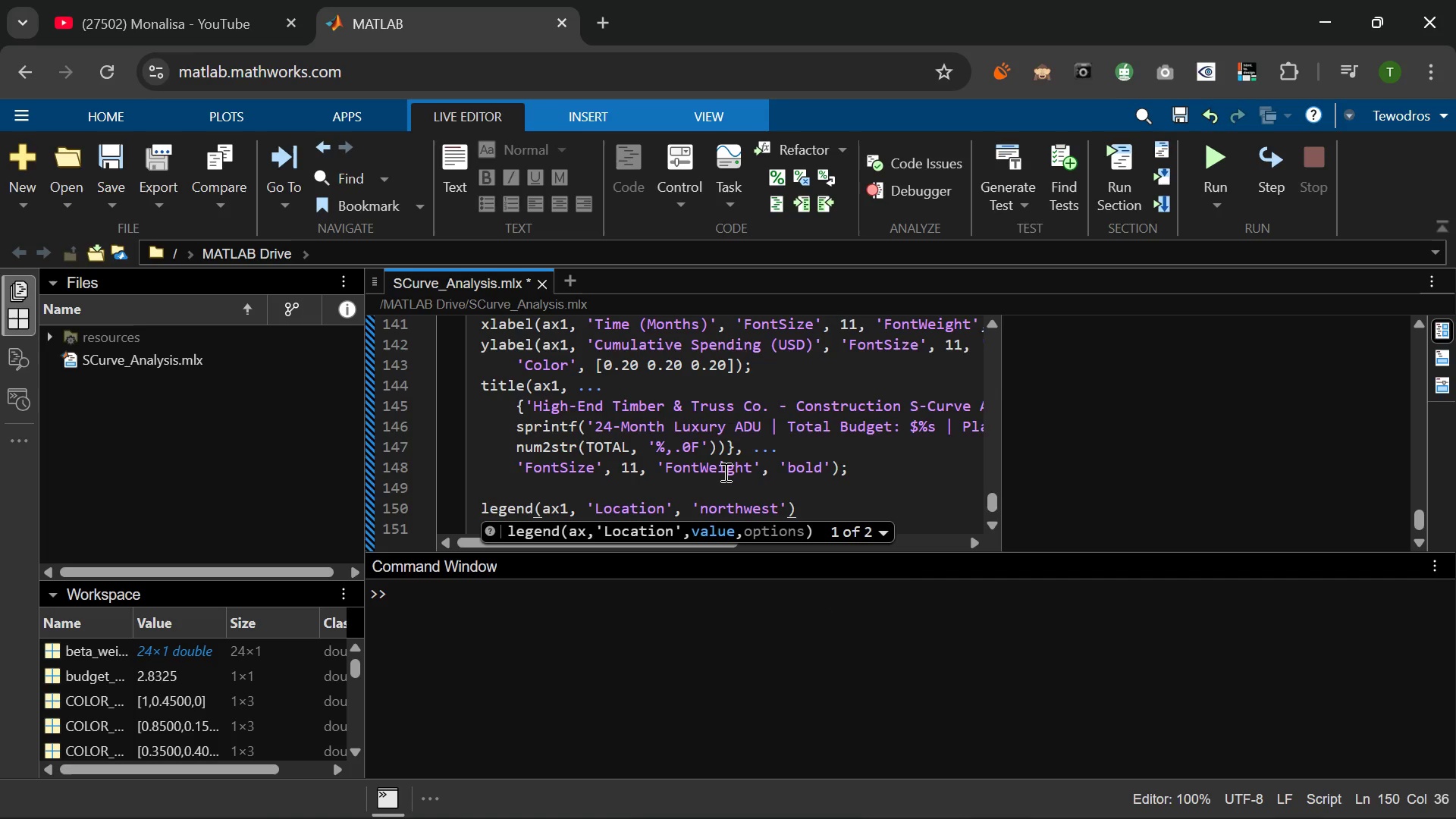 
type(, 'Fontsi)
key(Backspace)
key(Backspace)
type(X)
key(Backspace)
type(Size)
 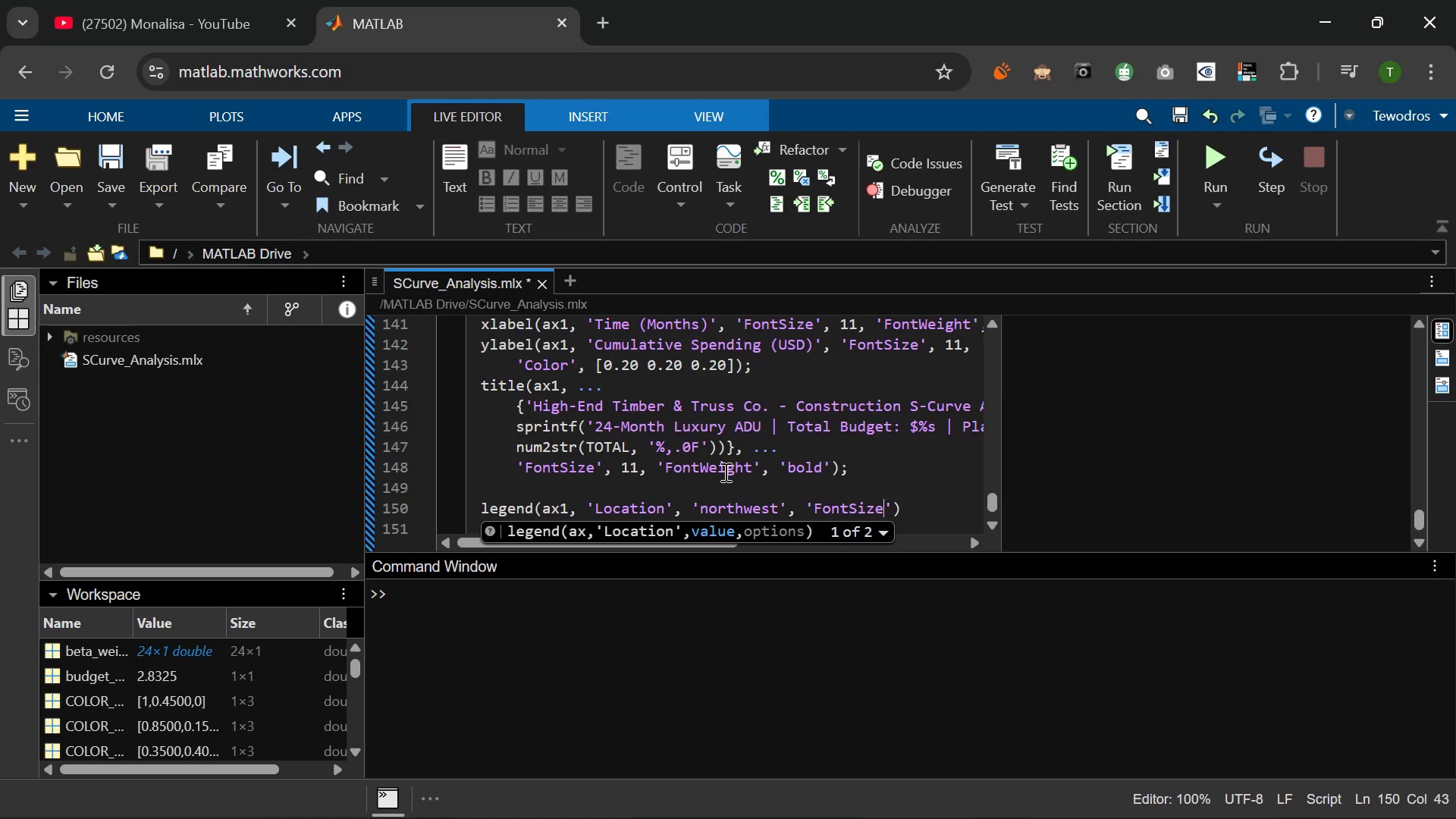 
key(ArrowRight)
 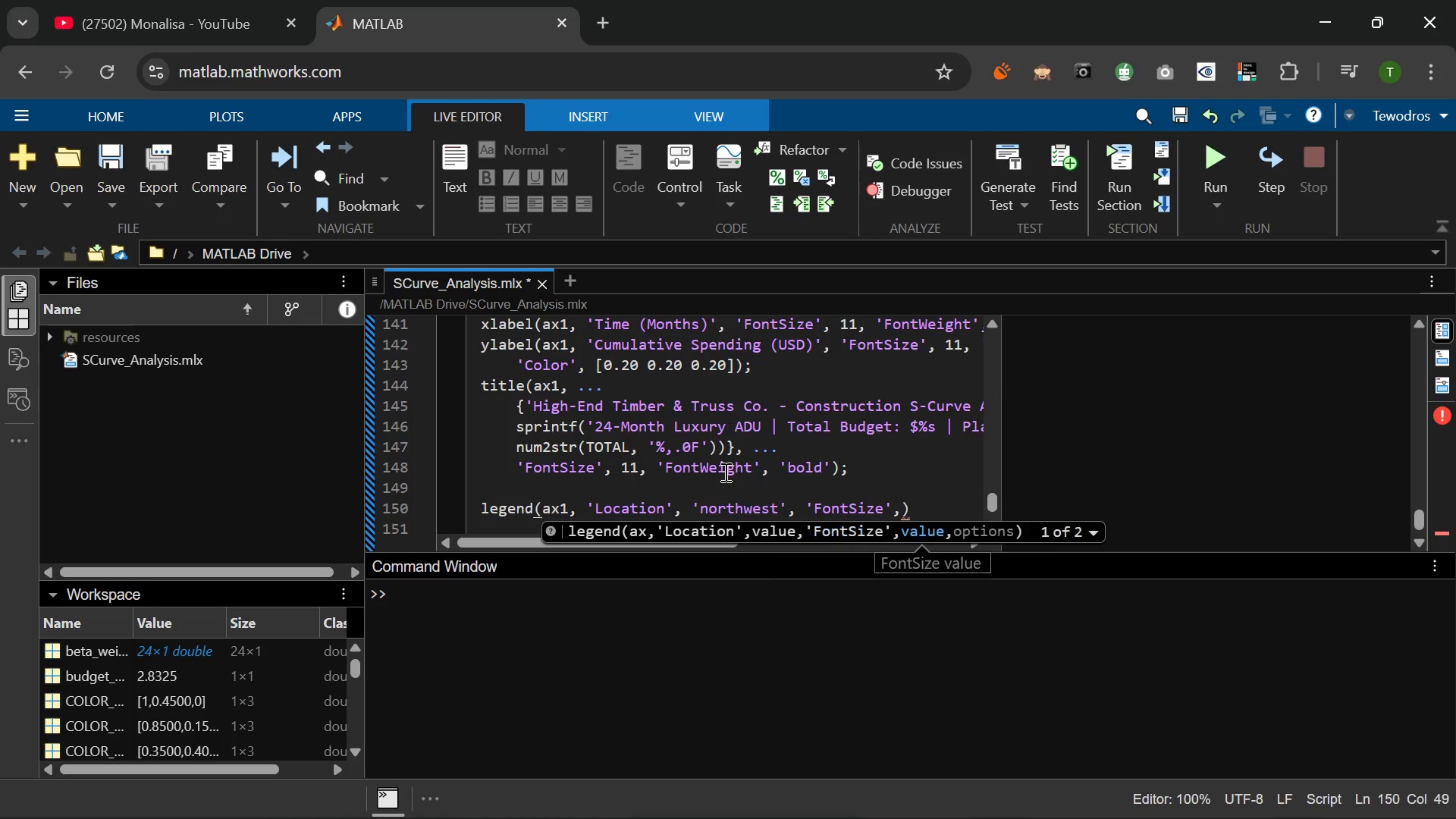 
key(Space)
 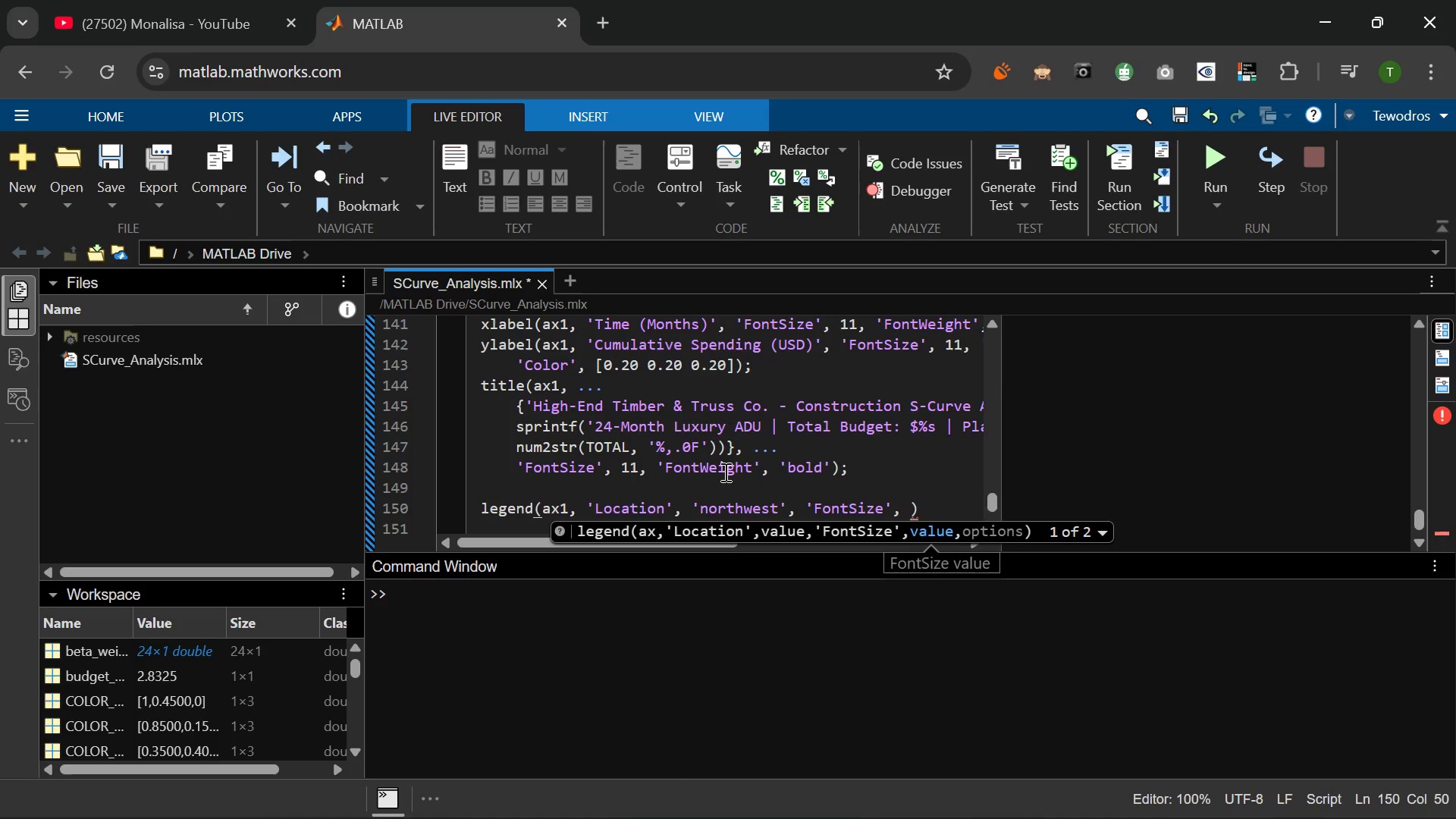 
key(8)
 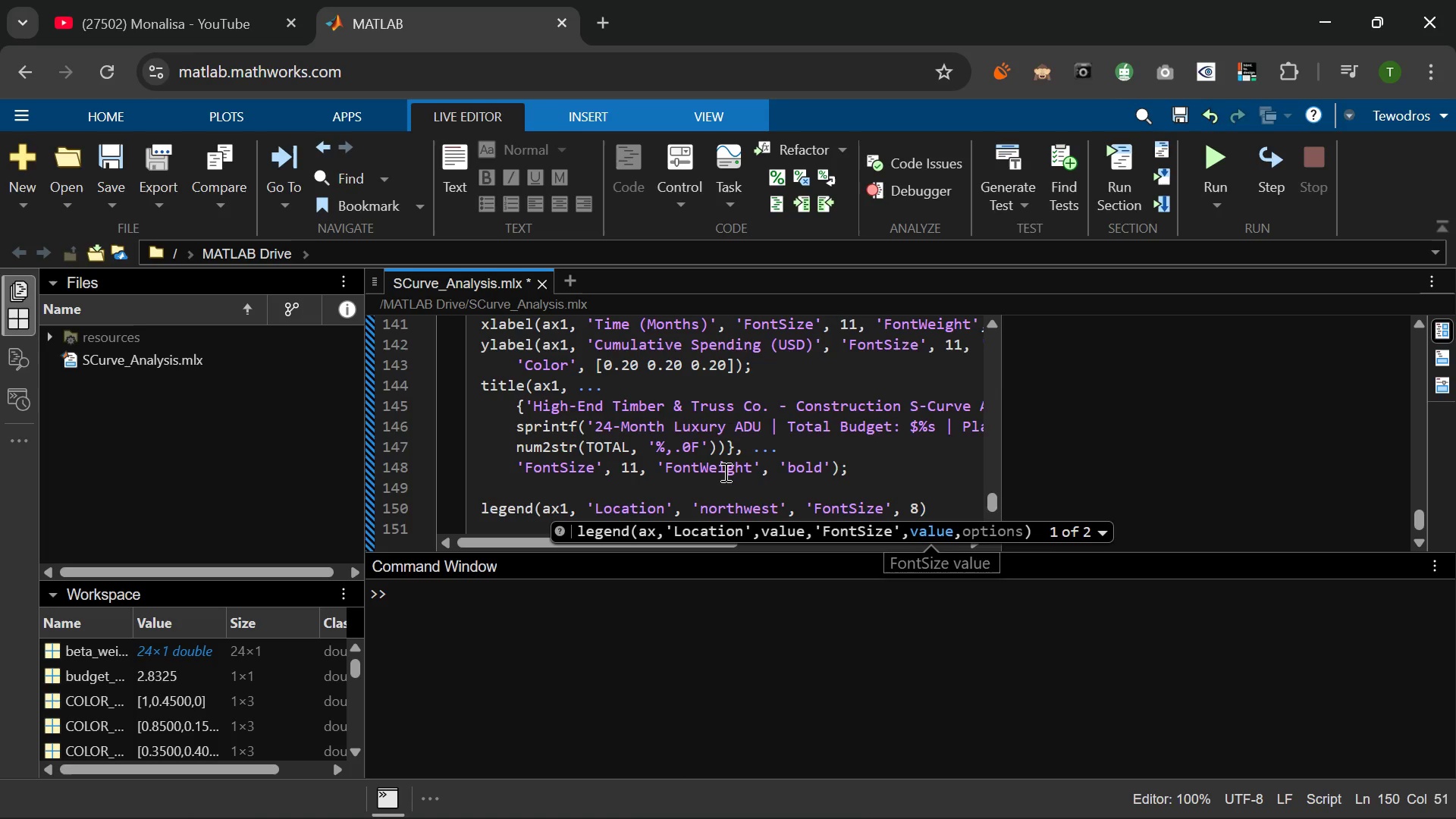 
key(Period)
 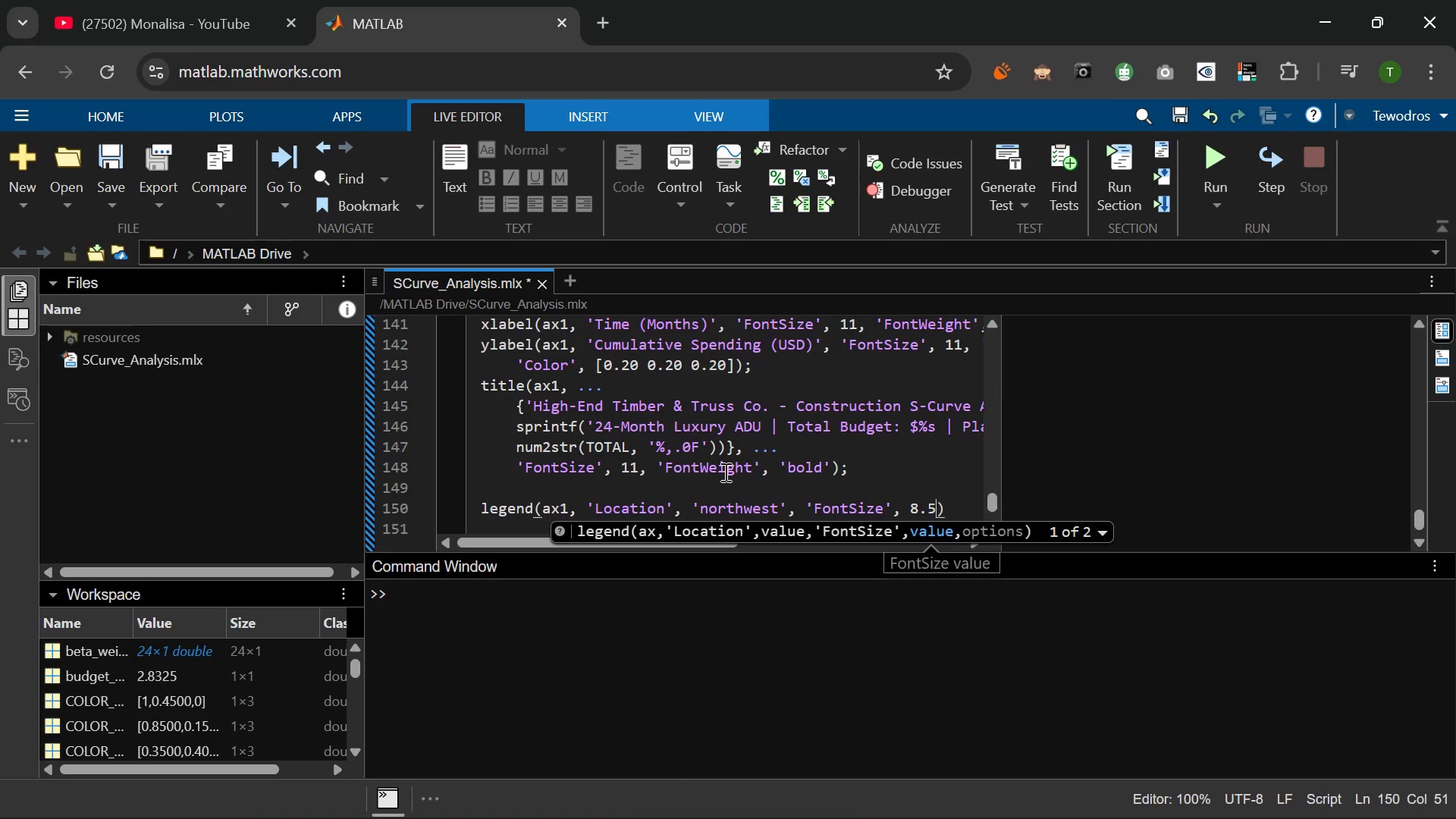 
key(5)
 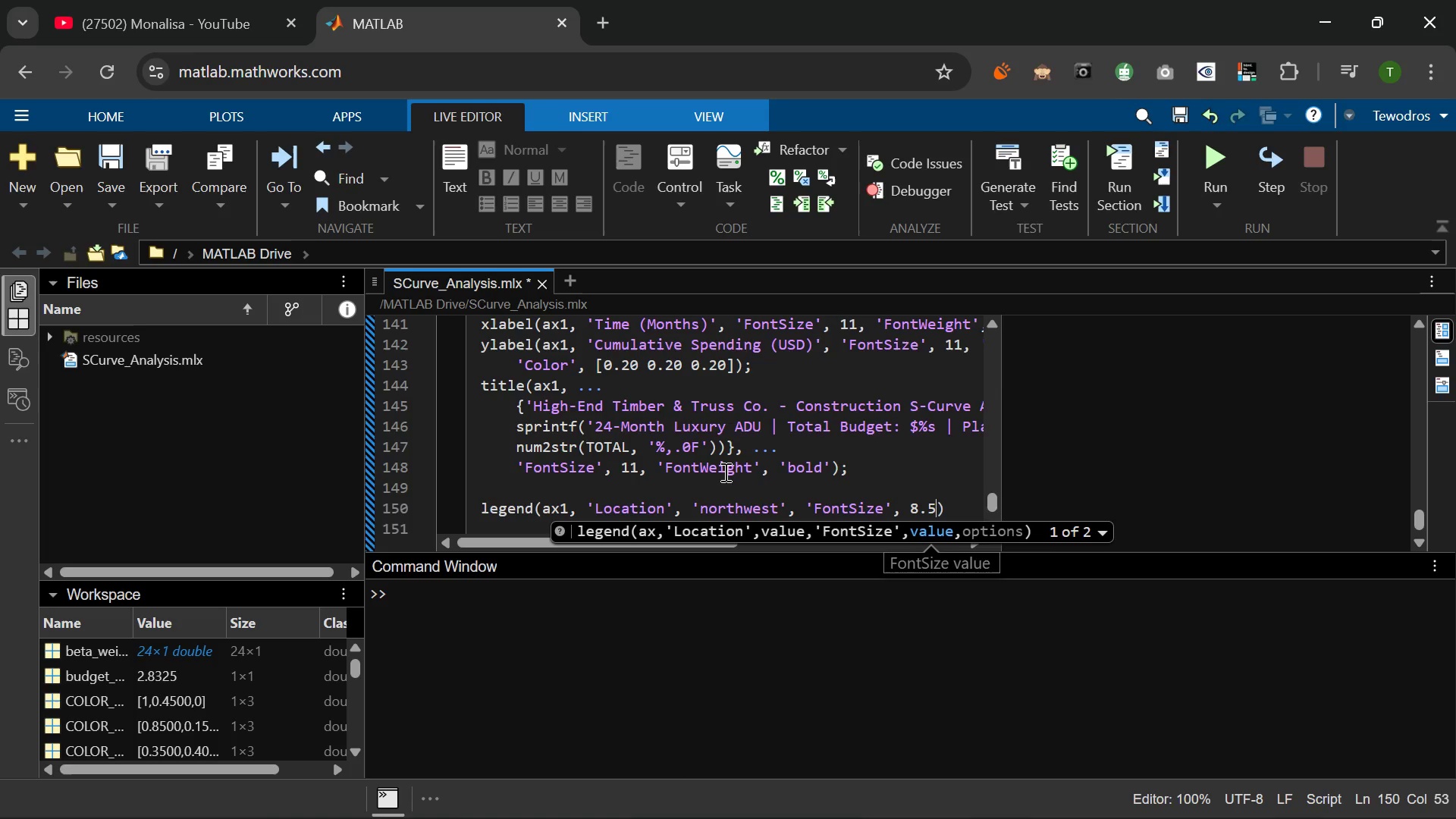 
type(, 'Box)
 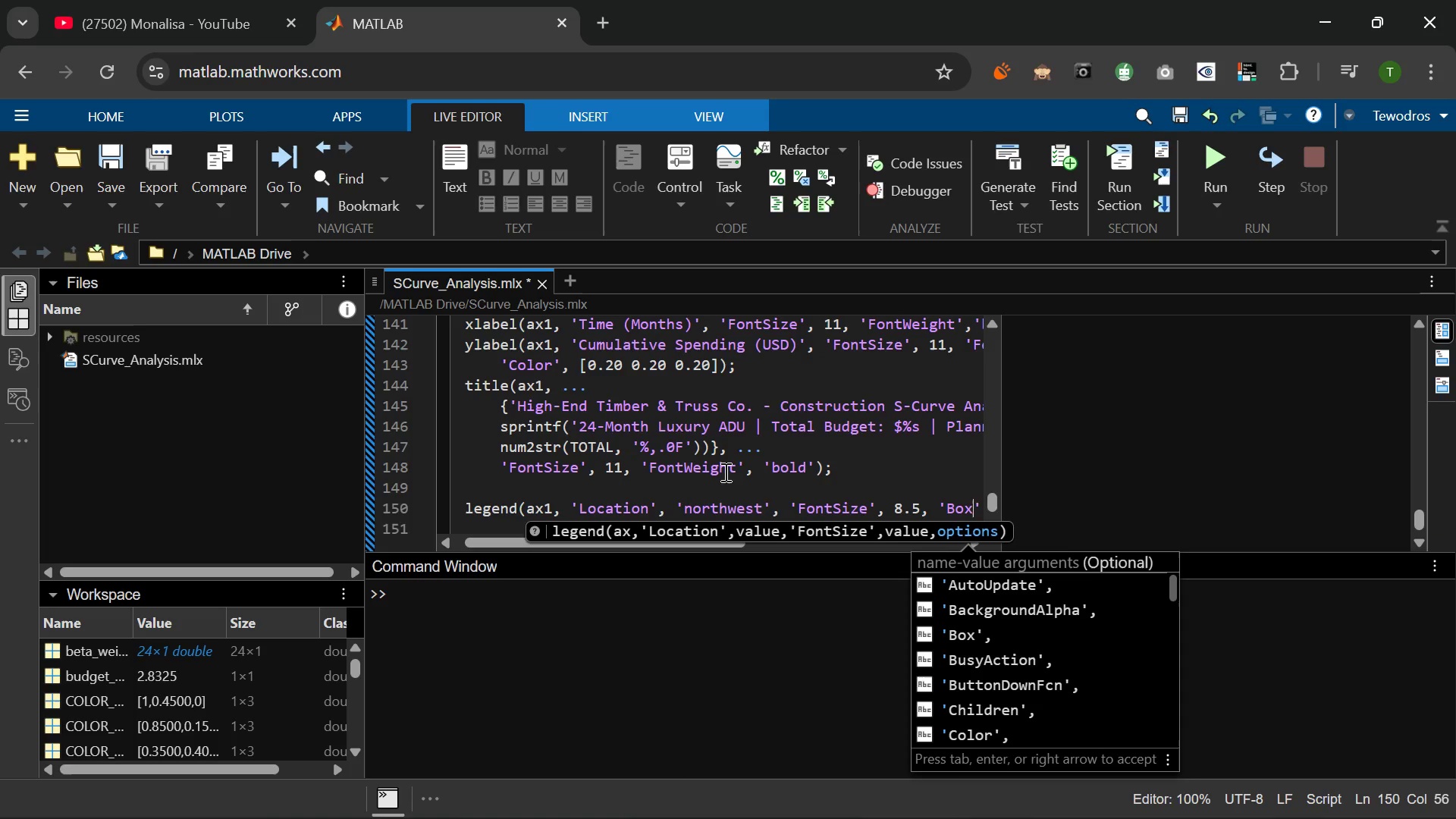 
key(ArrowRight)
 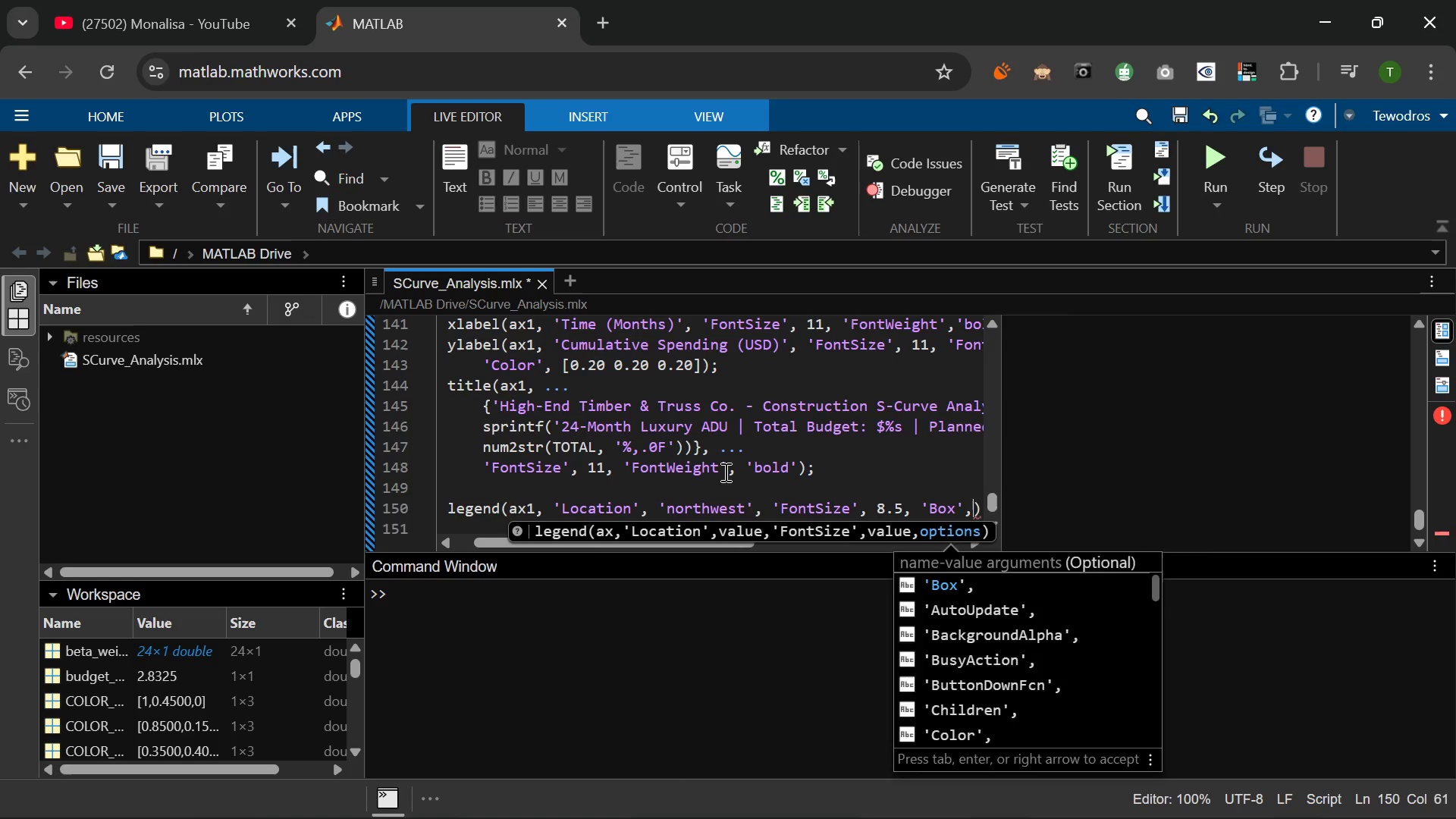 
type( ''on)
key(Backspace)
key(Backspace)
 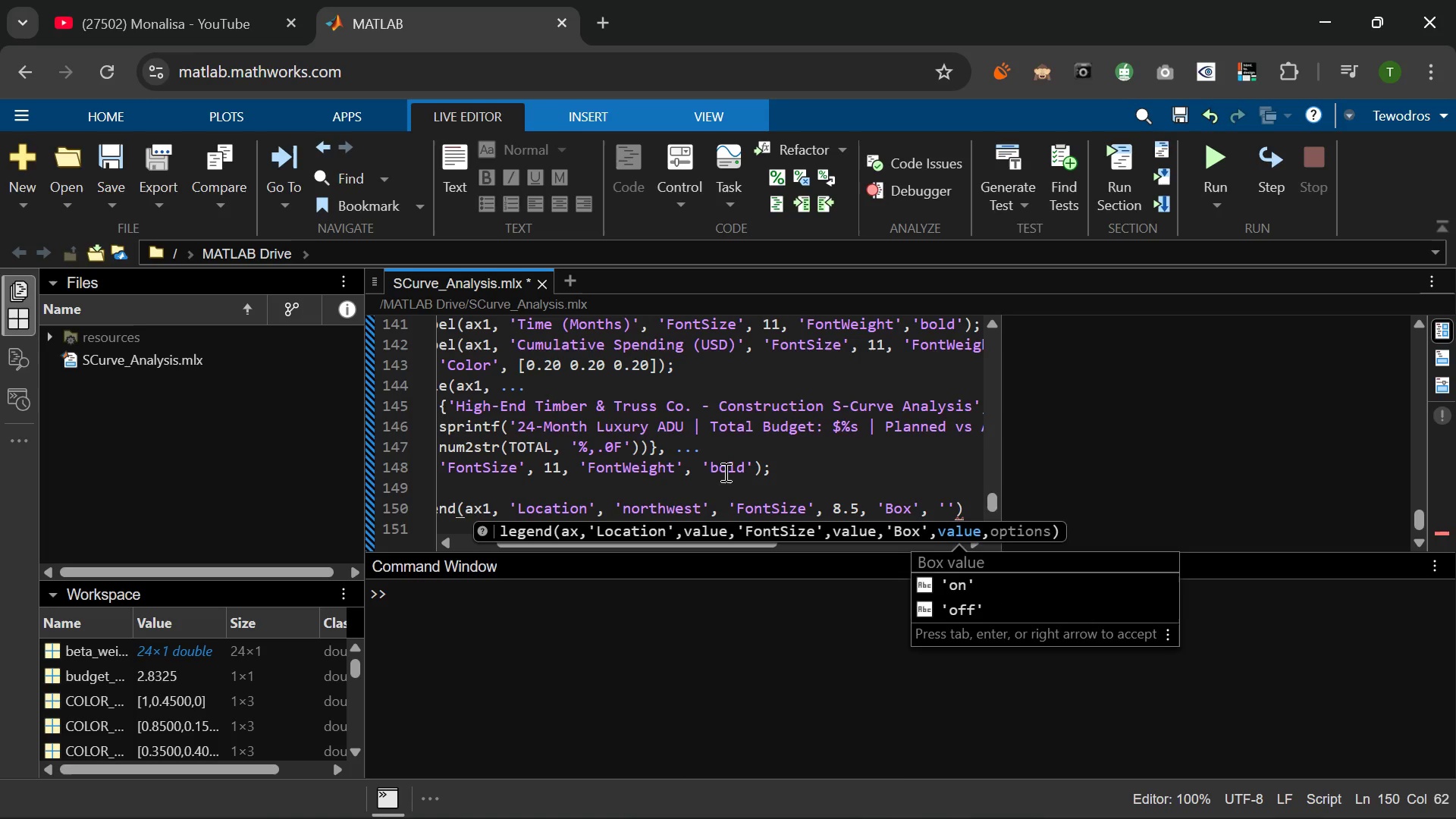 
key(ArrowLeft)
 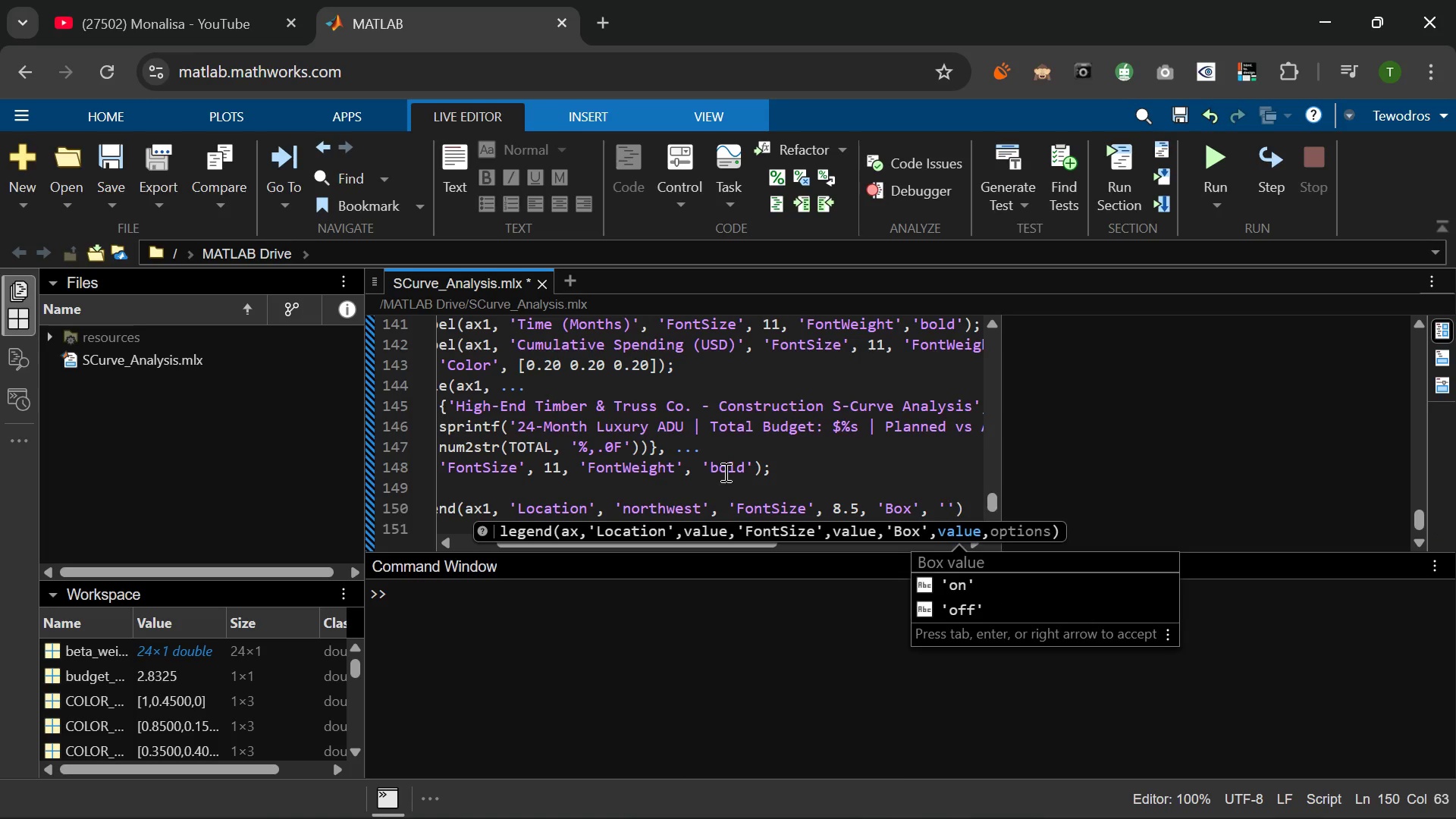 
type(om)
key(Backspace)
type(n)
 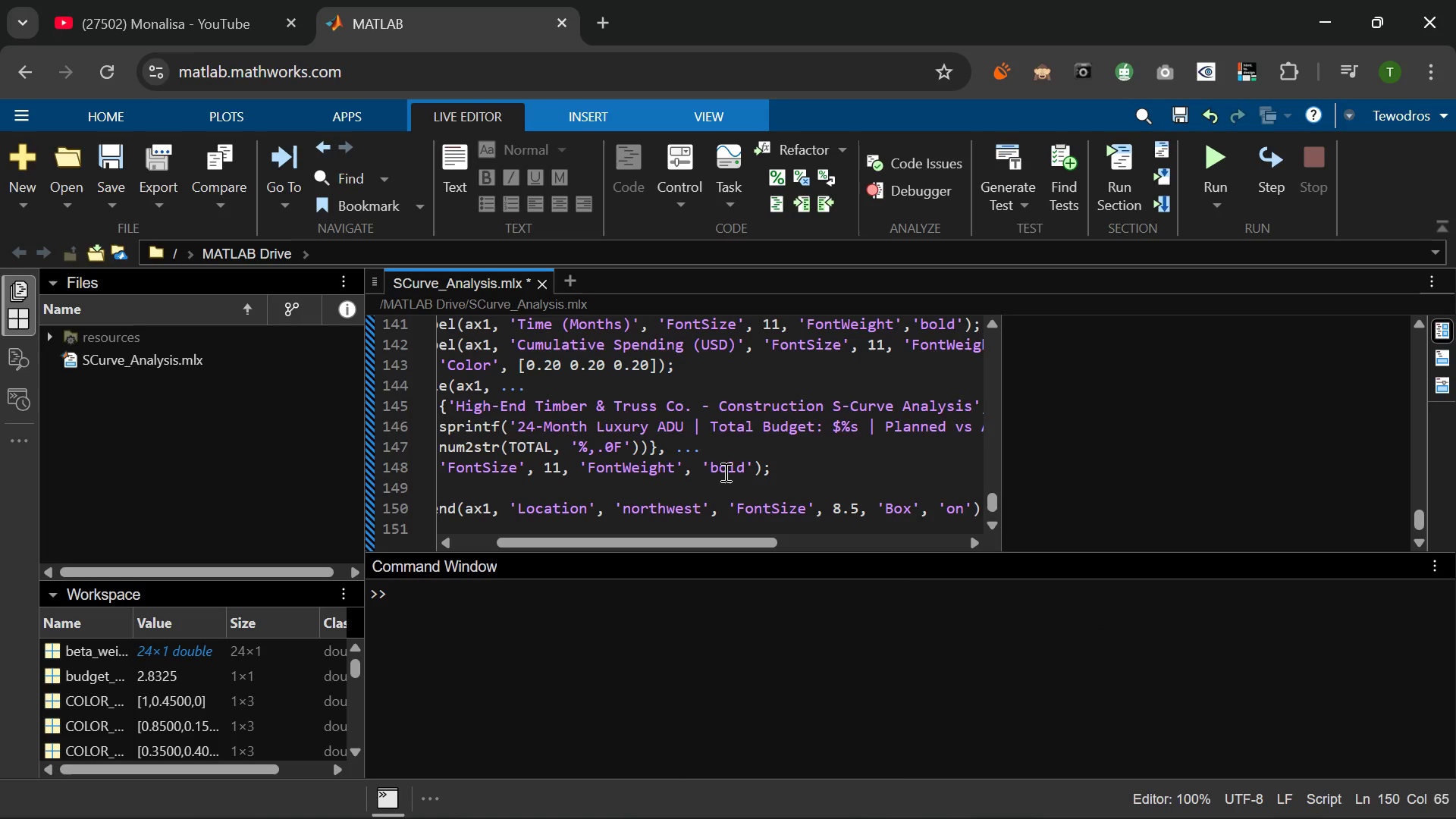 
key(ArrowRight)
 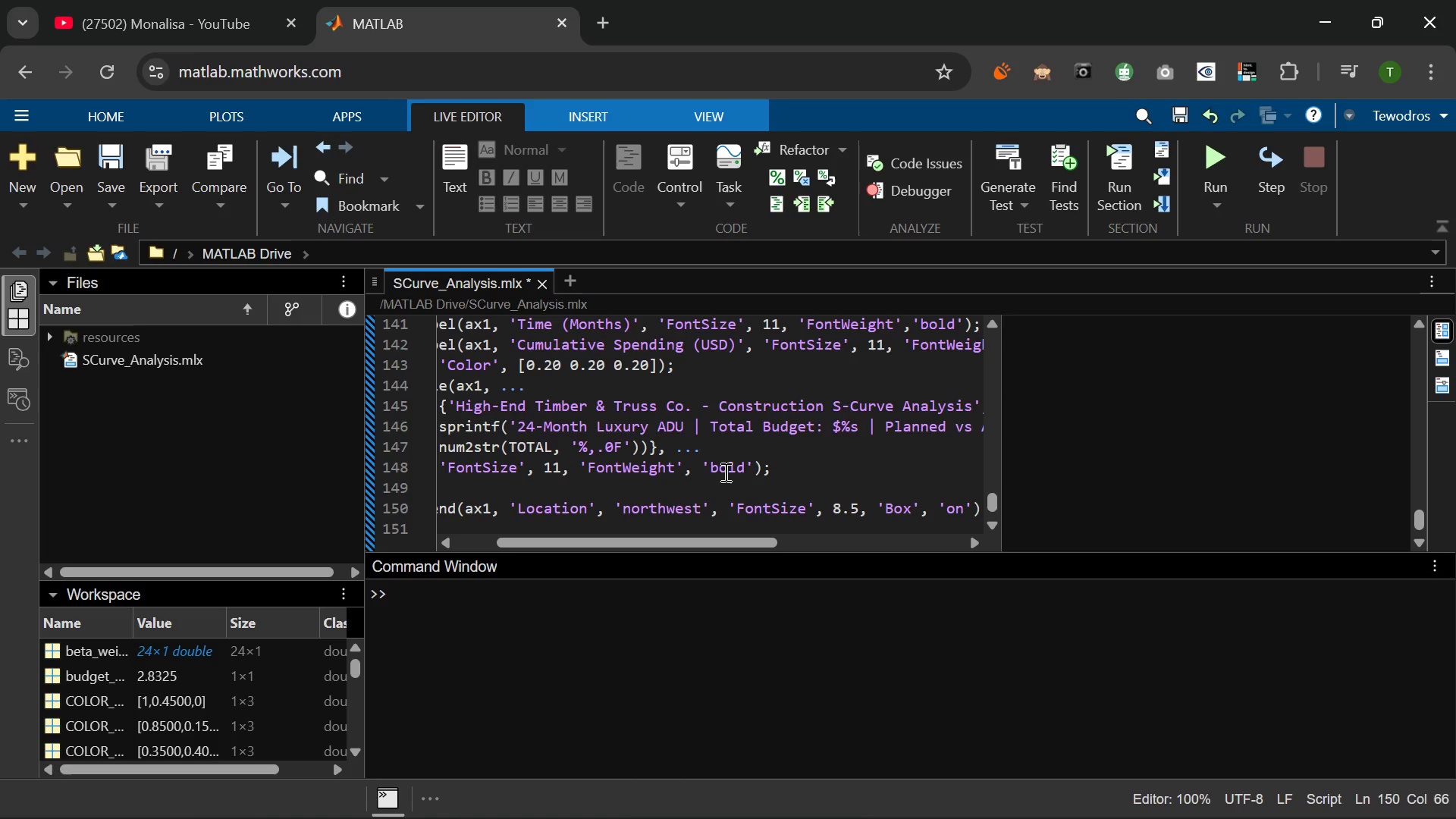 
key(ArrowRight)
 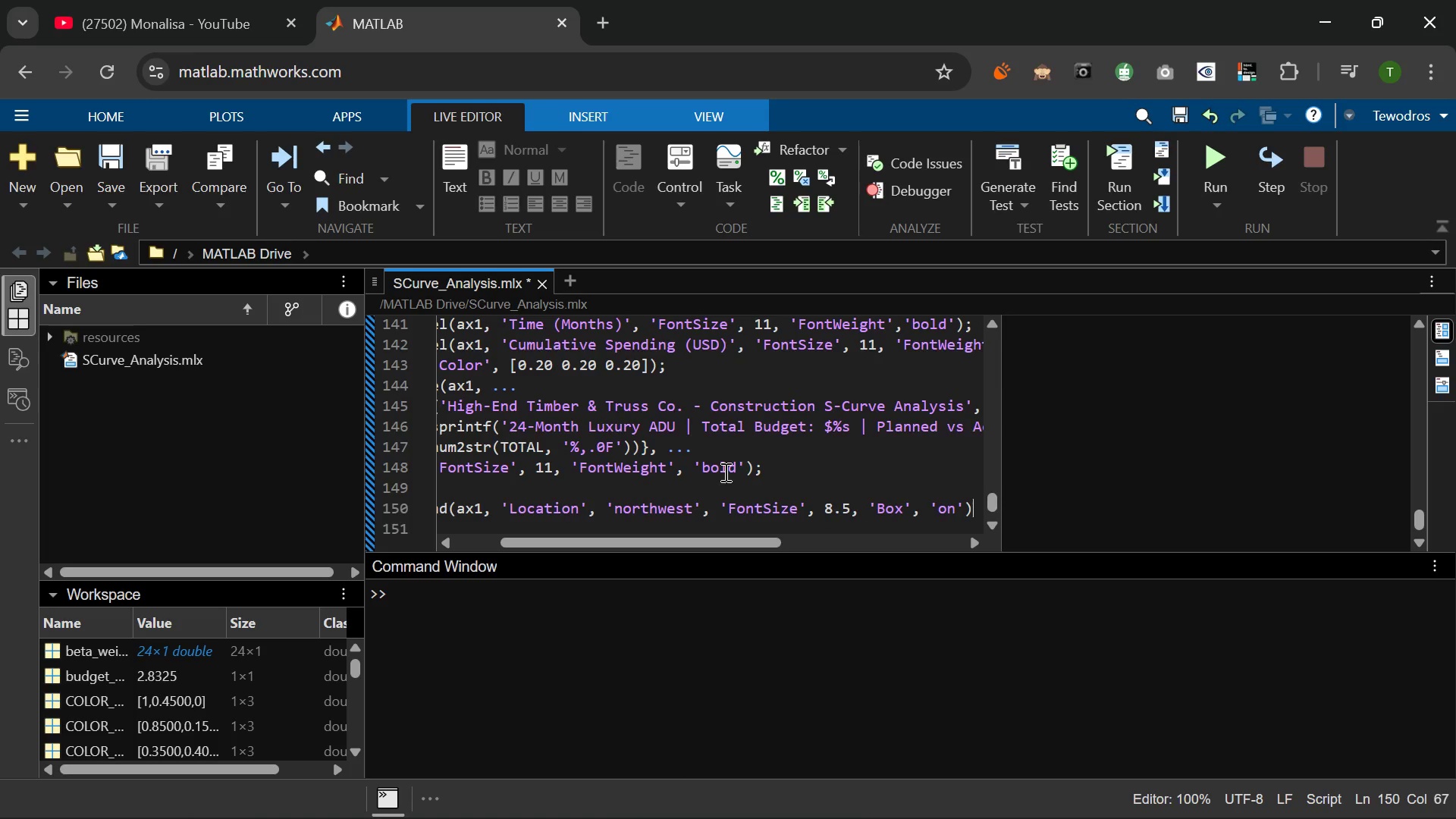 
key(Semicolon)
 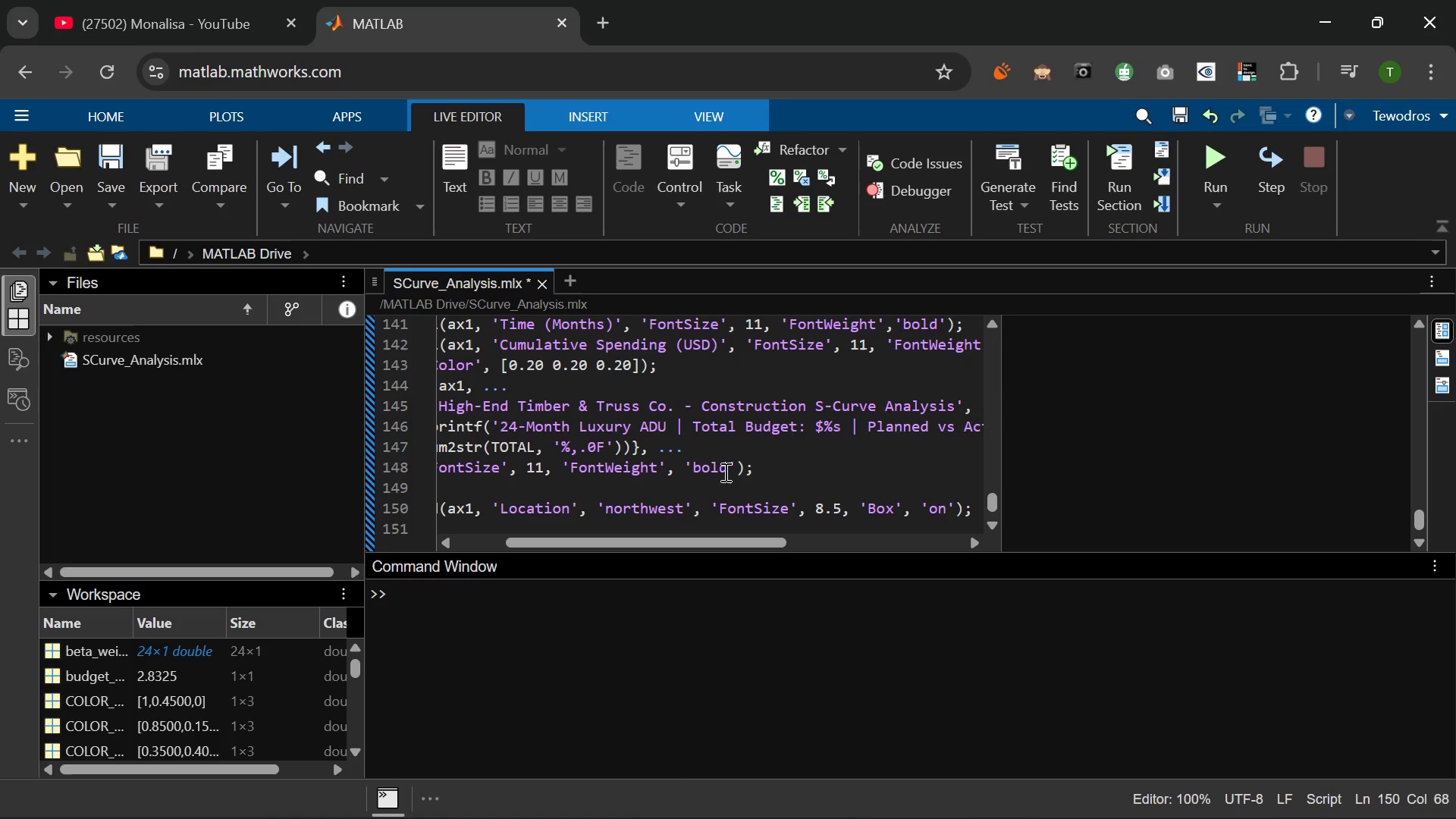 
key(Enter)
 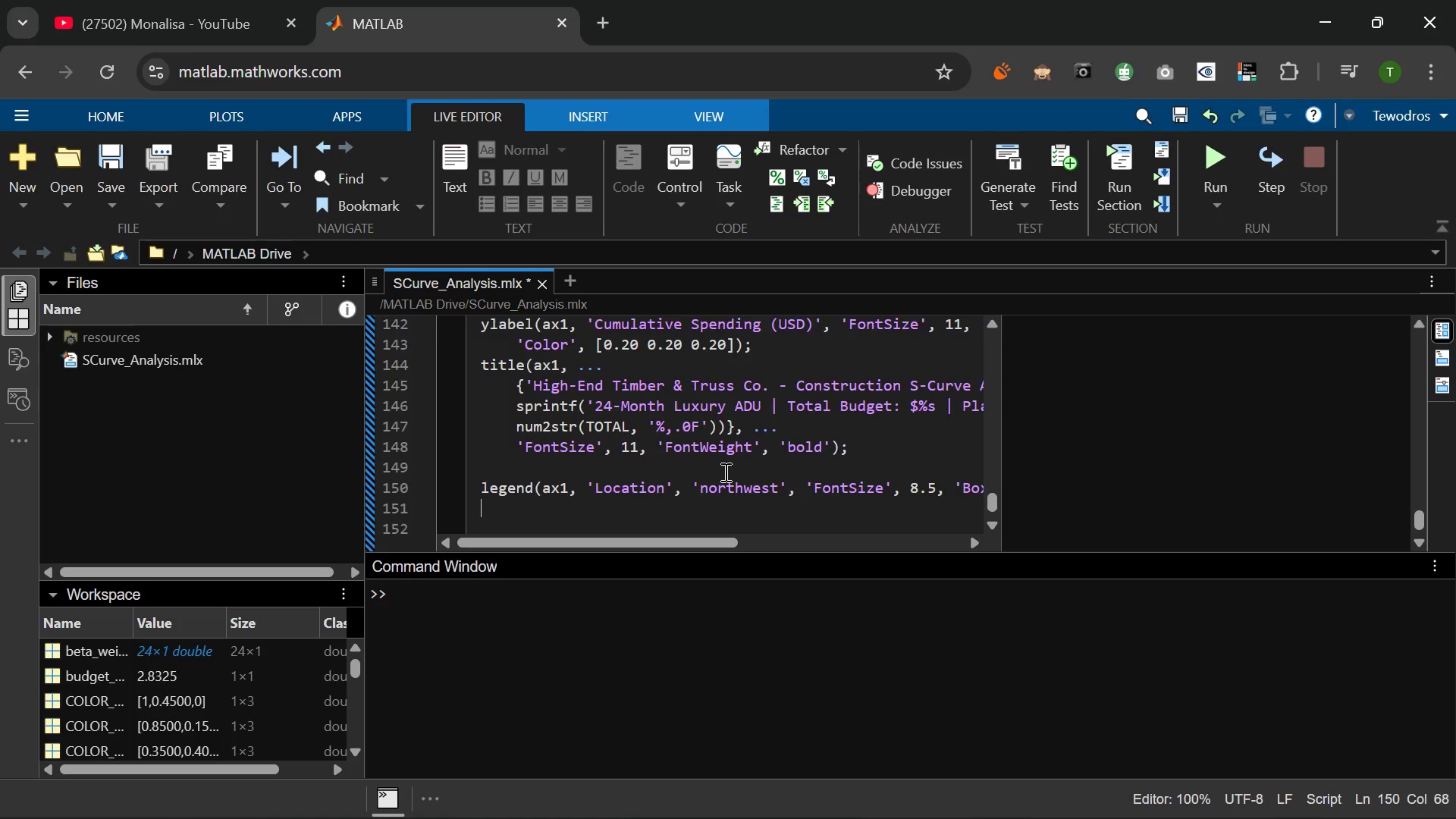 
key(Enter)
 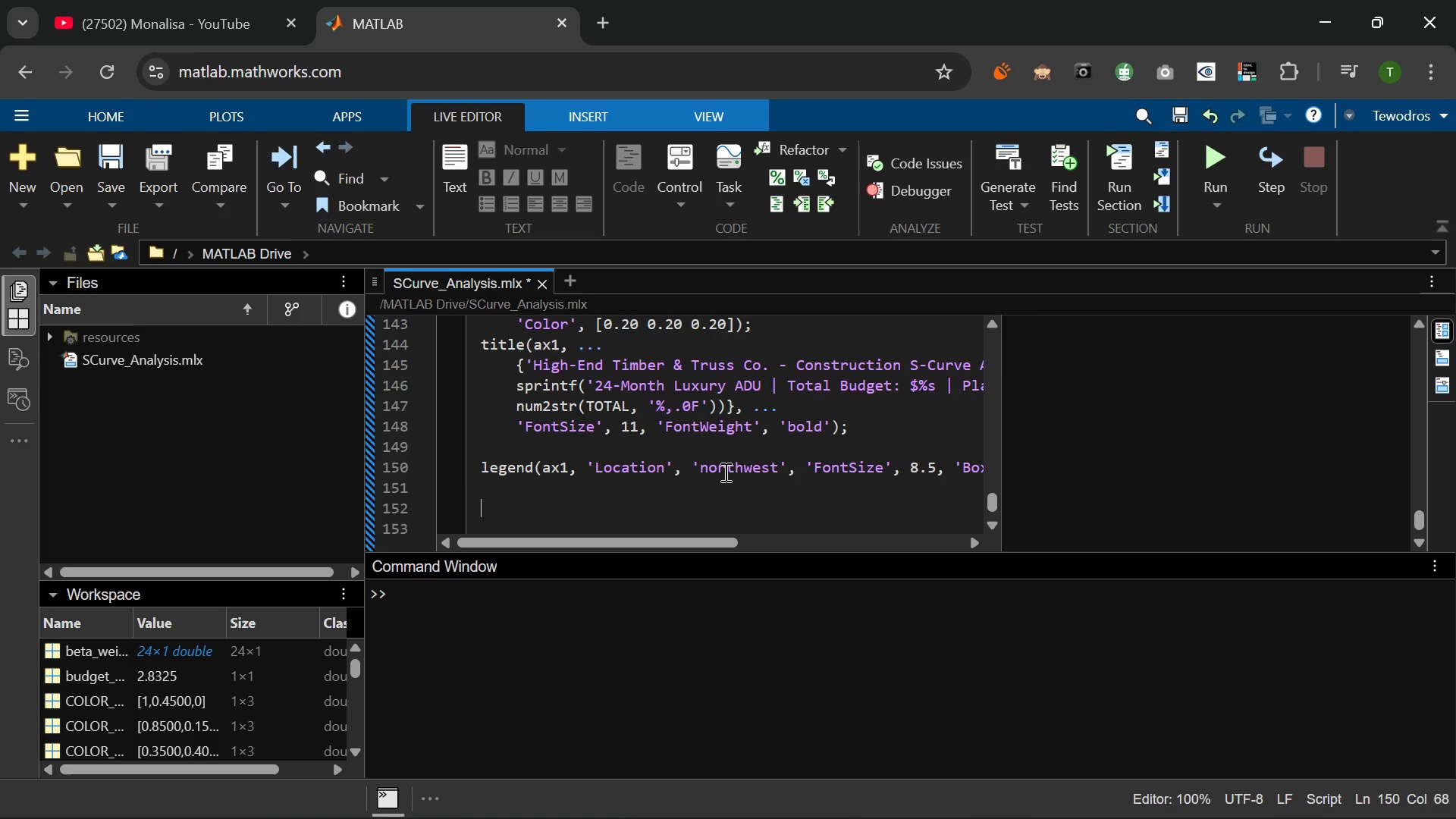 
type(saveas(gcf)
 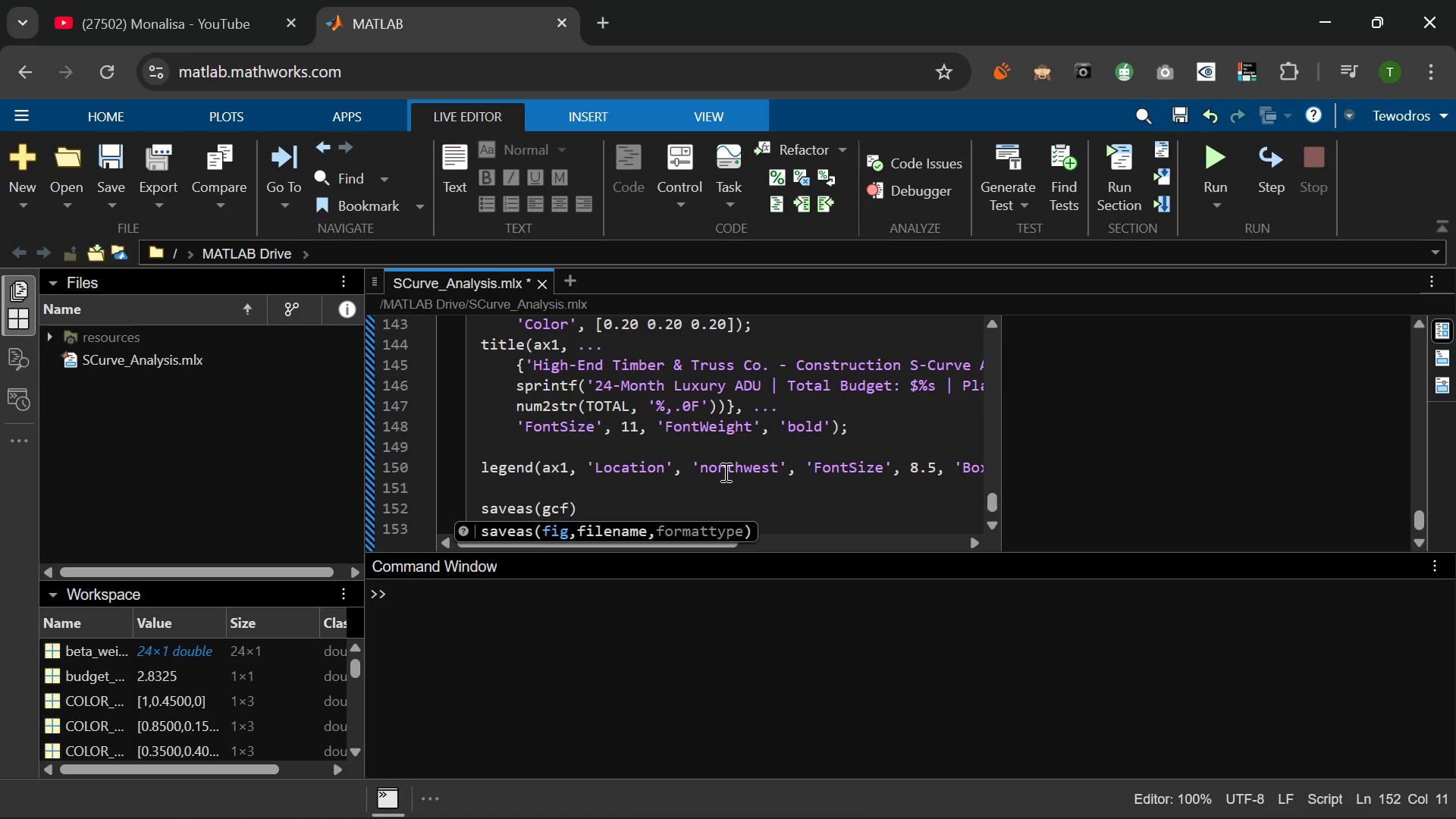 
wait(5.67)
 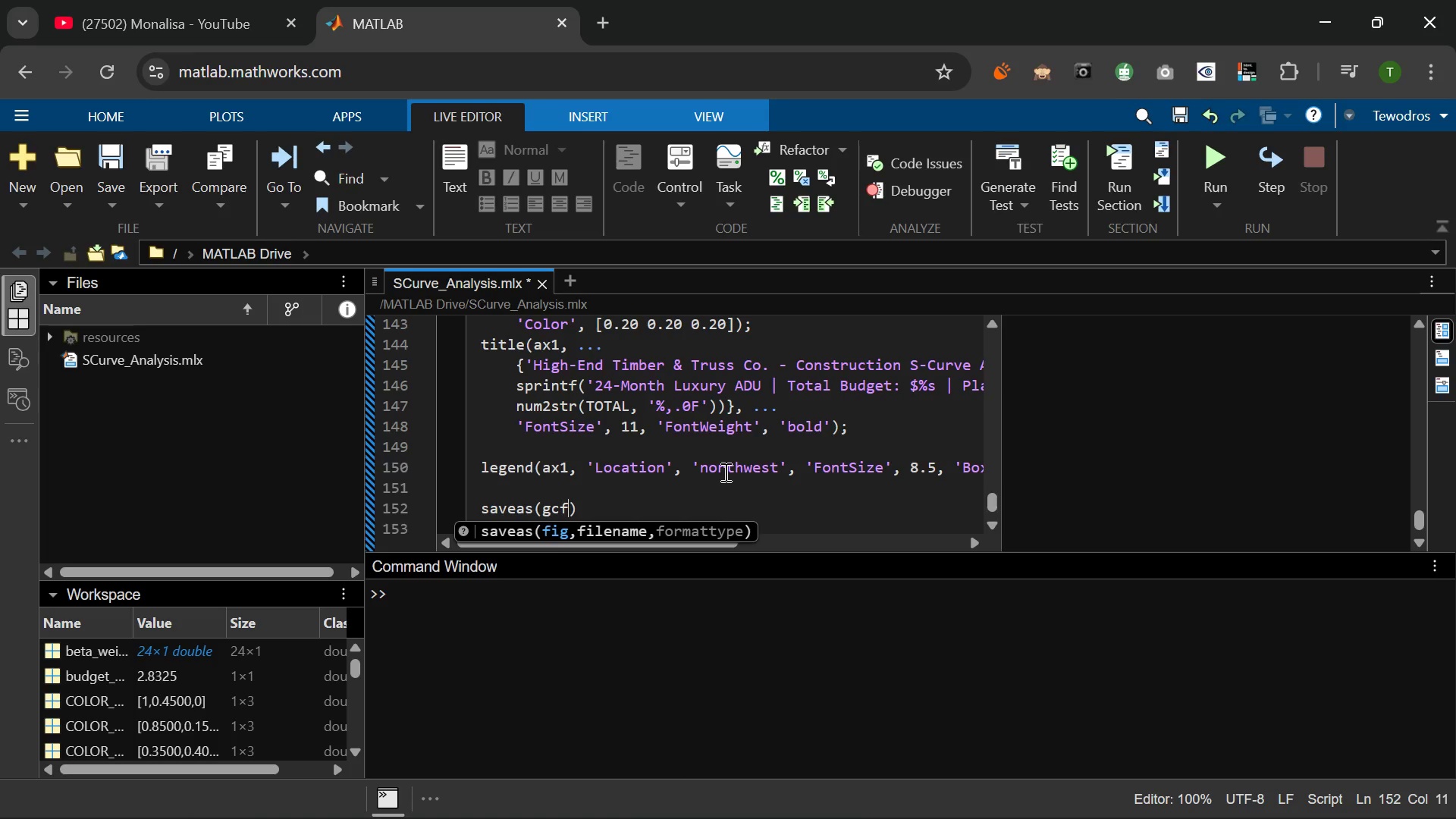 
type(, 'fig_scurve.png)
 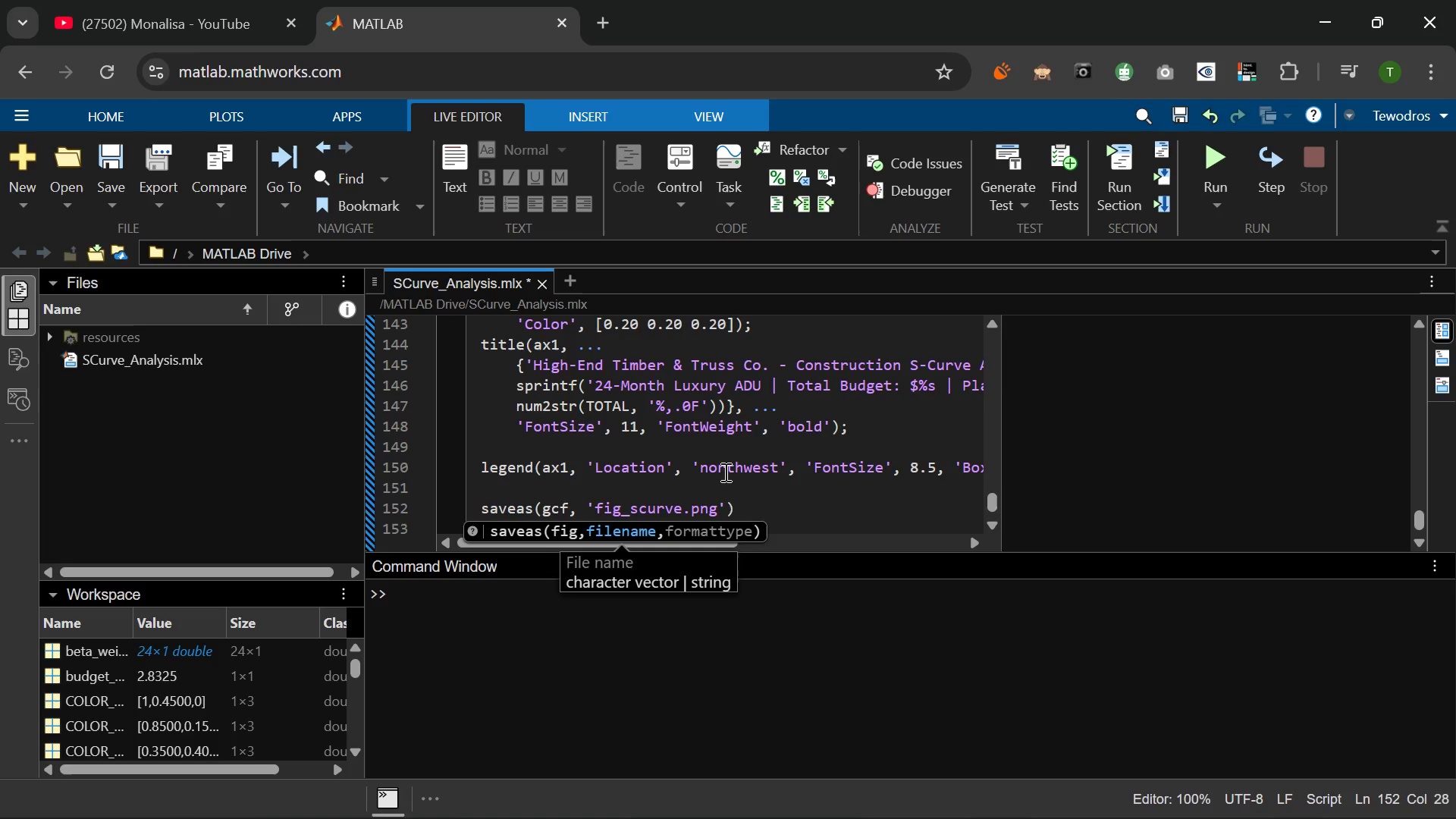 
key(ArrowRight)
 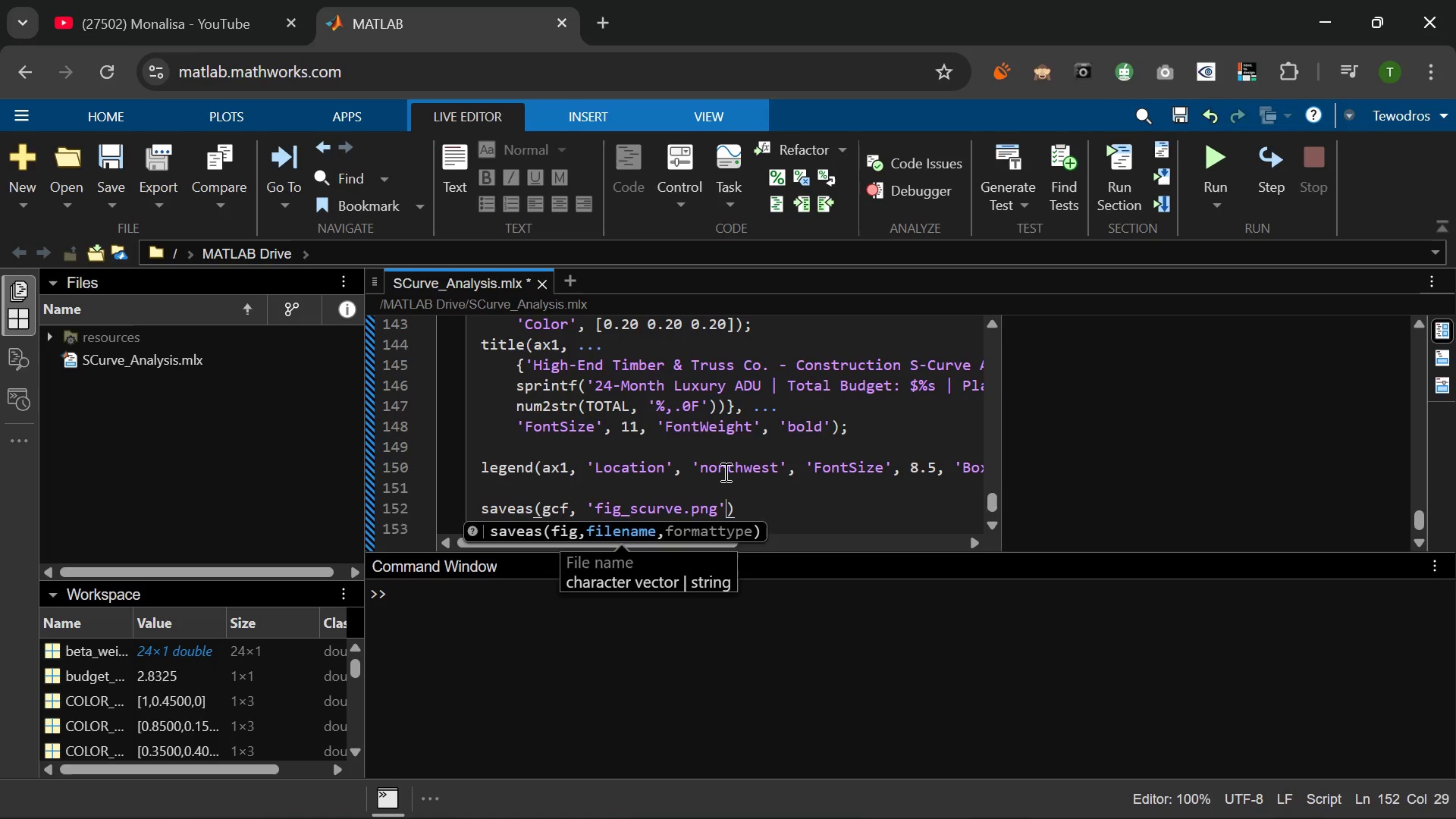 
key(ArrowRight)
 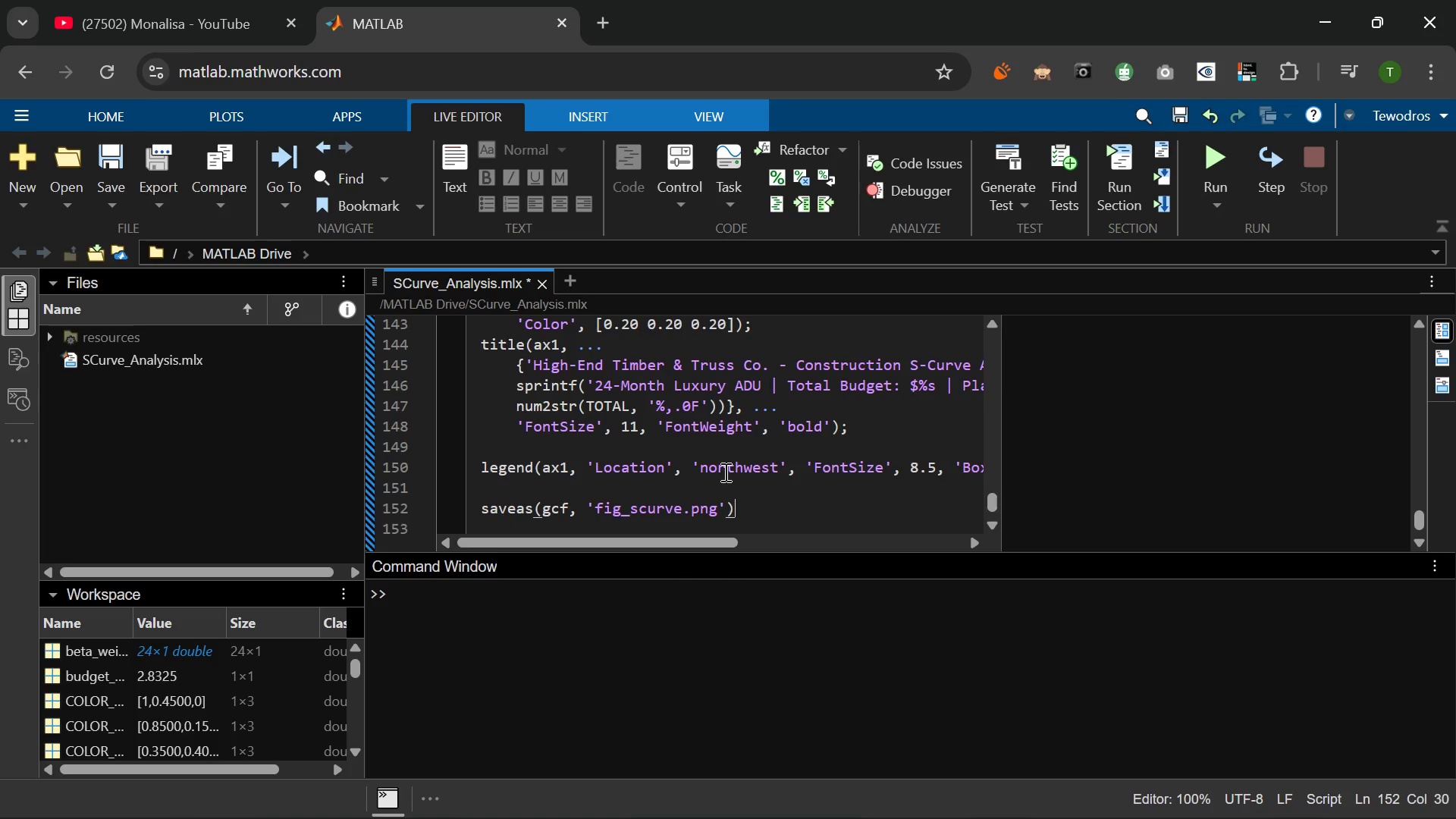 
key(Semicolon)
 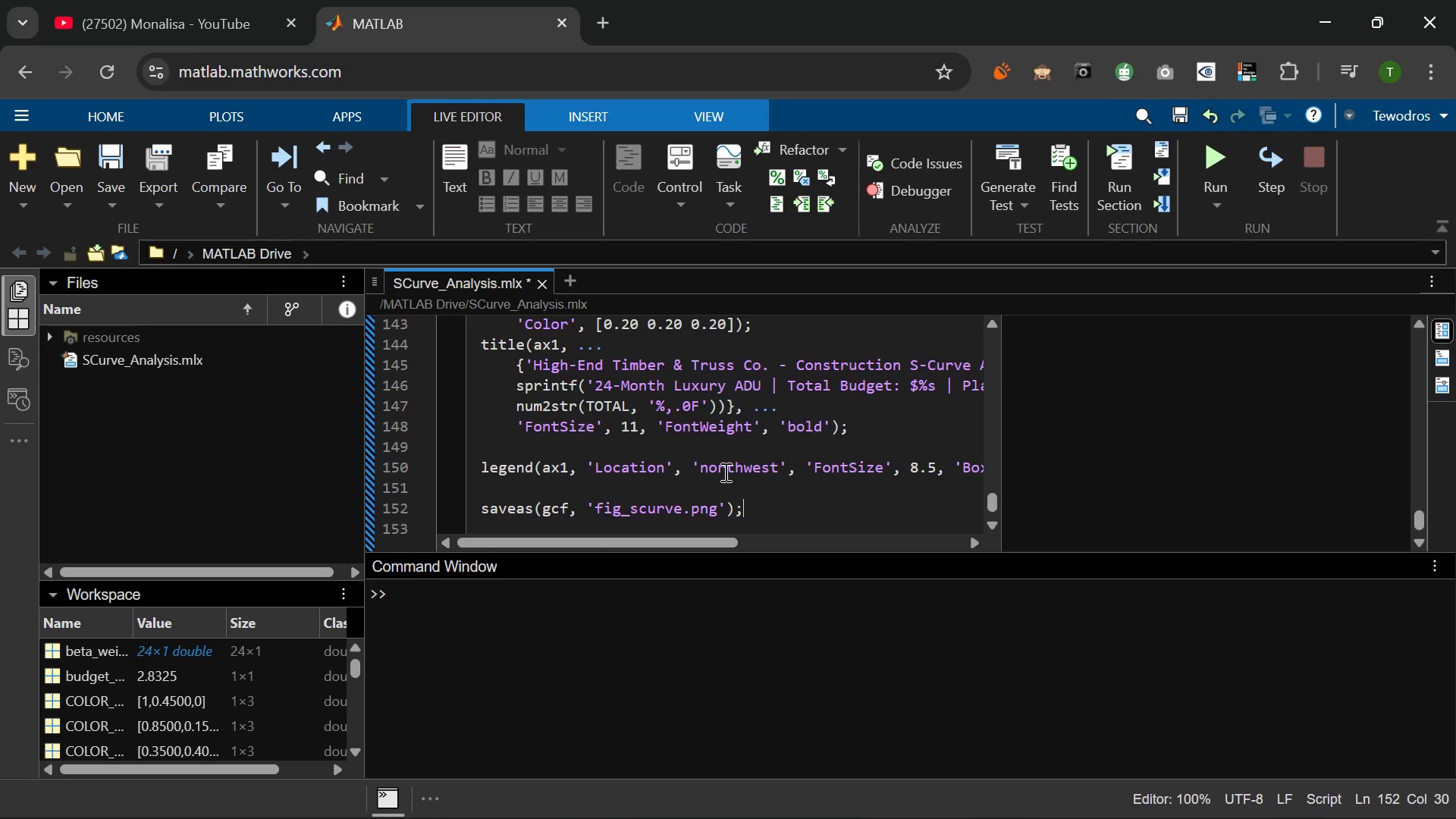 
key(Enter)
 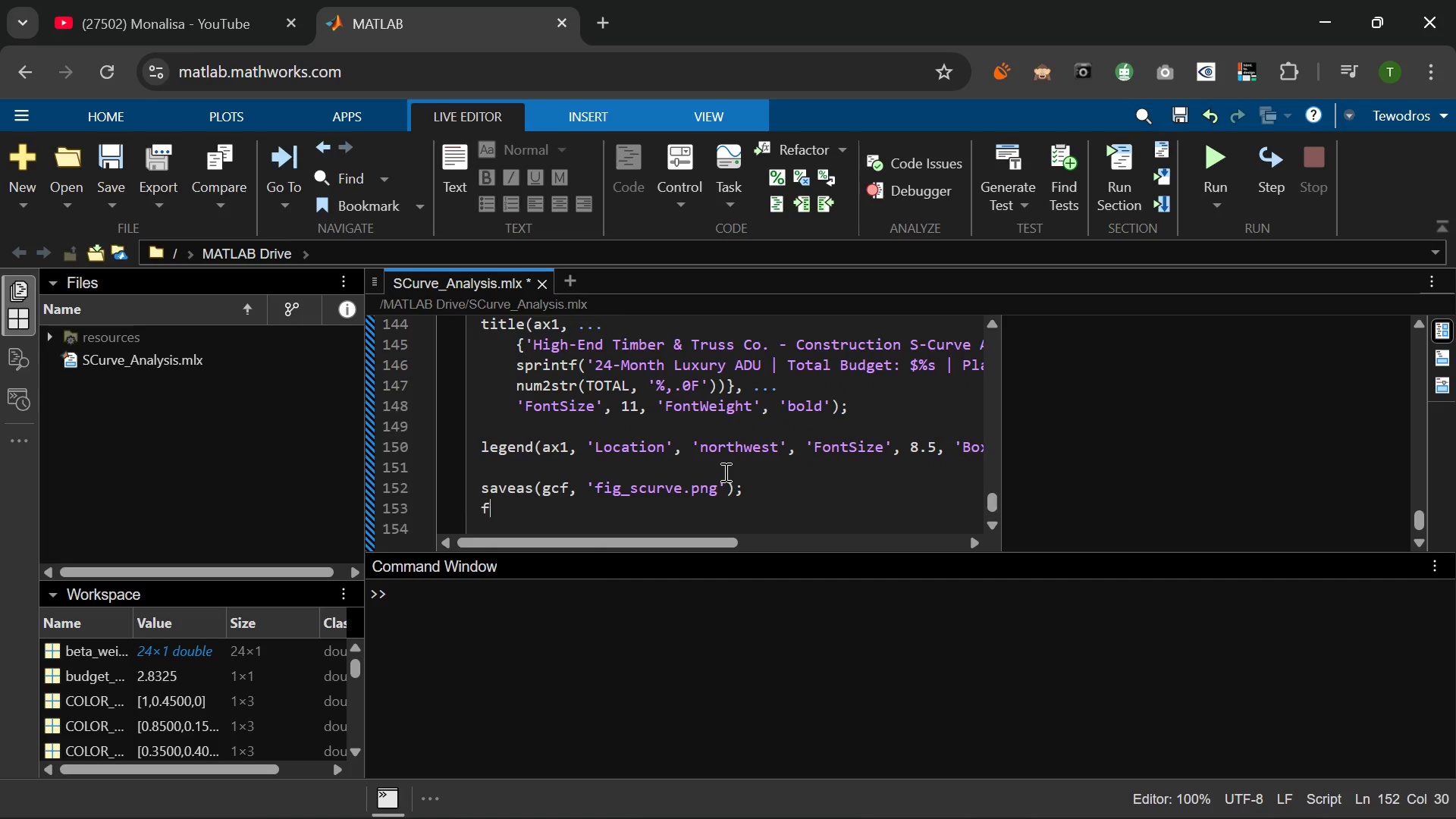 
type(fprintf("Figure saved: fig_f)
key(Backspace)
type(scr)
key(Backspace)
type(urve.png\n\n)
 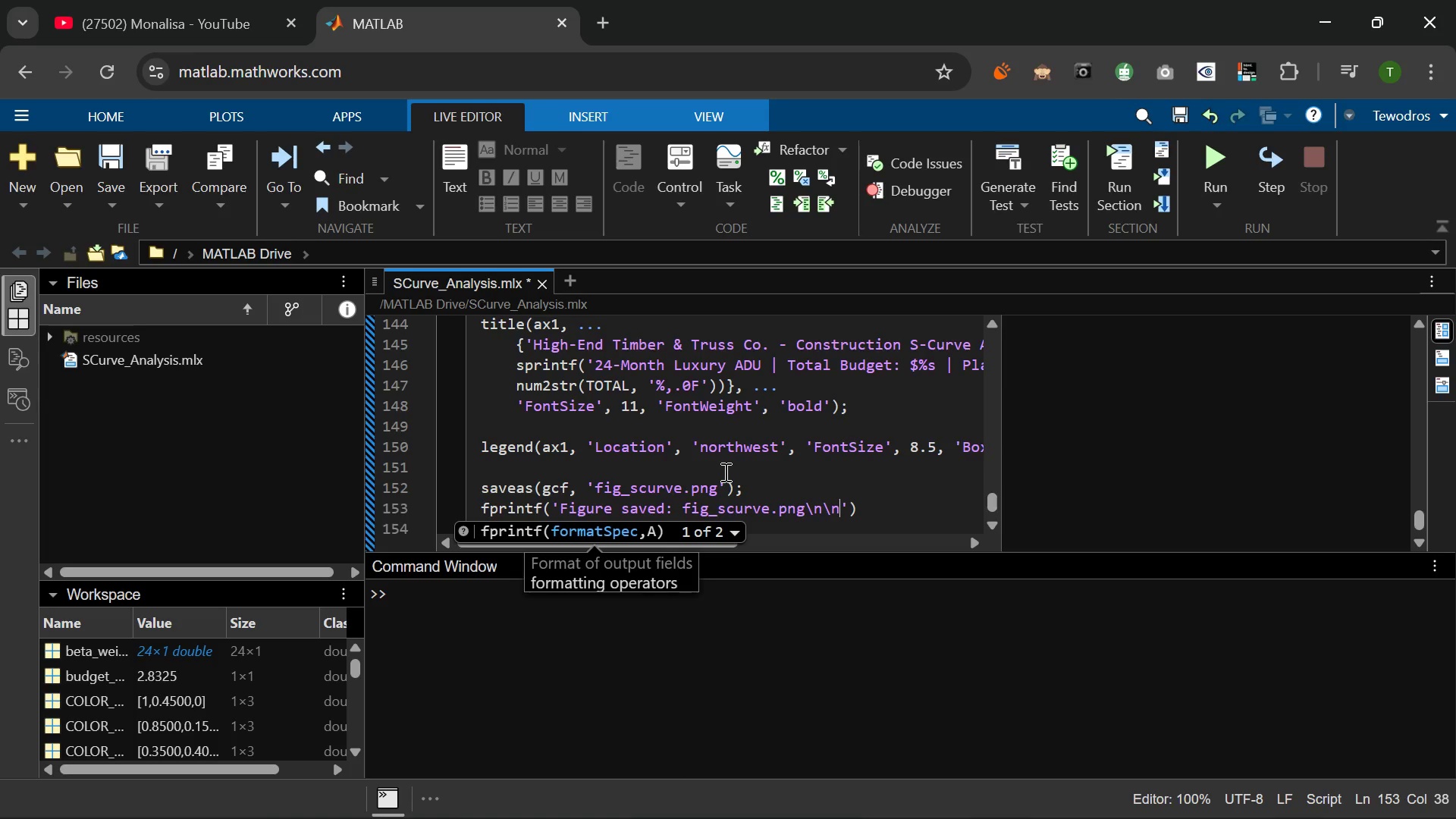 
key(ArrowRight)
 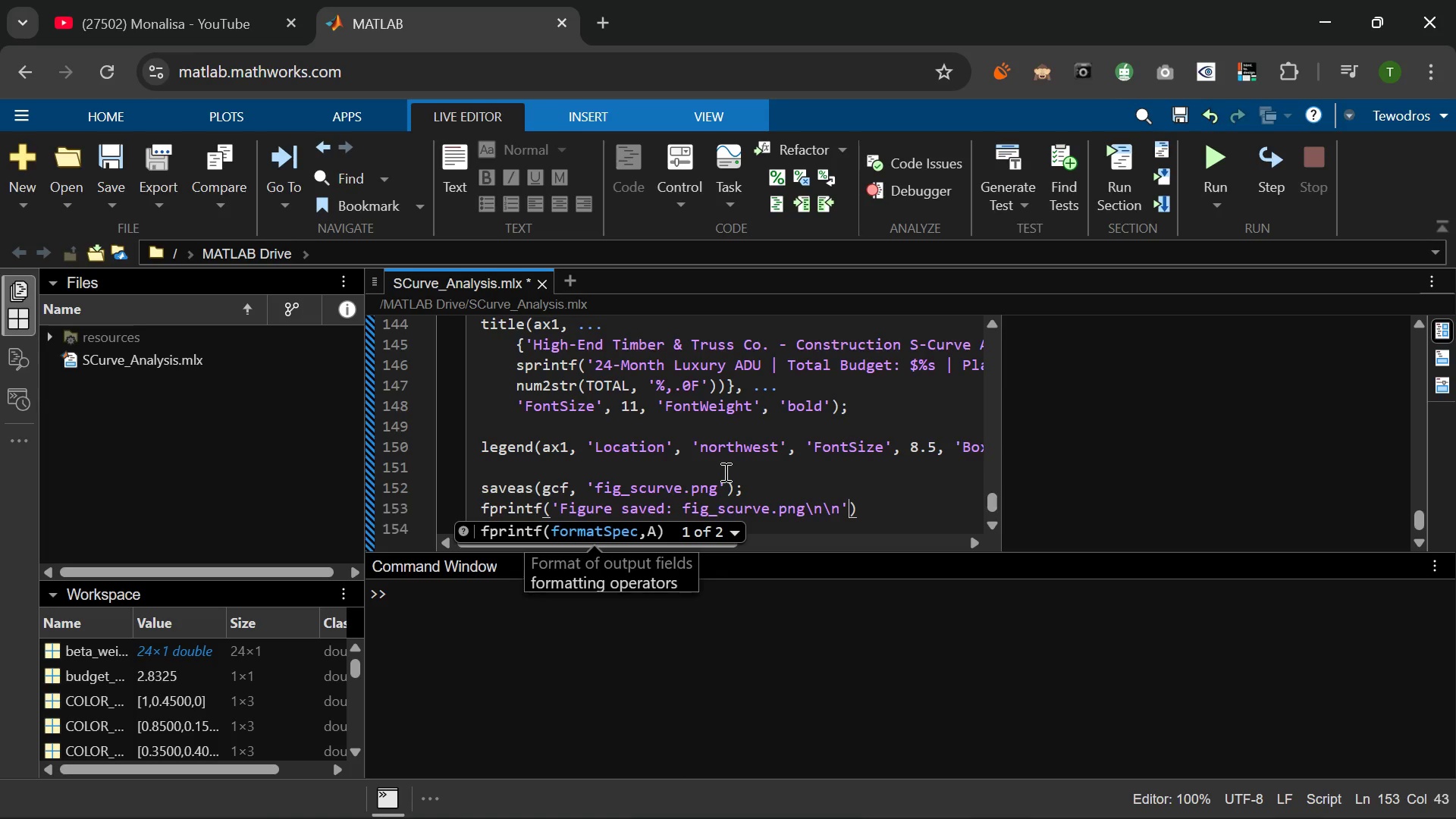 
key(ArrowRight)
 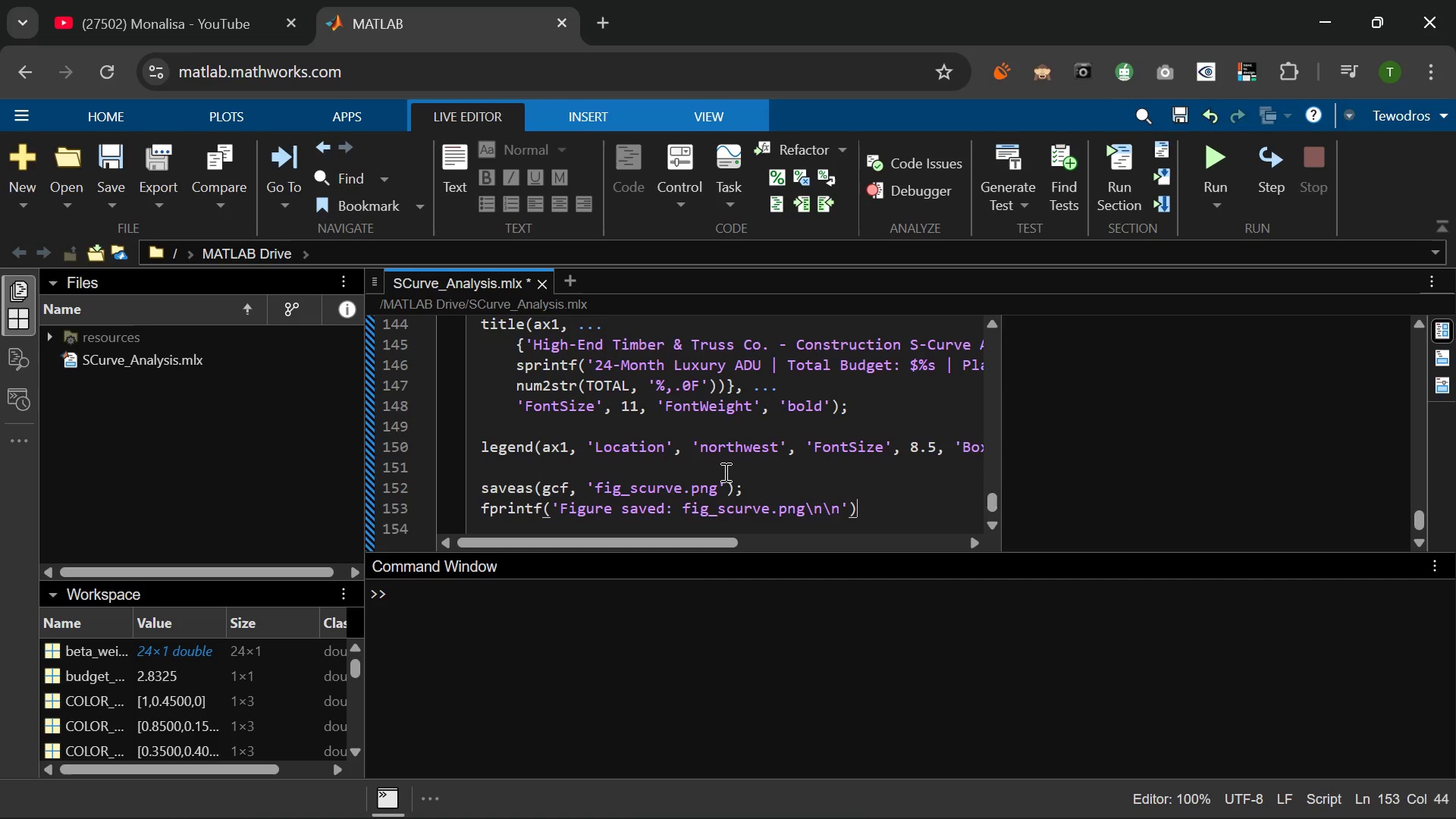 
key(Semicolon)
 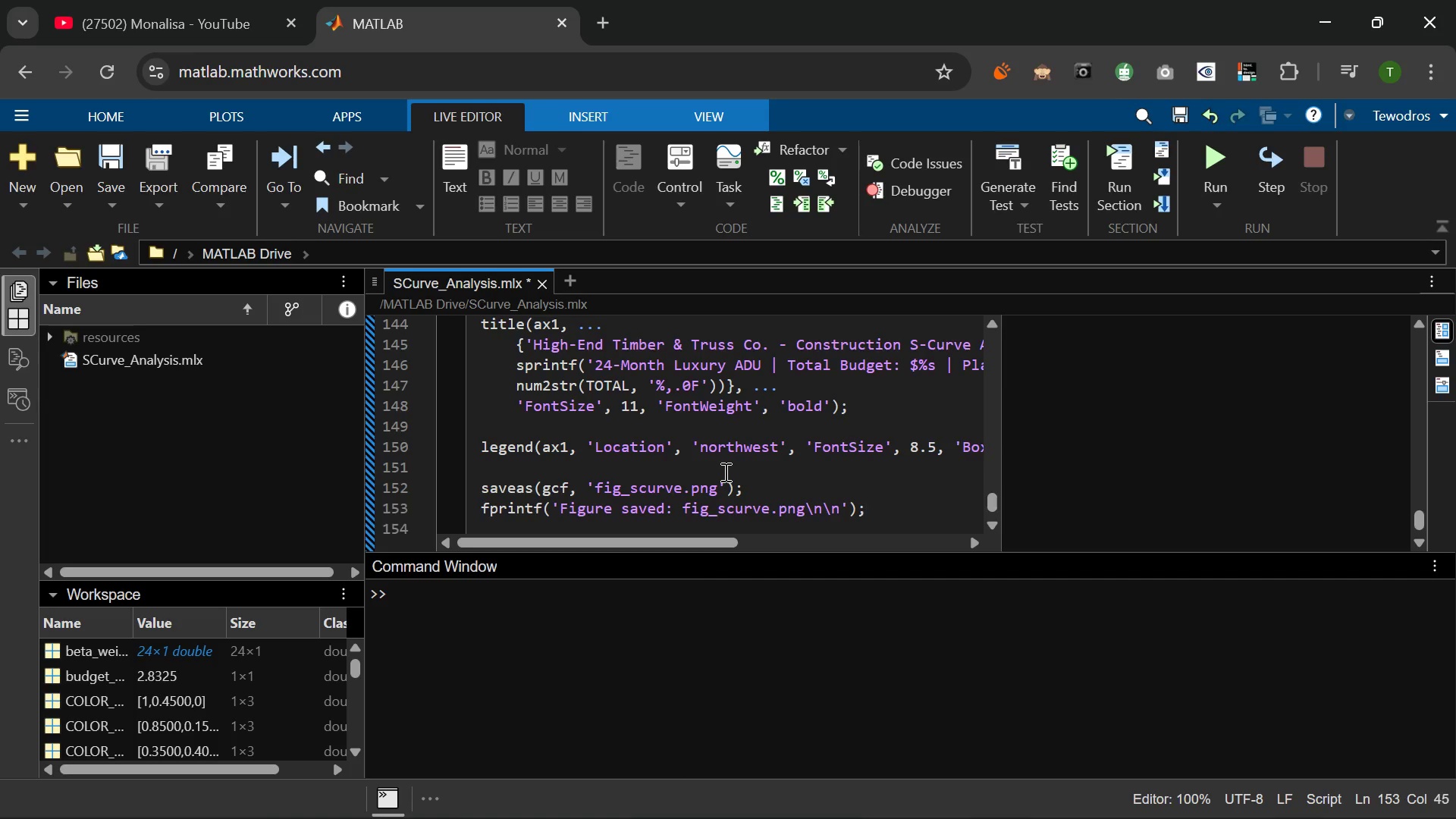 
key(Enter)
 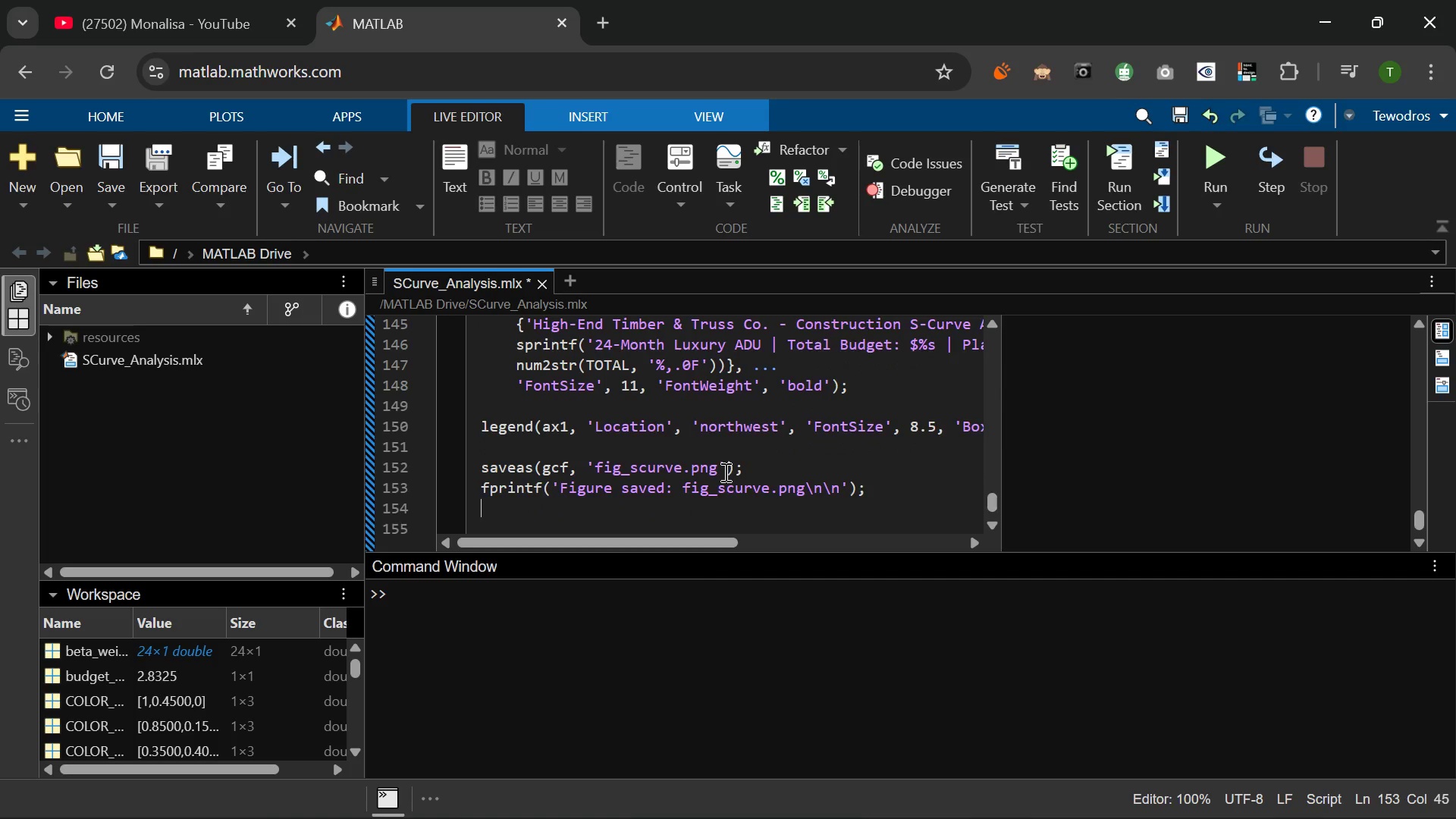 
key(Enter)
 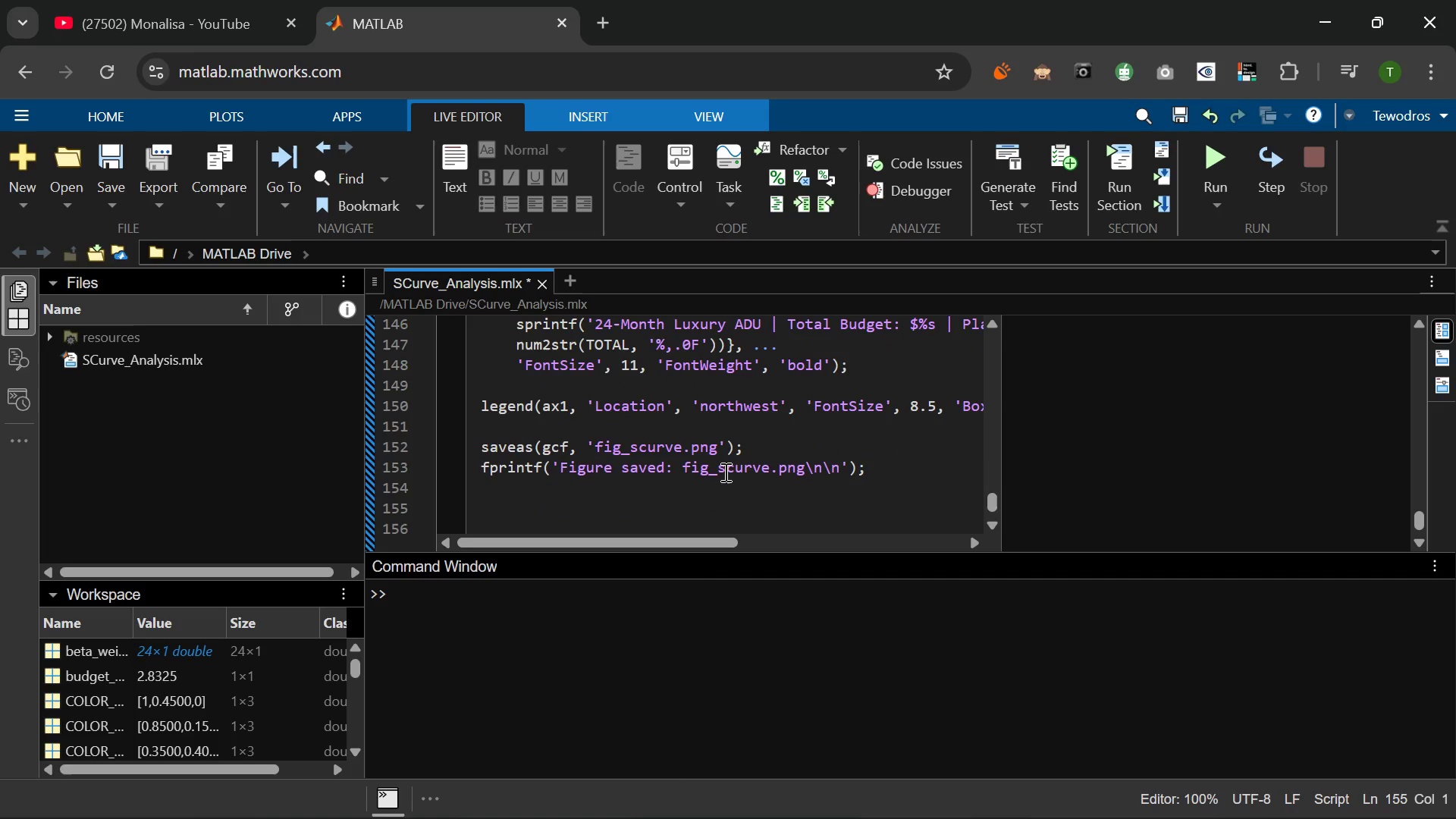 
type(%% 6. FINANCIAL INTERPRETATION & VERDICT)
 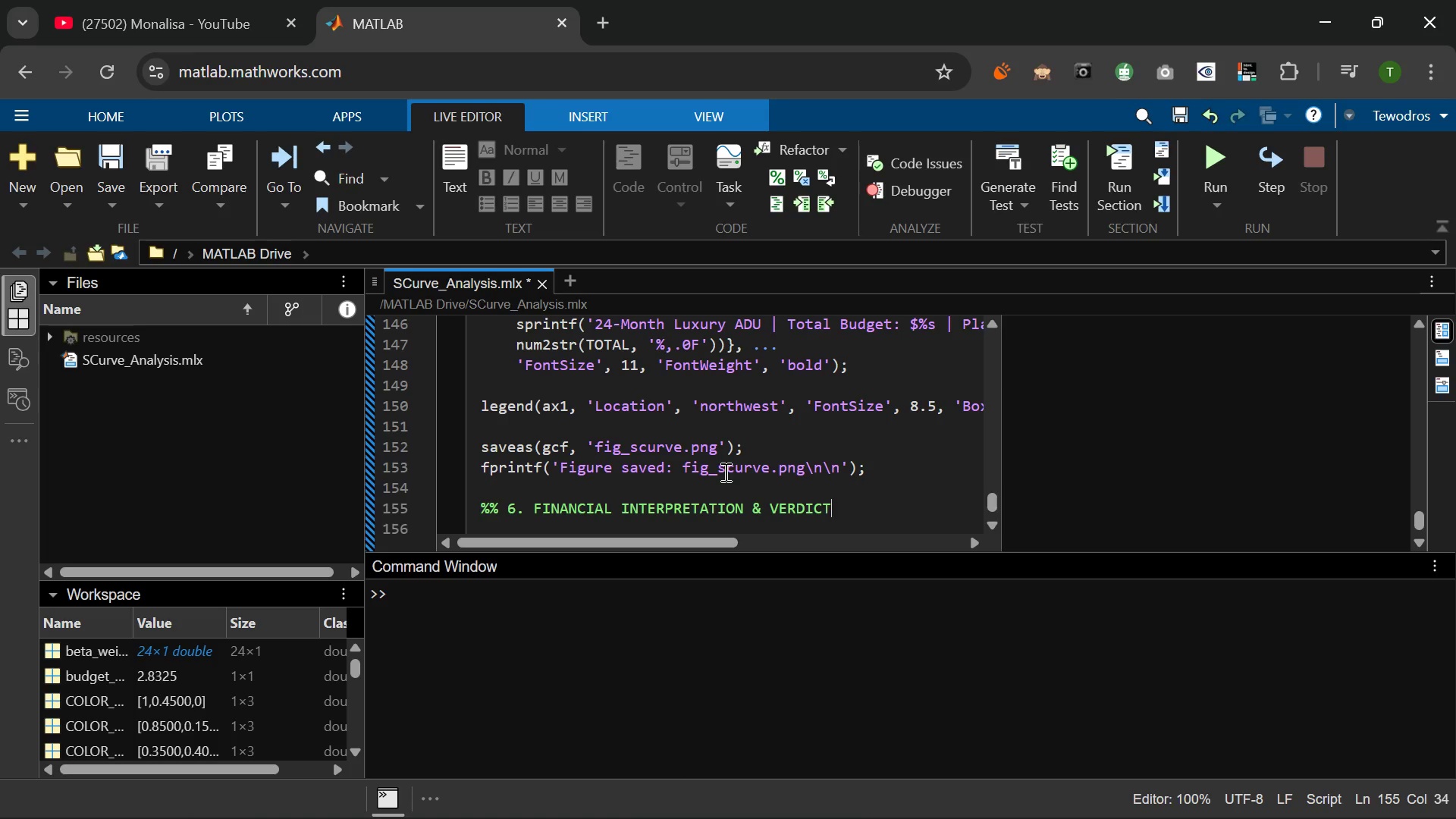 
key(Enter)
 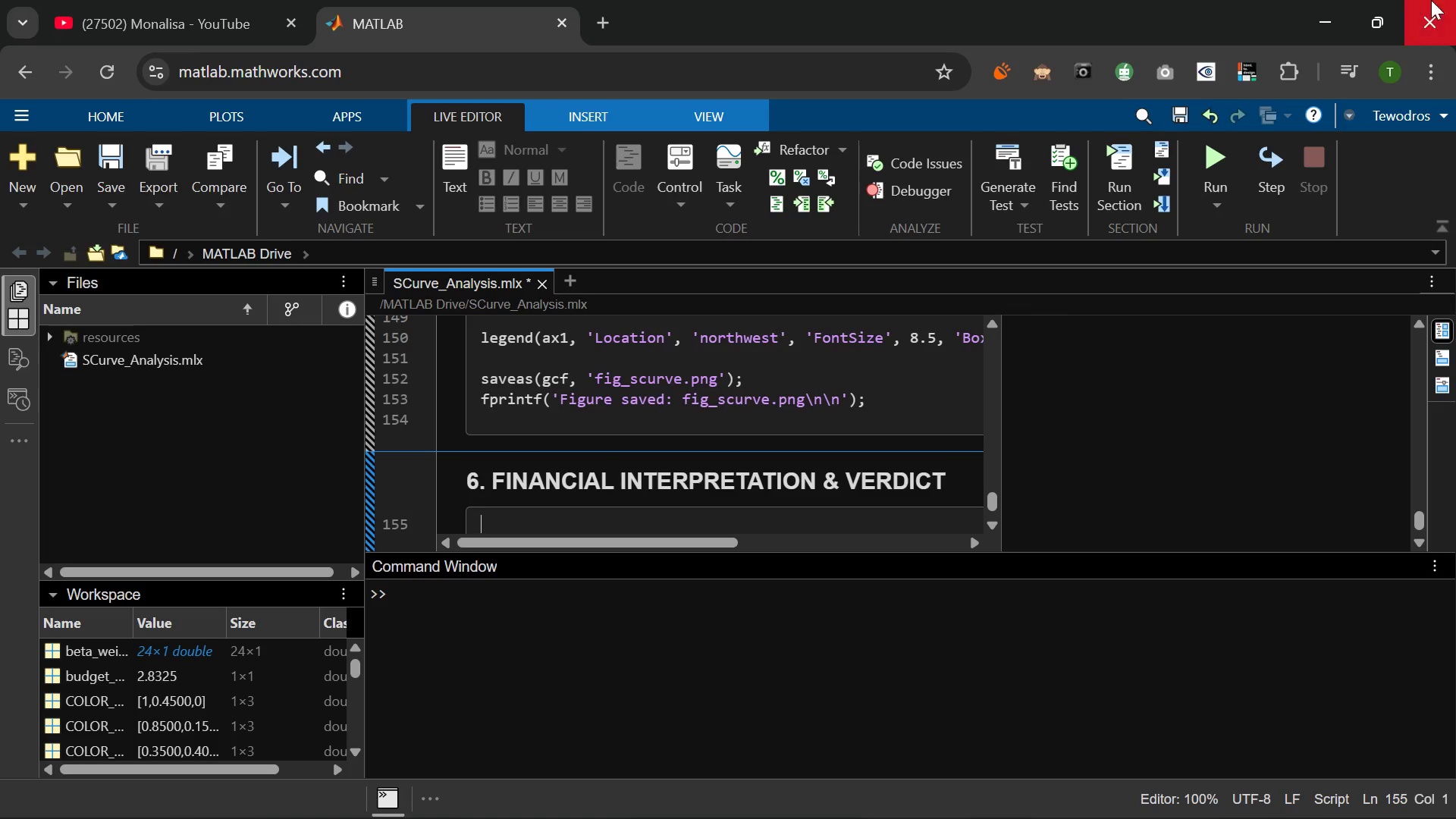 
left_click([1213, 156])
 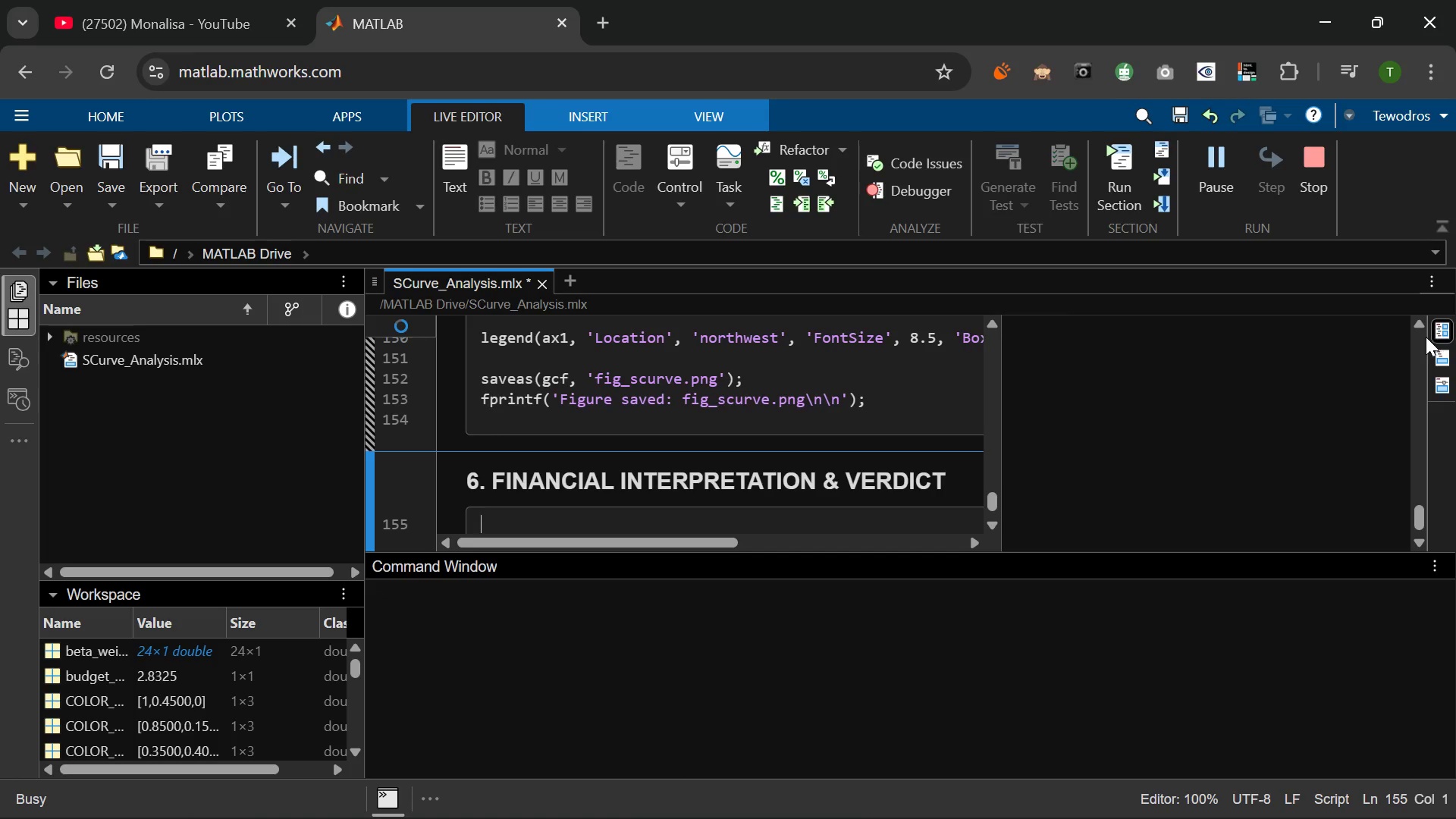 
mouse_move([1447, 372])
 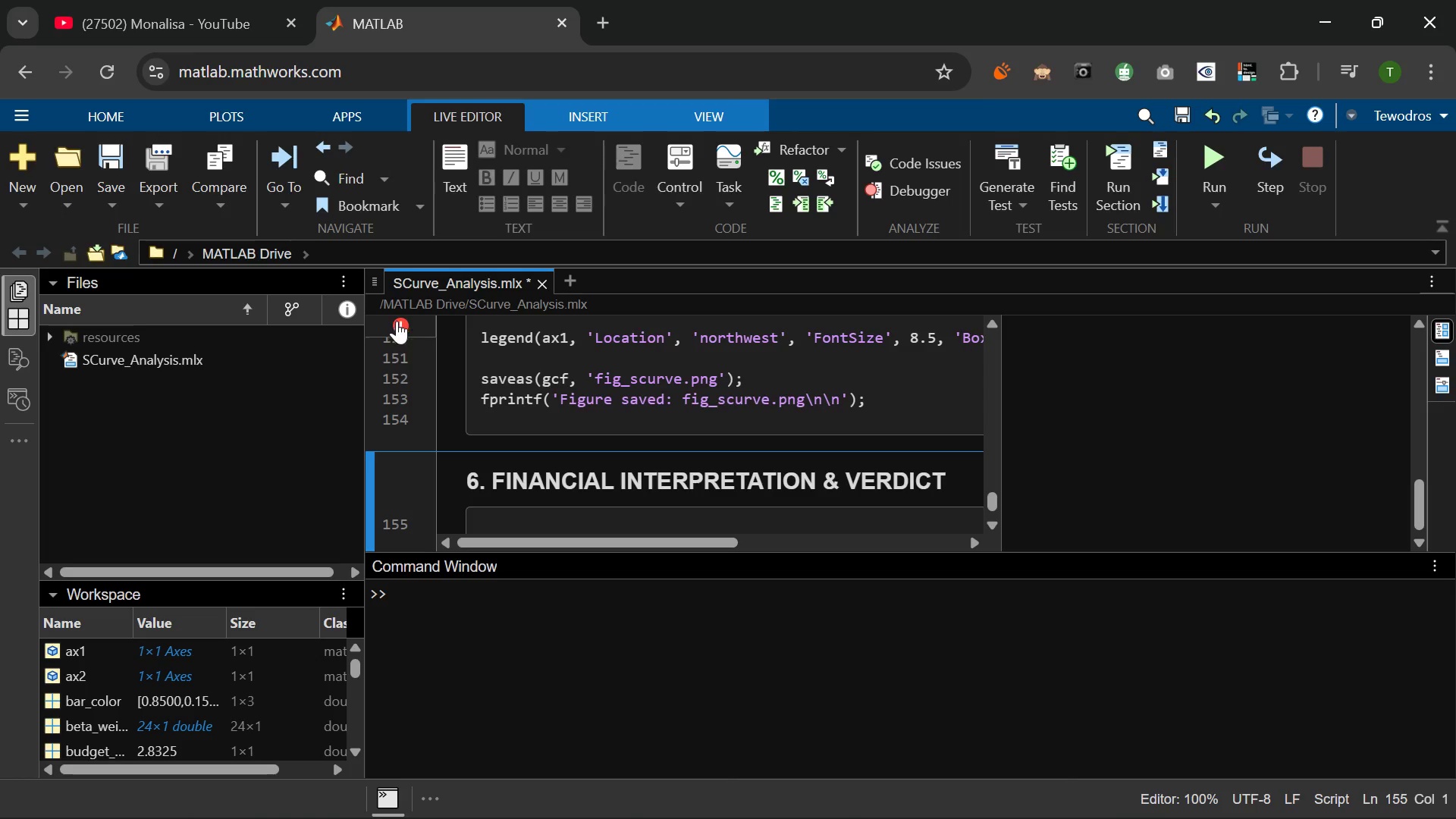 
left_click([397, 322])
 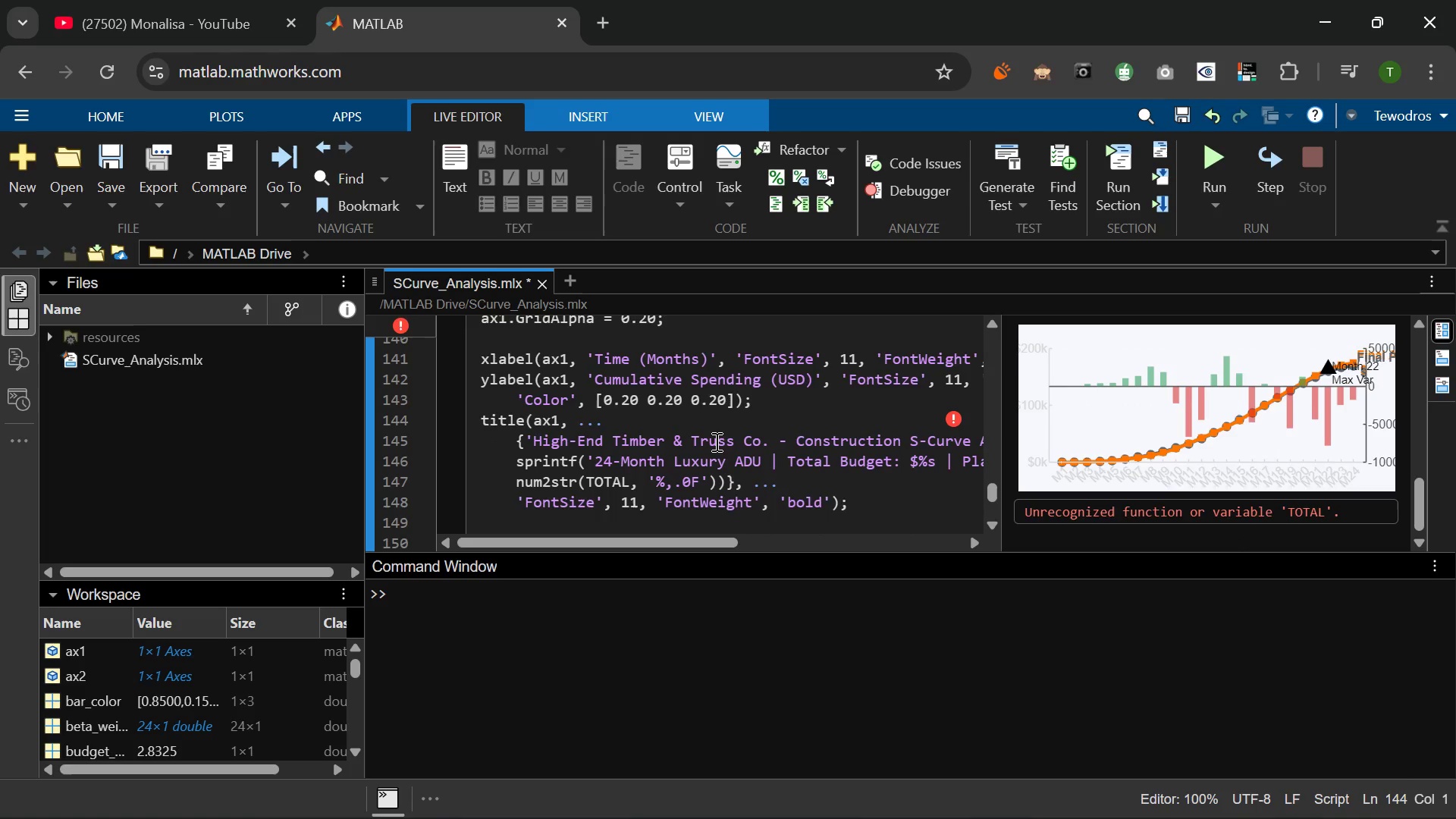 
wait(24.45)
 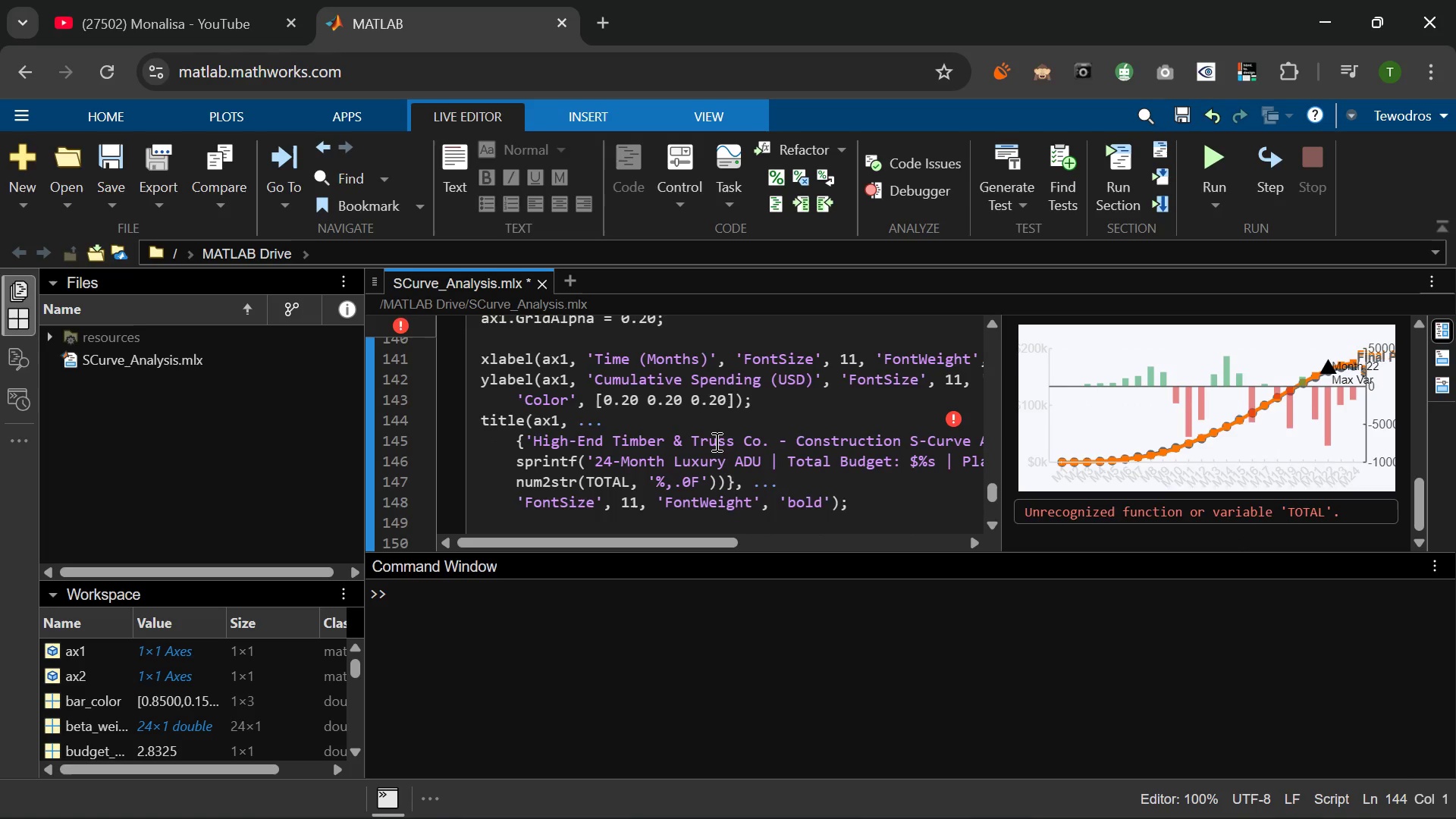 
left_click([715, 441])
 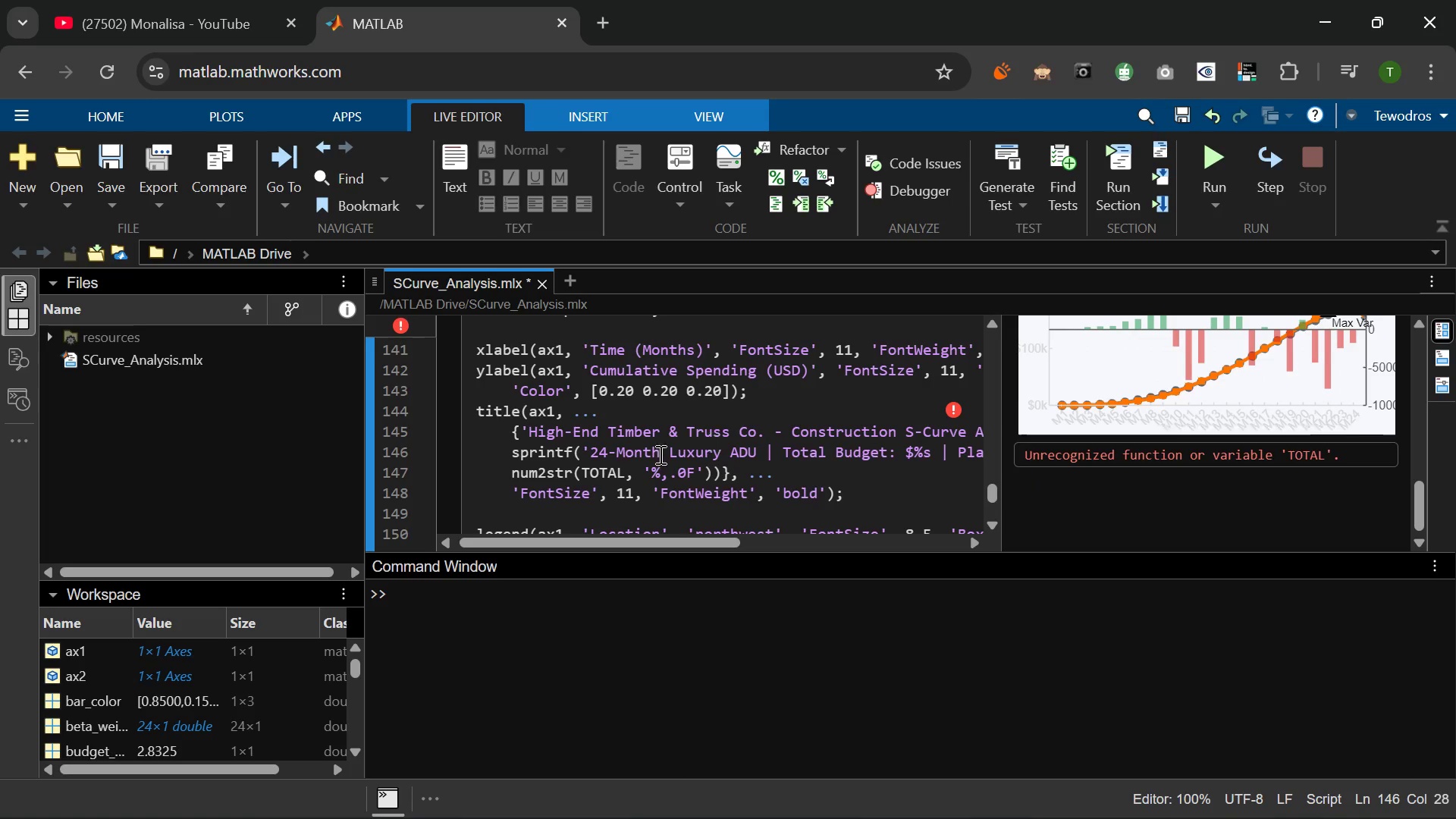 
left_click([622, 479])
 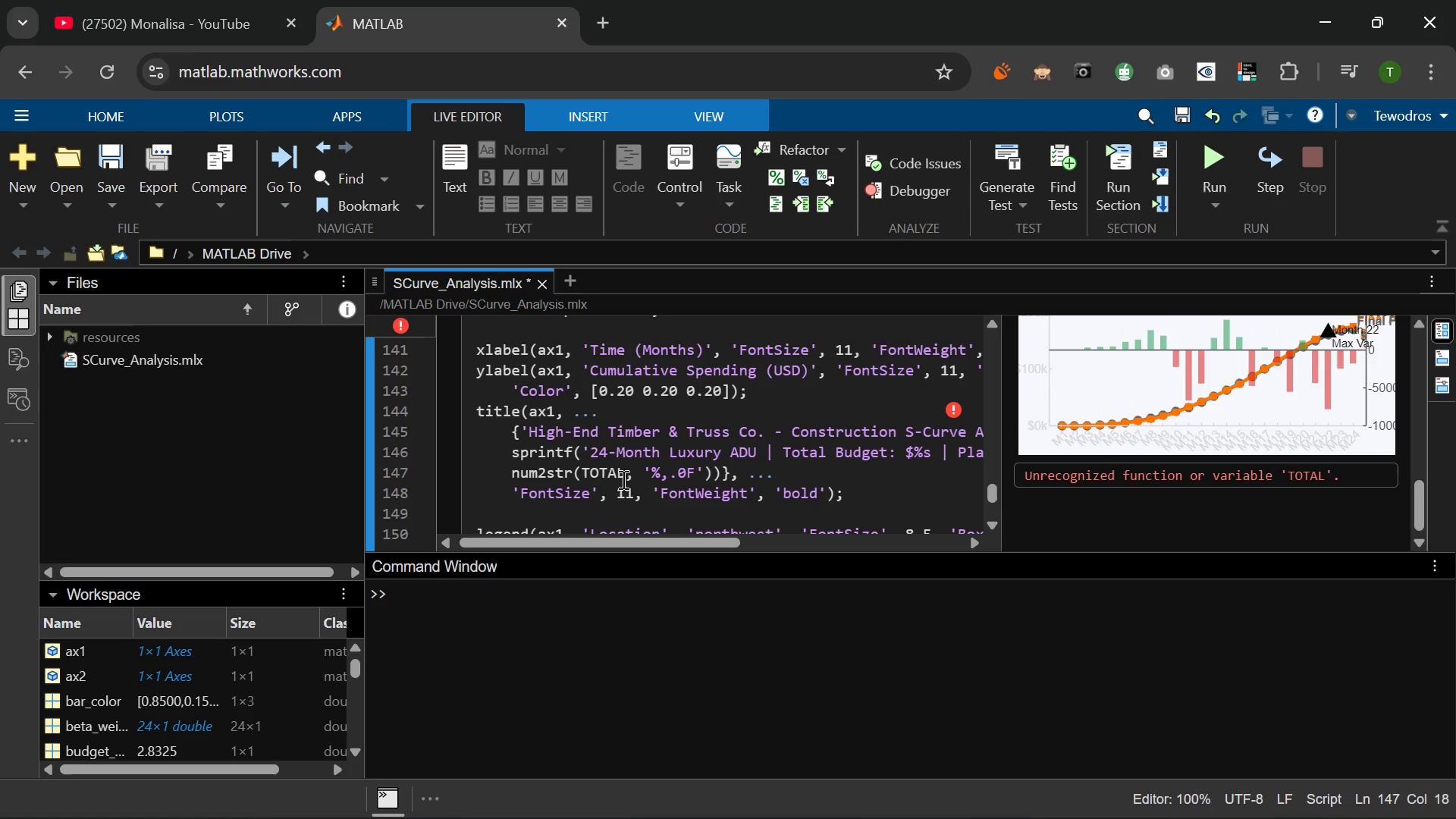 
key(Shift+Minus)
 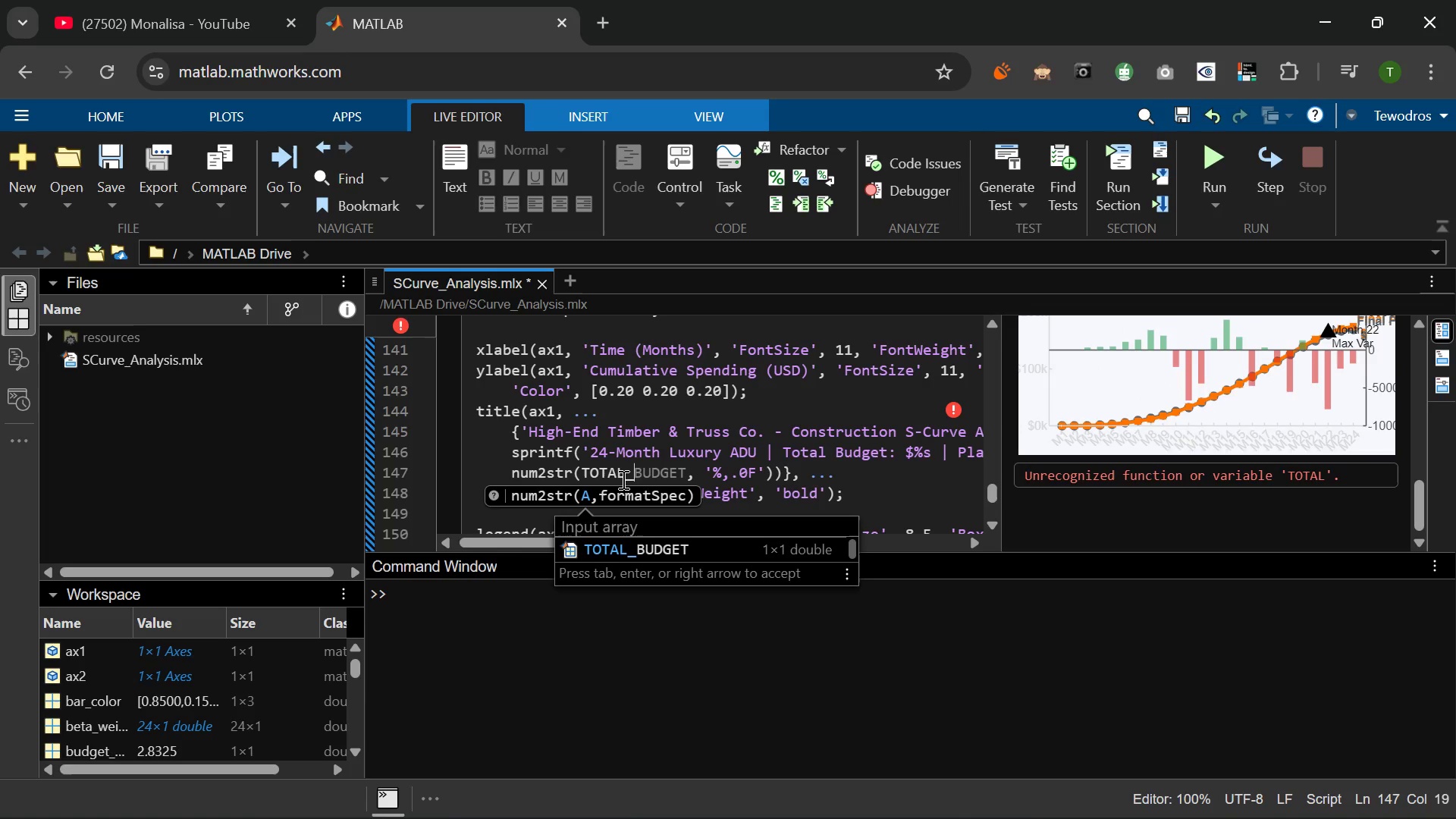 
key(Tab)
 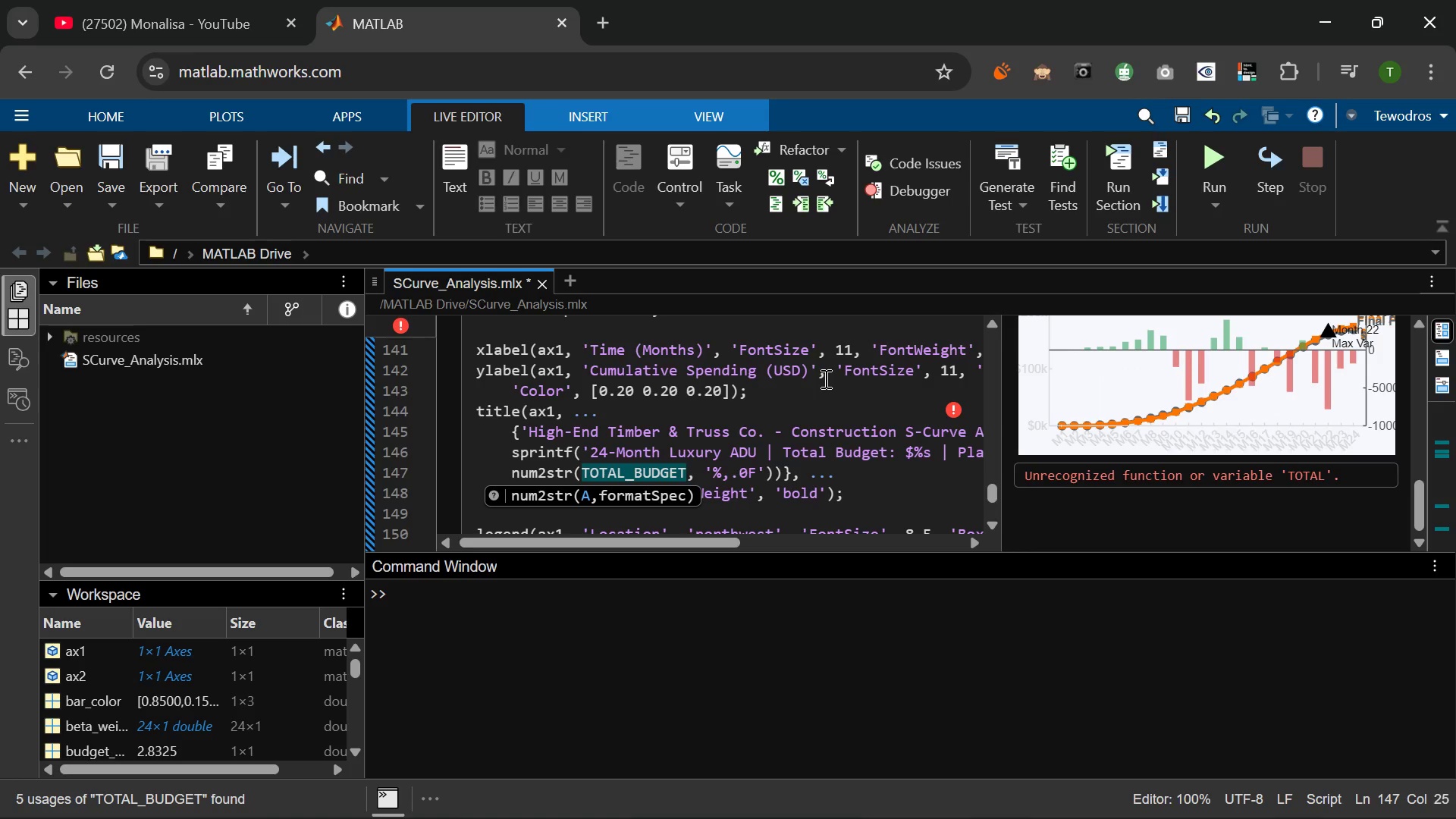 
left_click([1204, 152])
 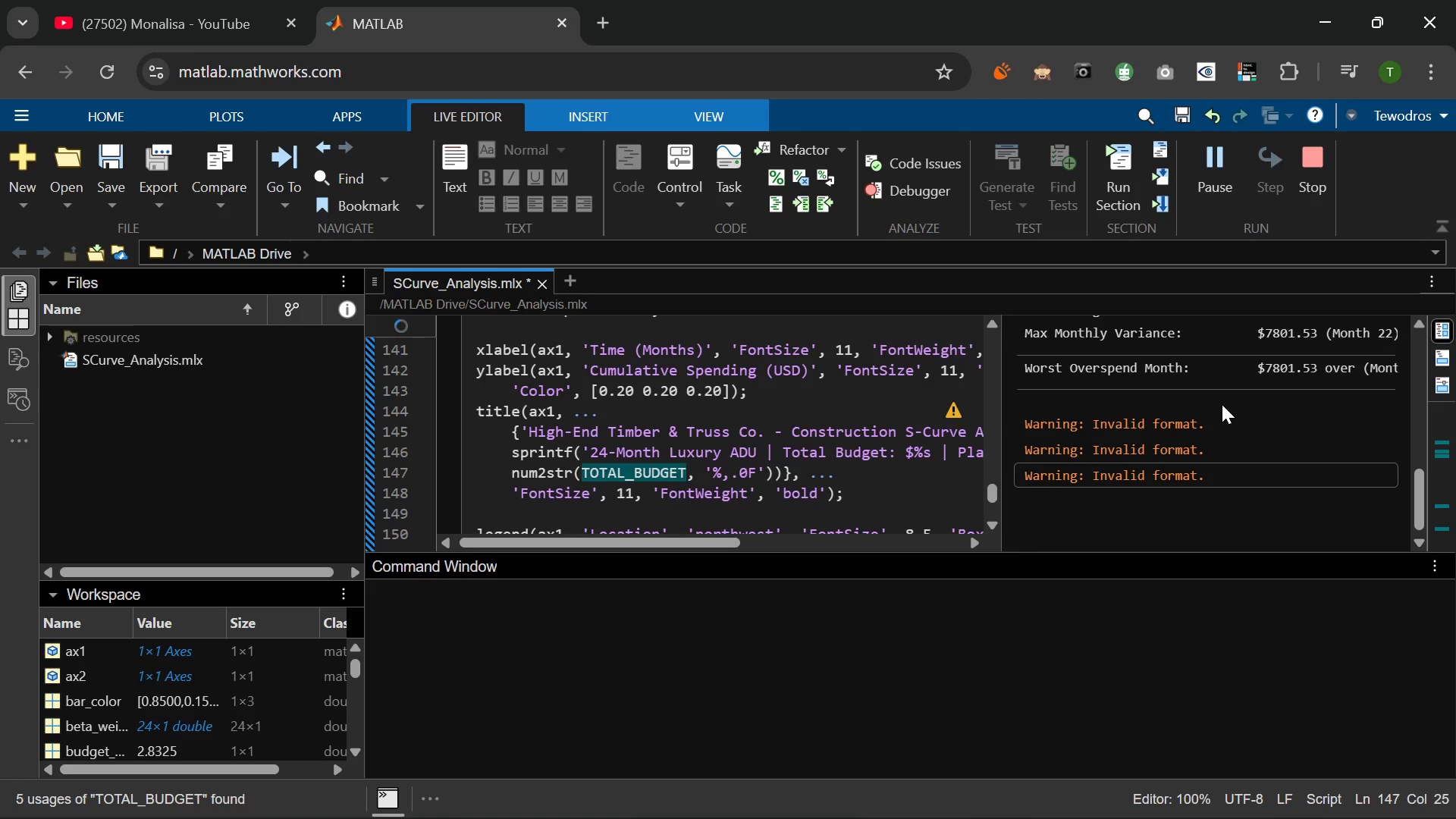 
wait(5.44)
 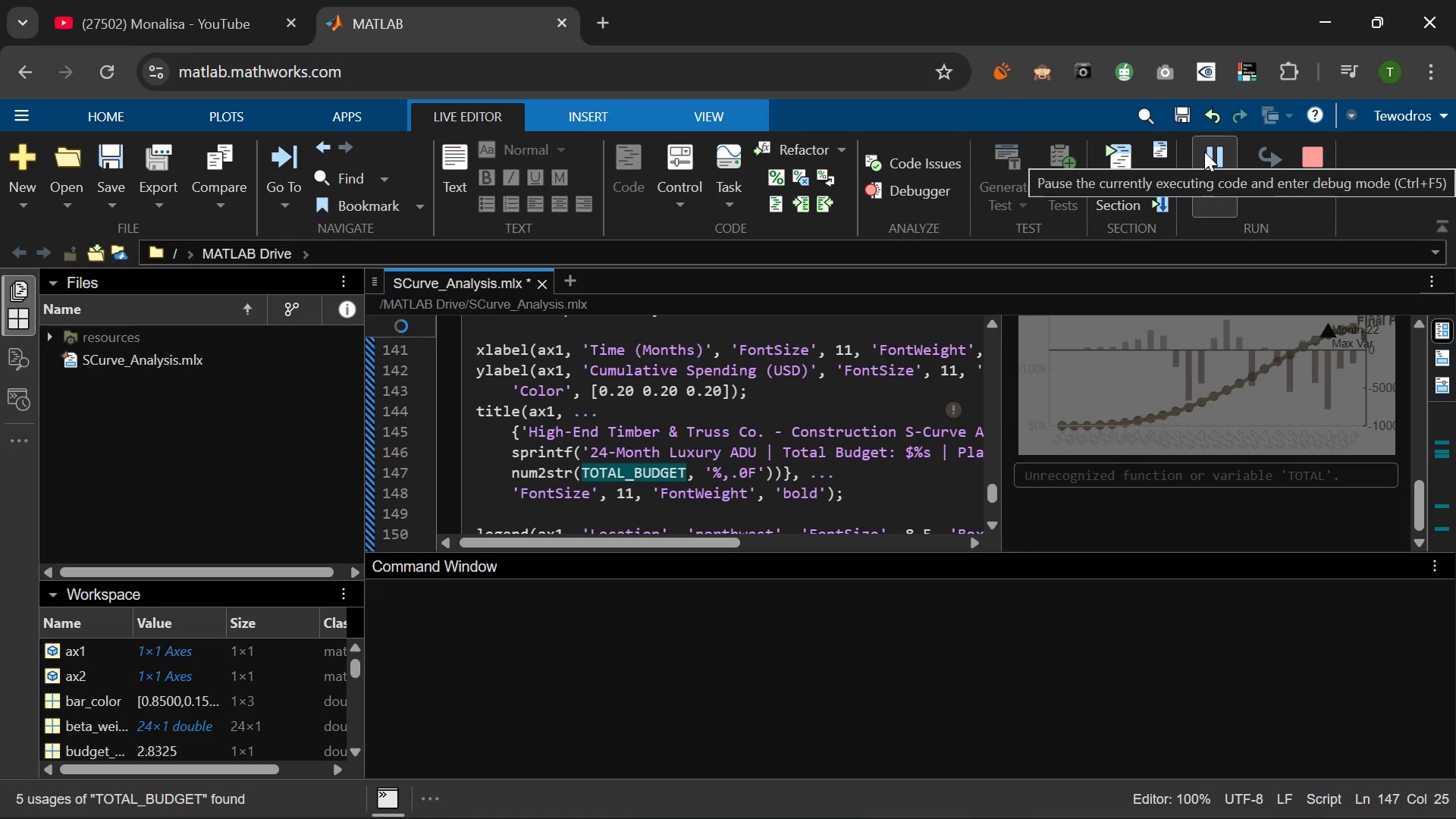 
left_click([1208, 450])
 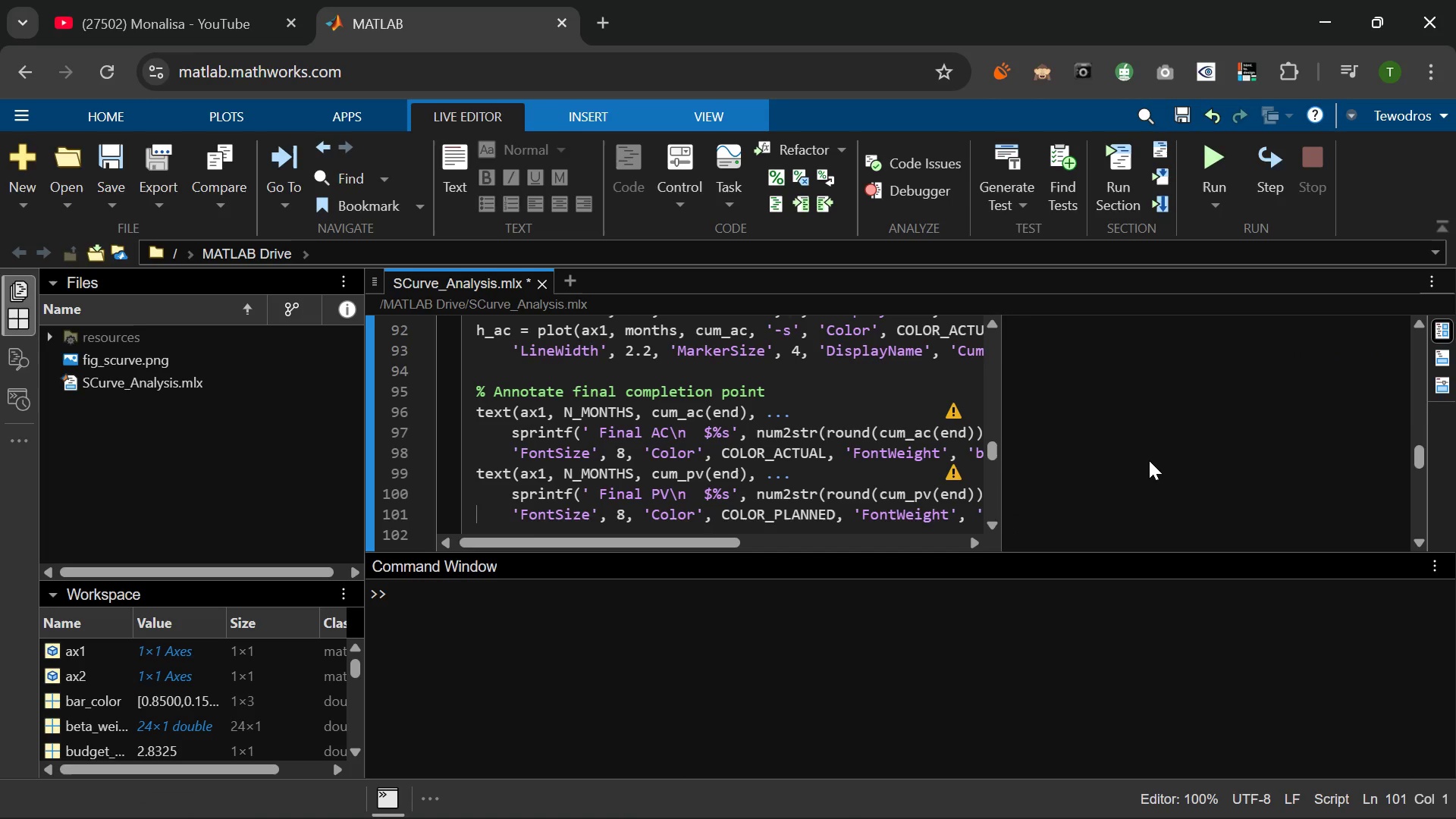 
wait(10.7)
 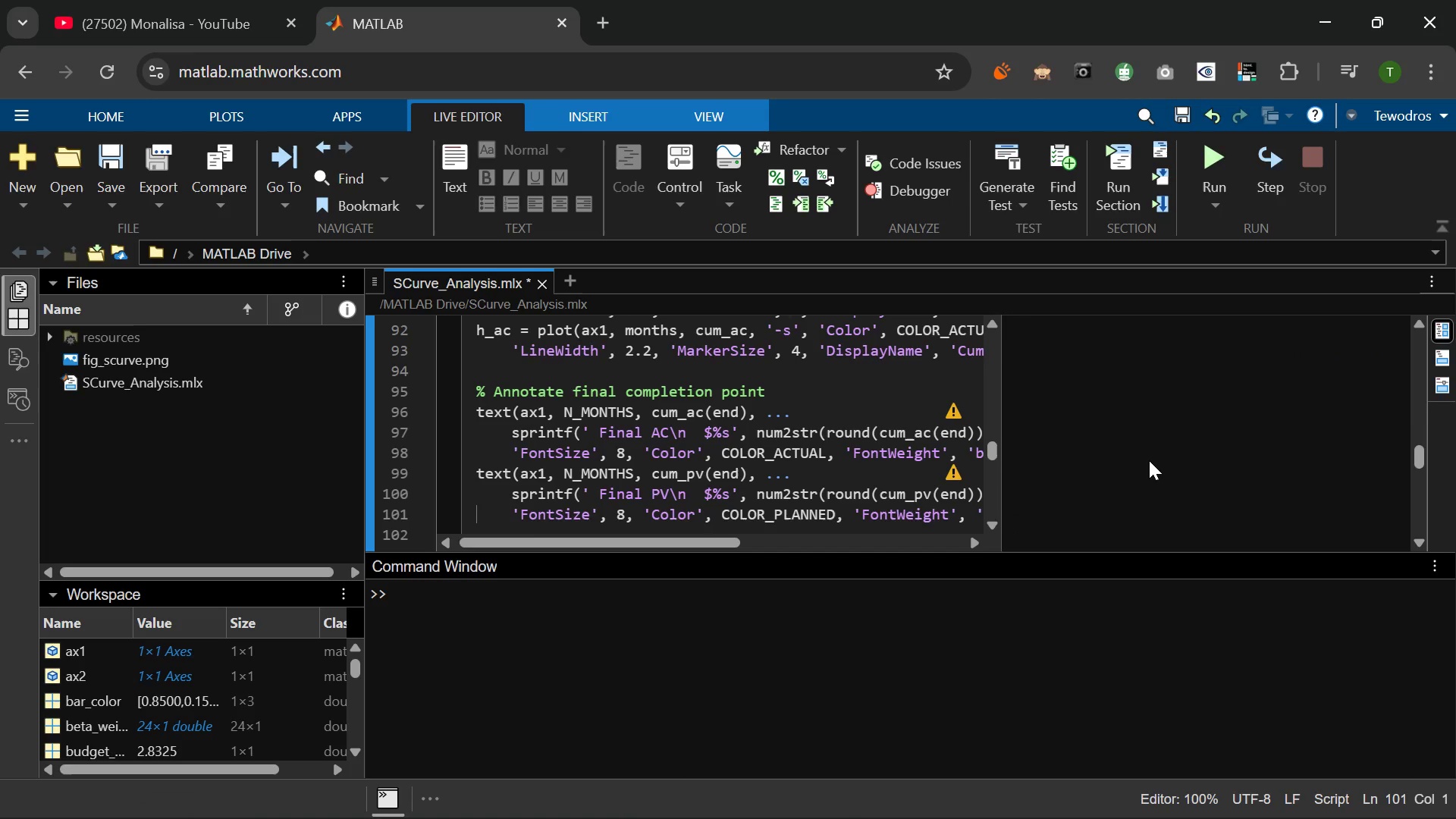 
left_click([954, 410])
 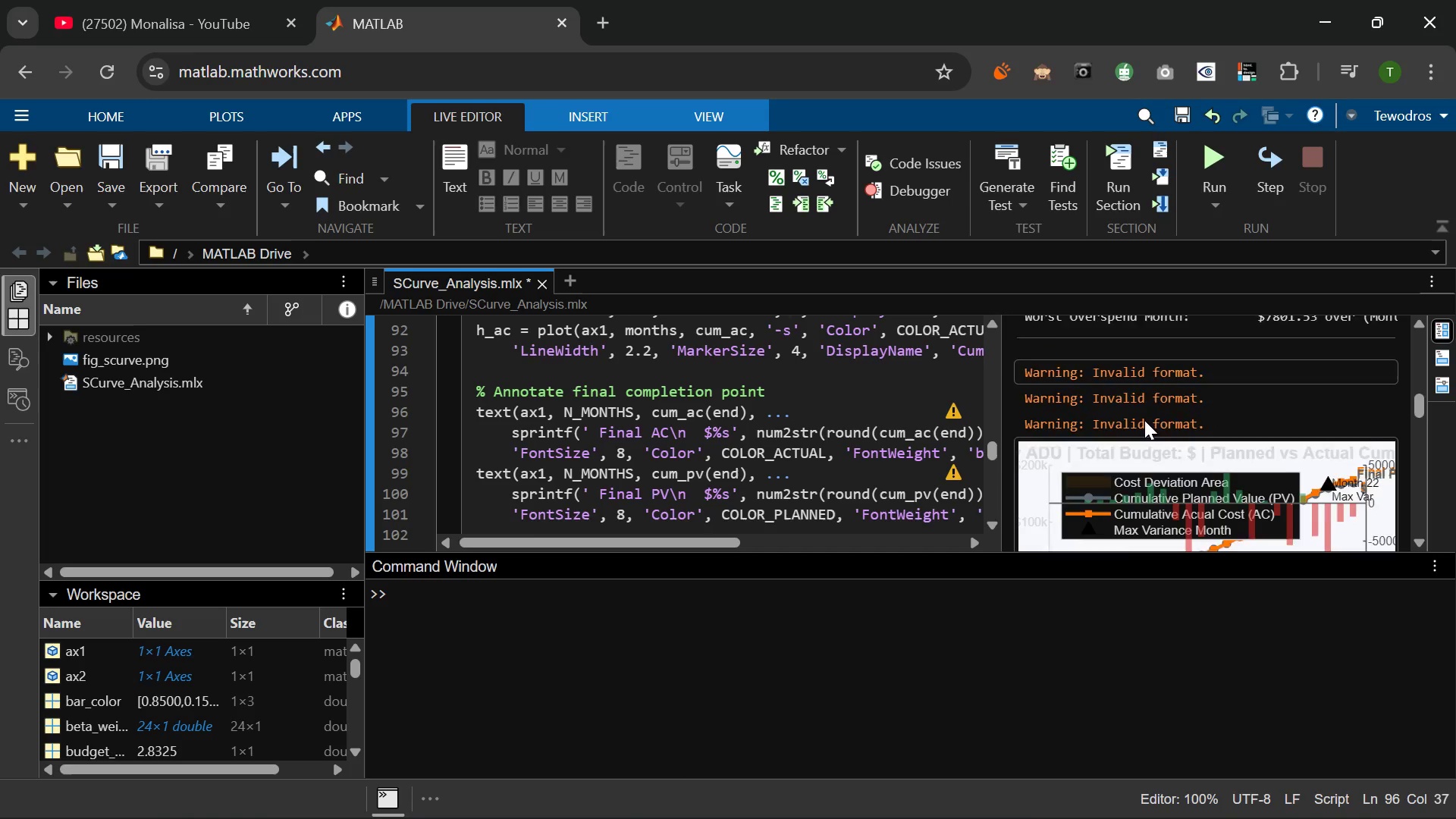 
wait(9.58)
 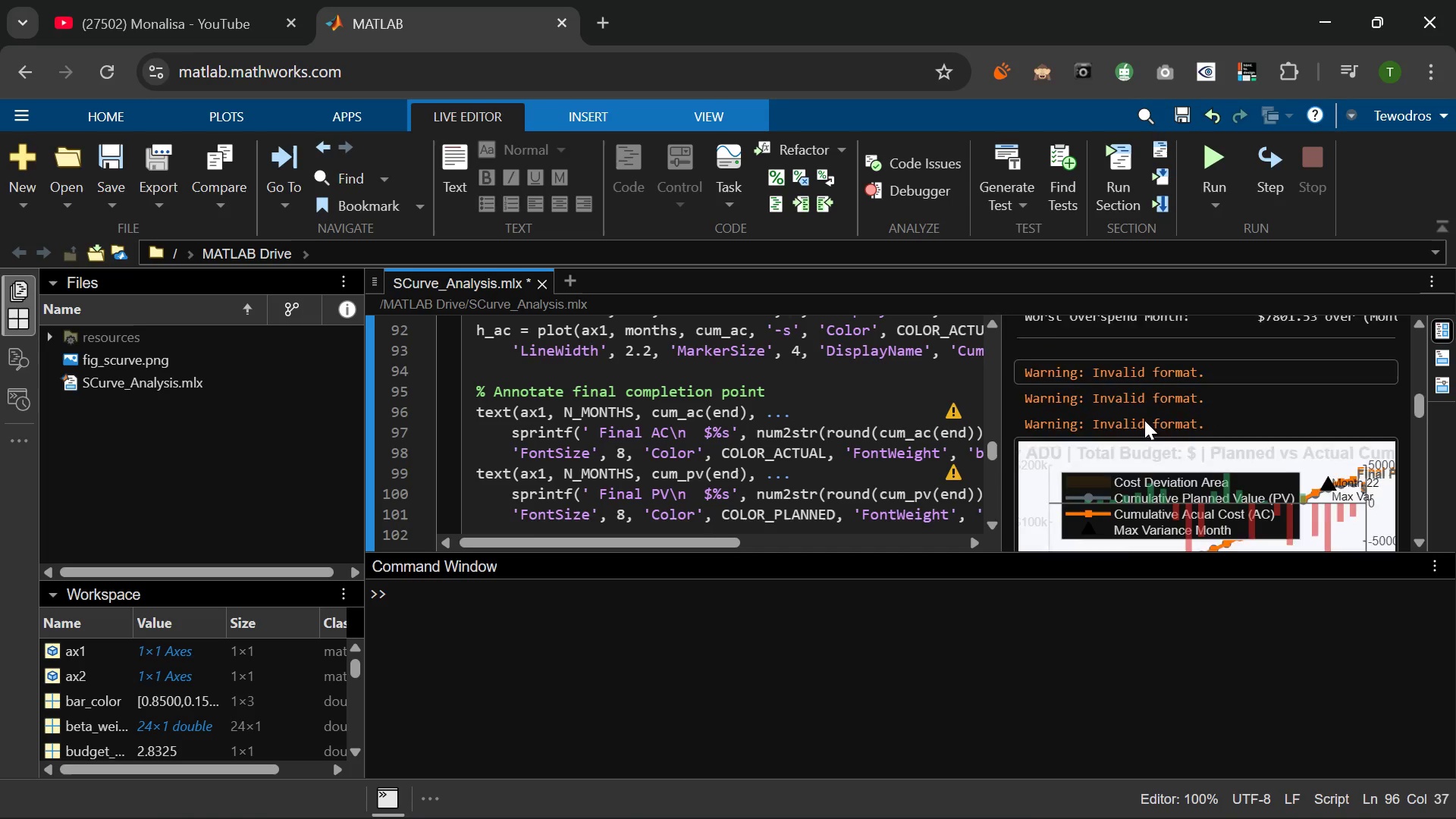 
left_click([1094, 348])
 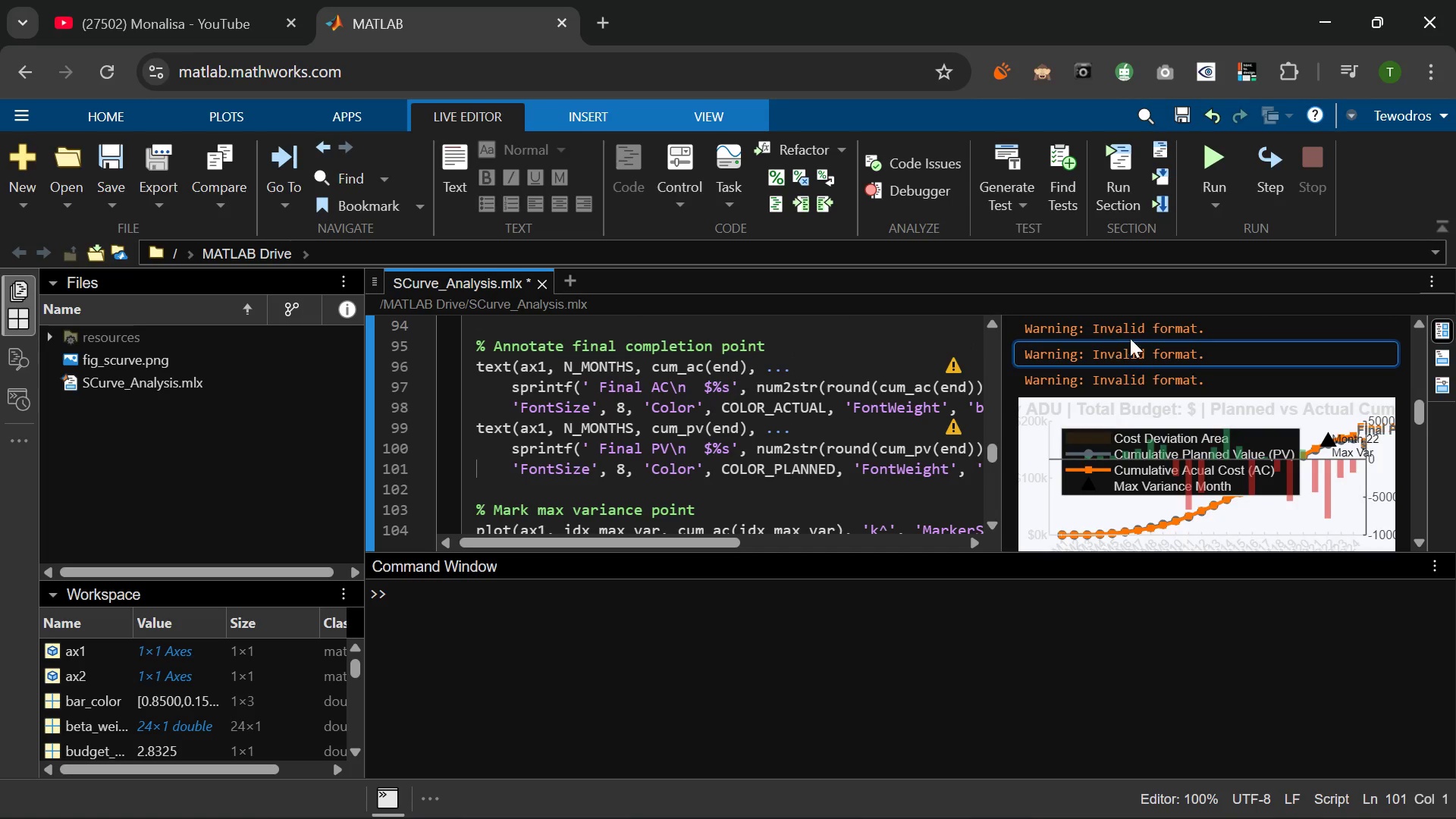 
left_click([1134, 335])
 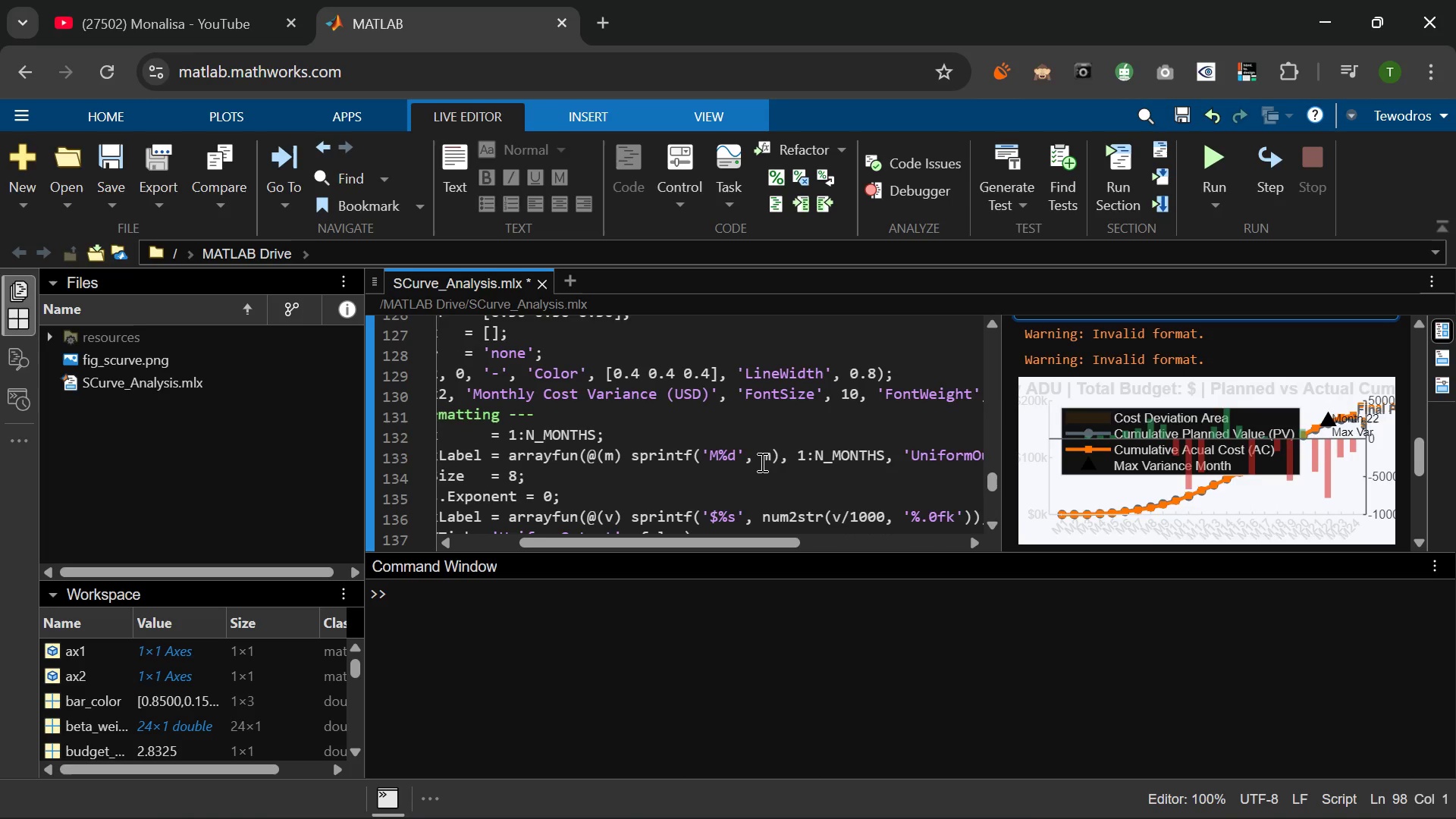 
wait(13.56)
 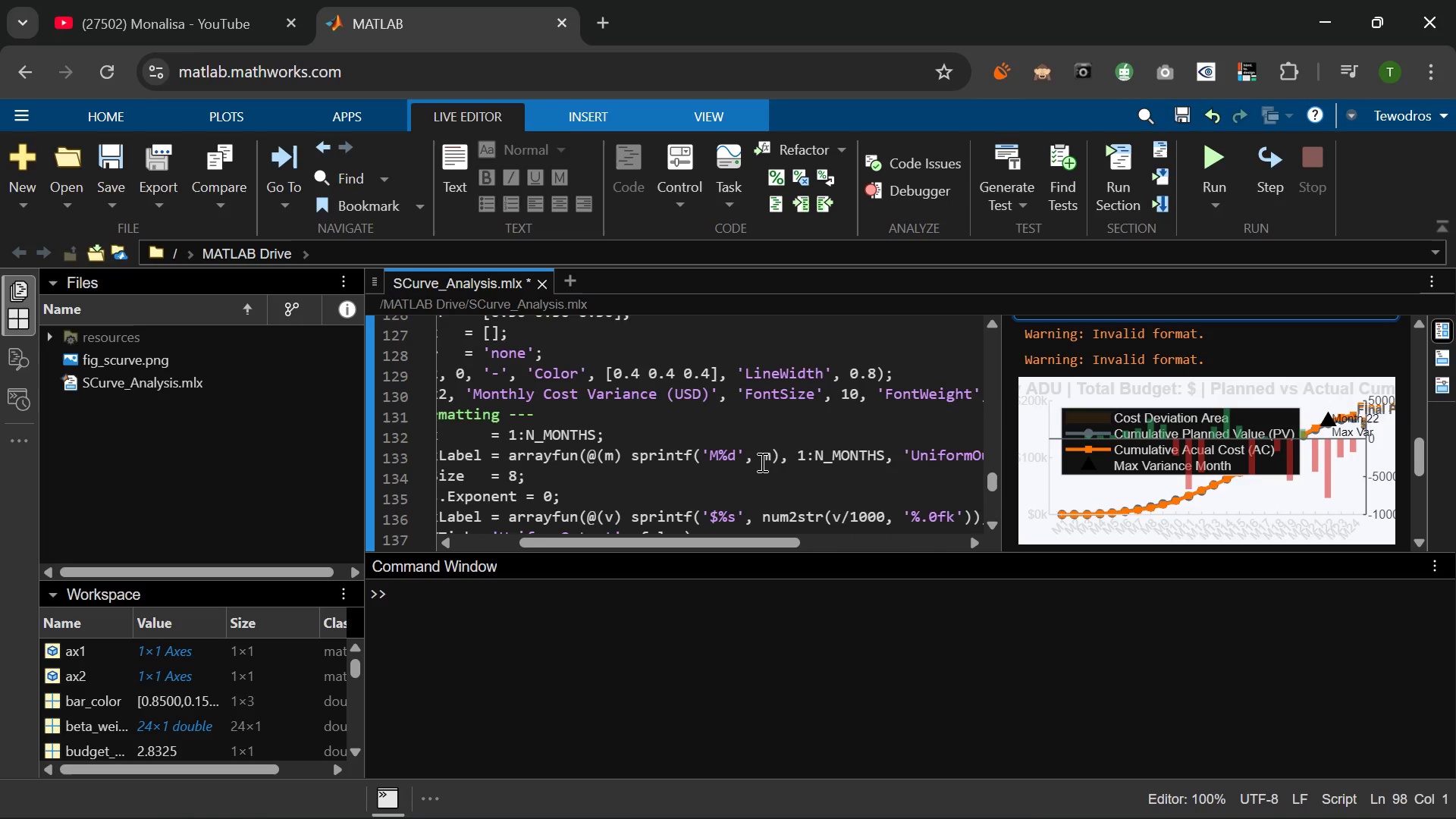 
left_click([593, 493])
 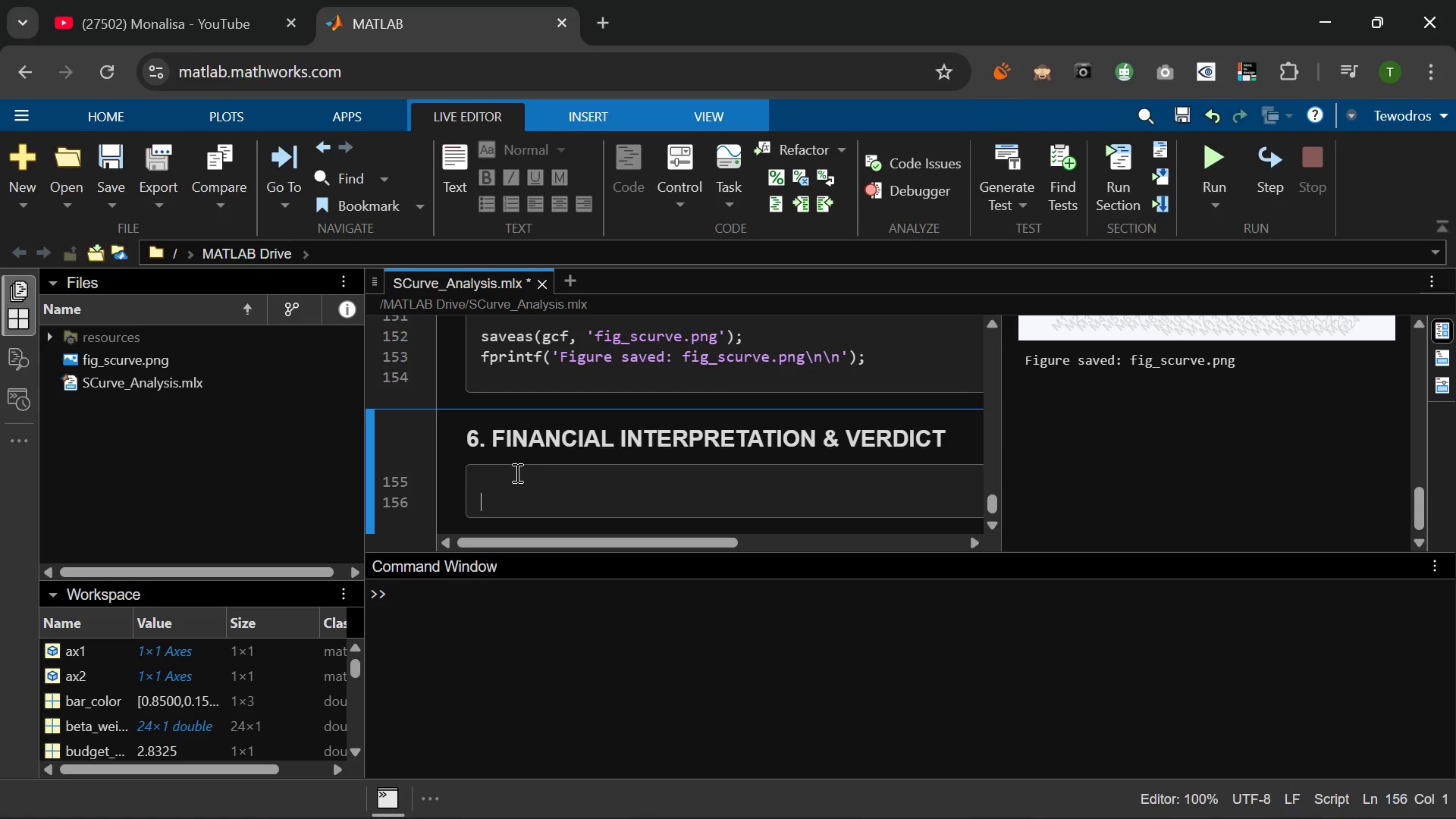 
left_click([513, 479])
 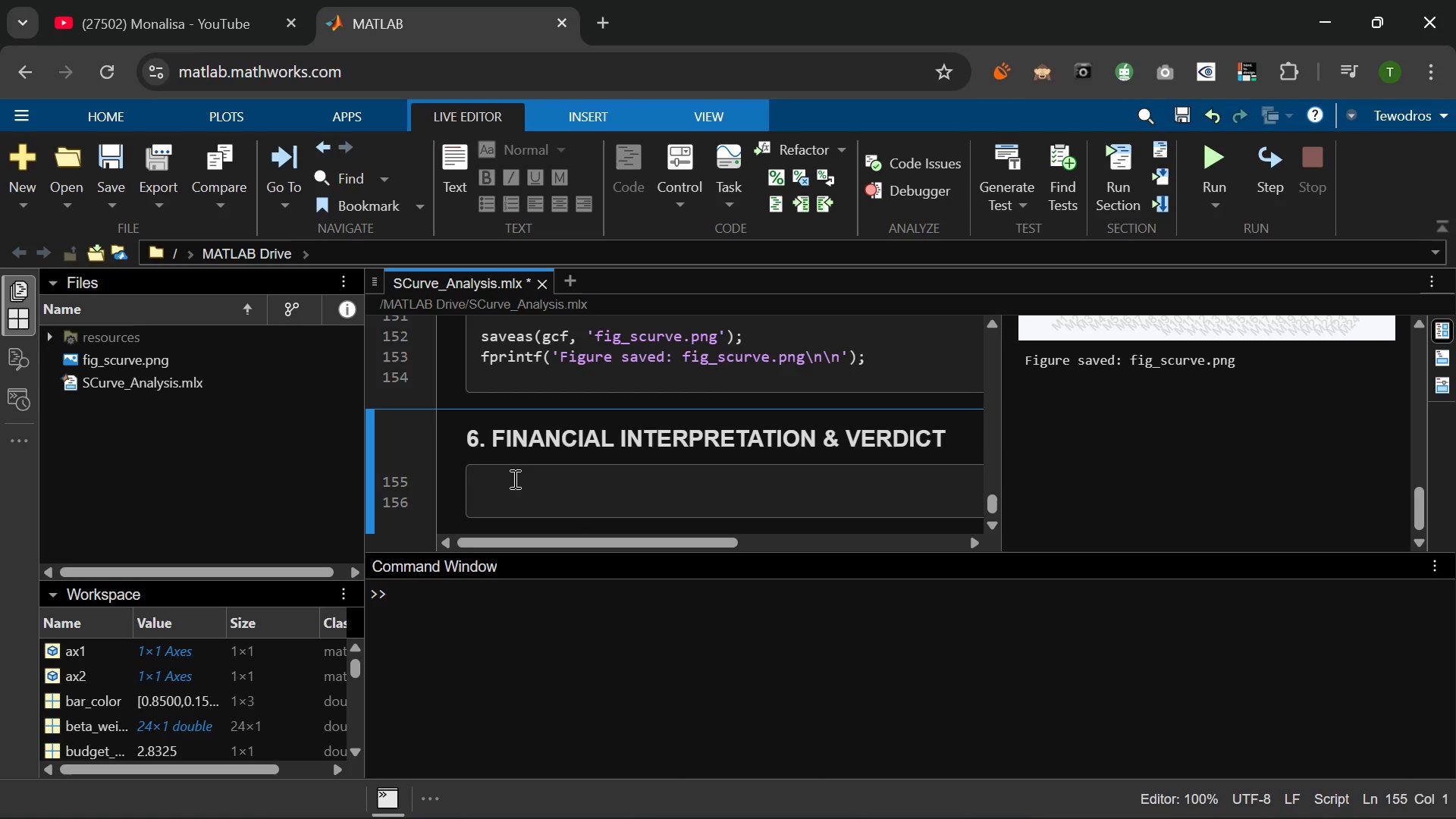 
wait(6.19)
 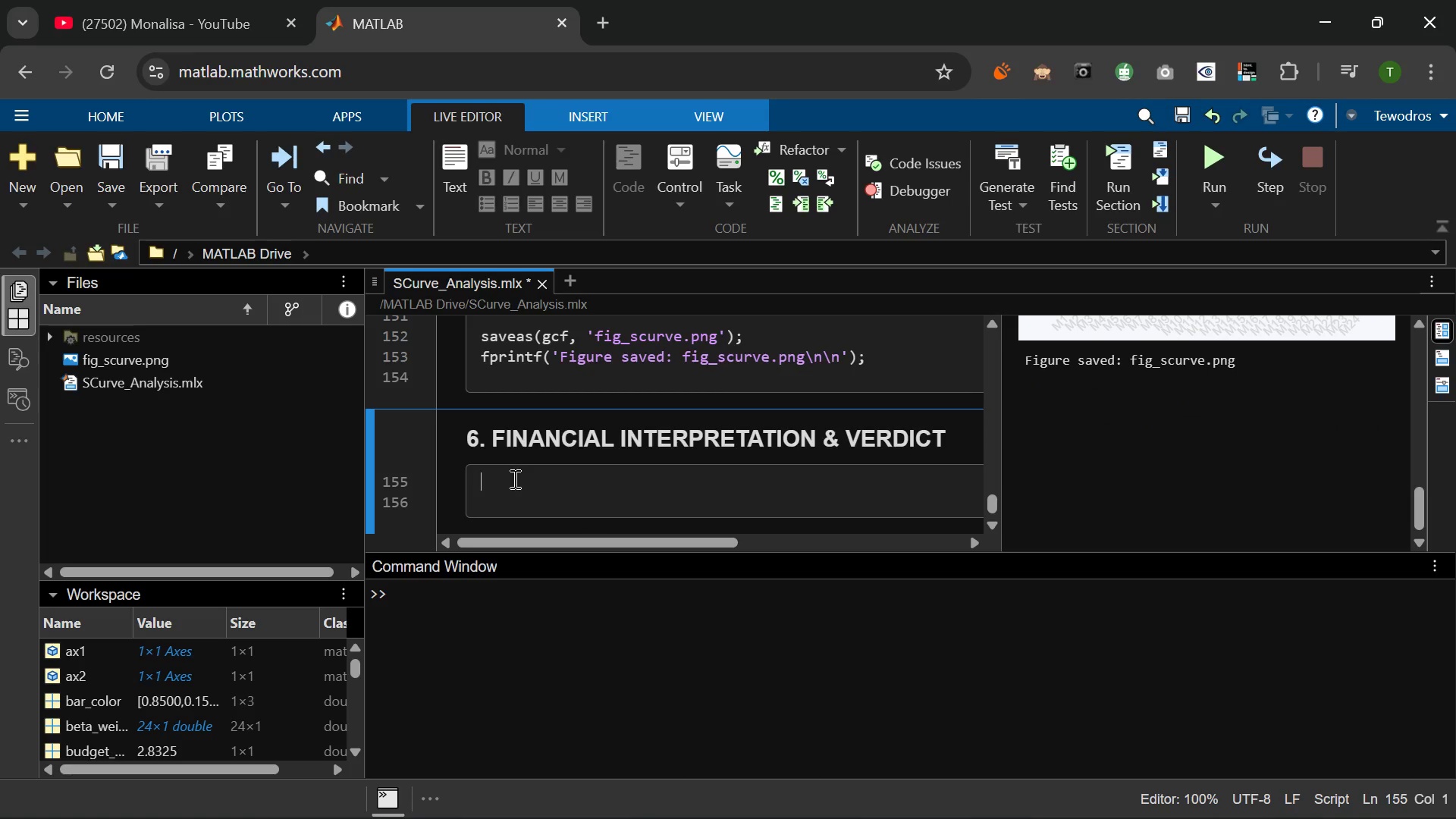 
type(F)
key(Backspace)
type(fprintf(' HIGH-END TIMP)
key(Backspace)
type(BER & TRUS CO. - PROJECT SUMMARY\n)
 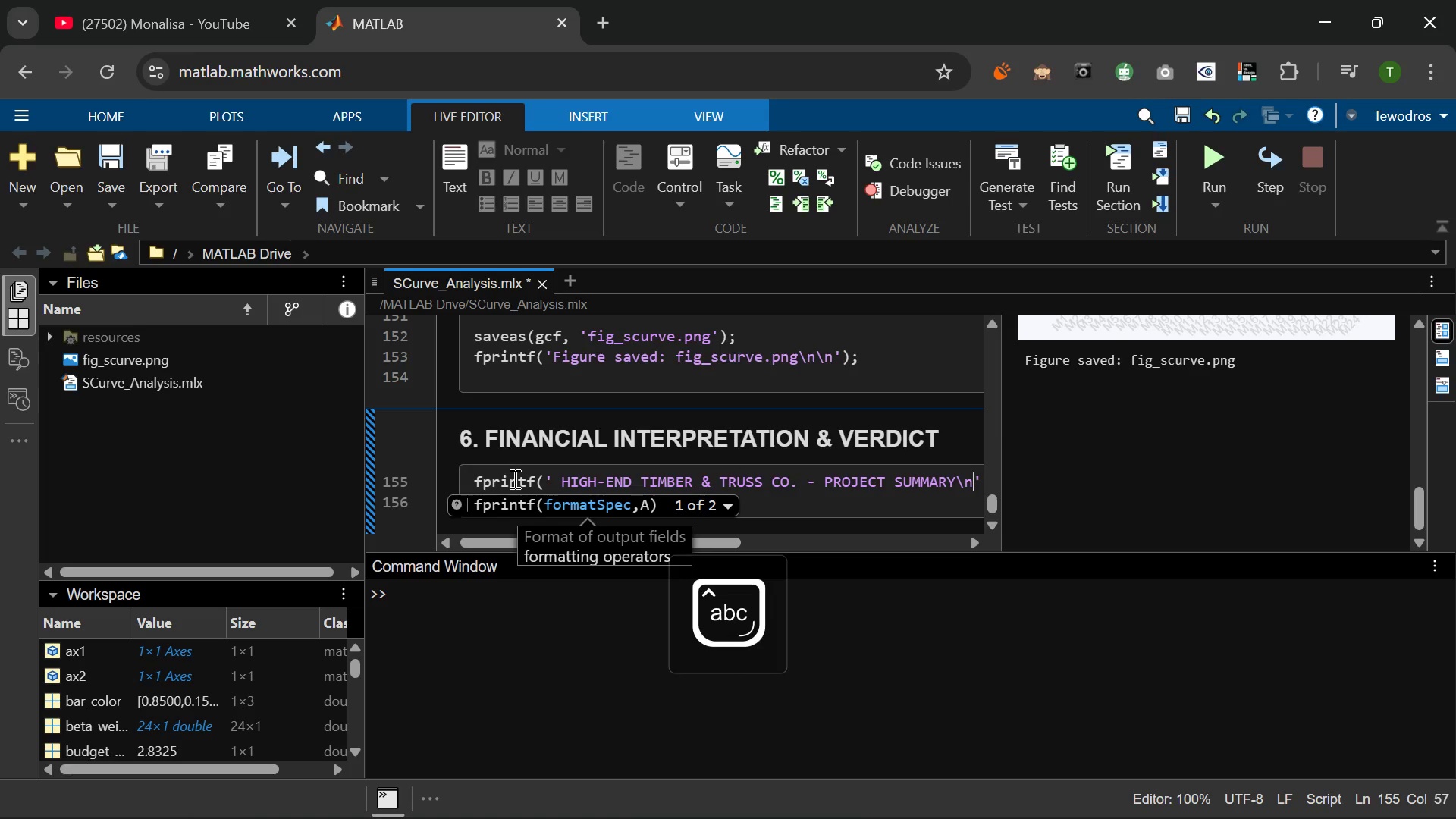 
key(ArrowRight)
 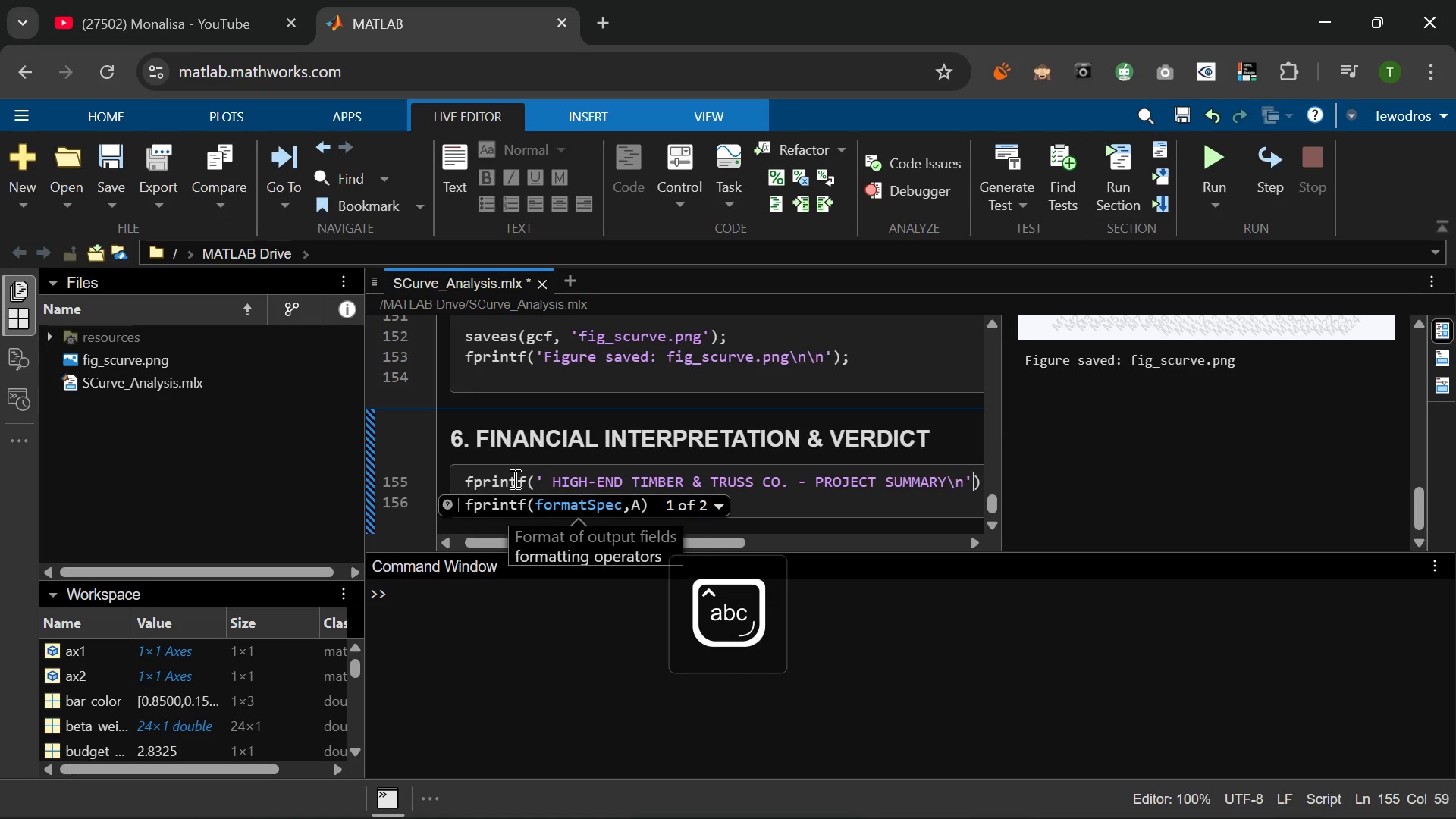 
key(Semicolon)
 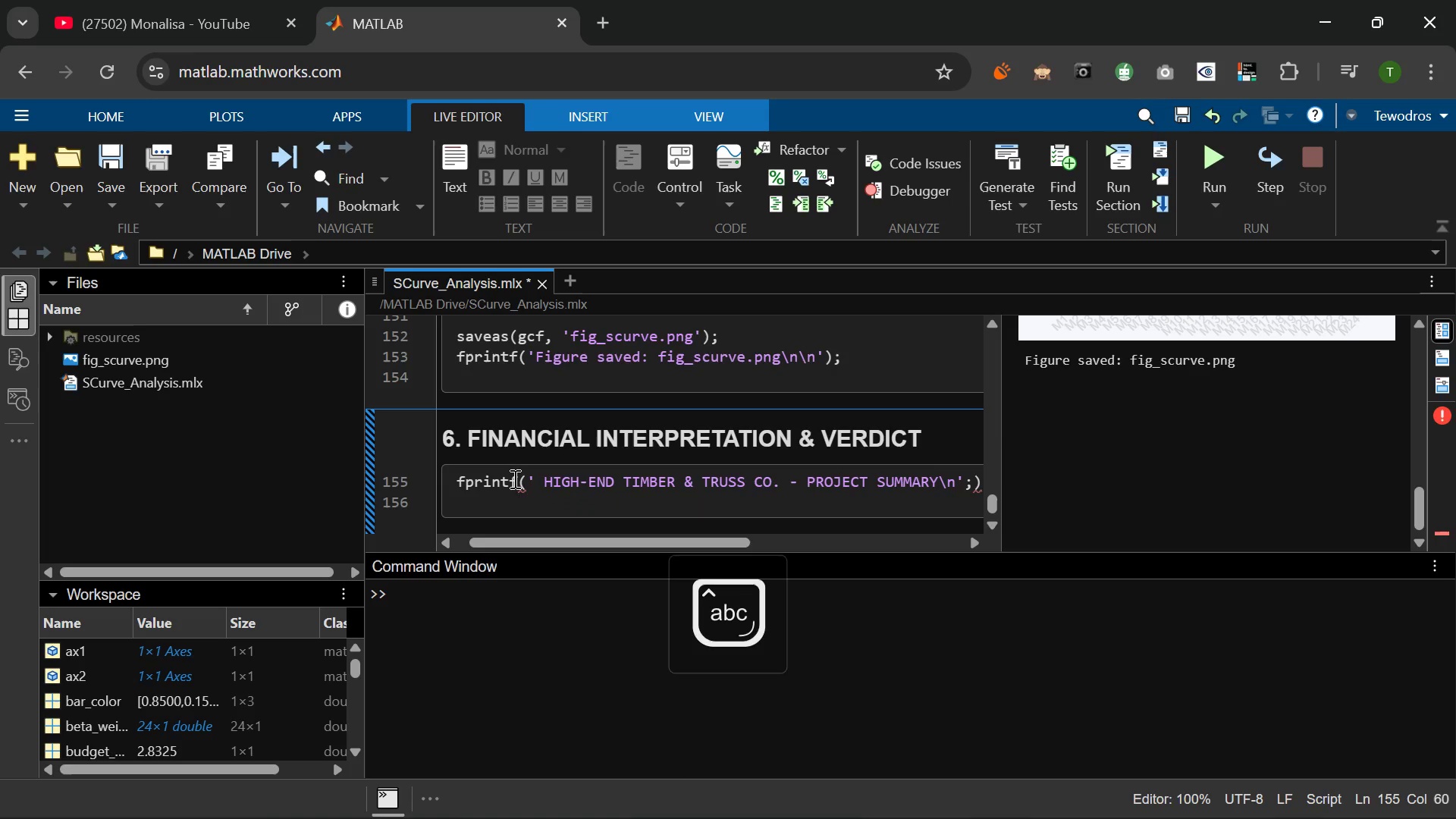 
key(Backspace)
 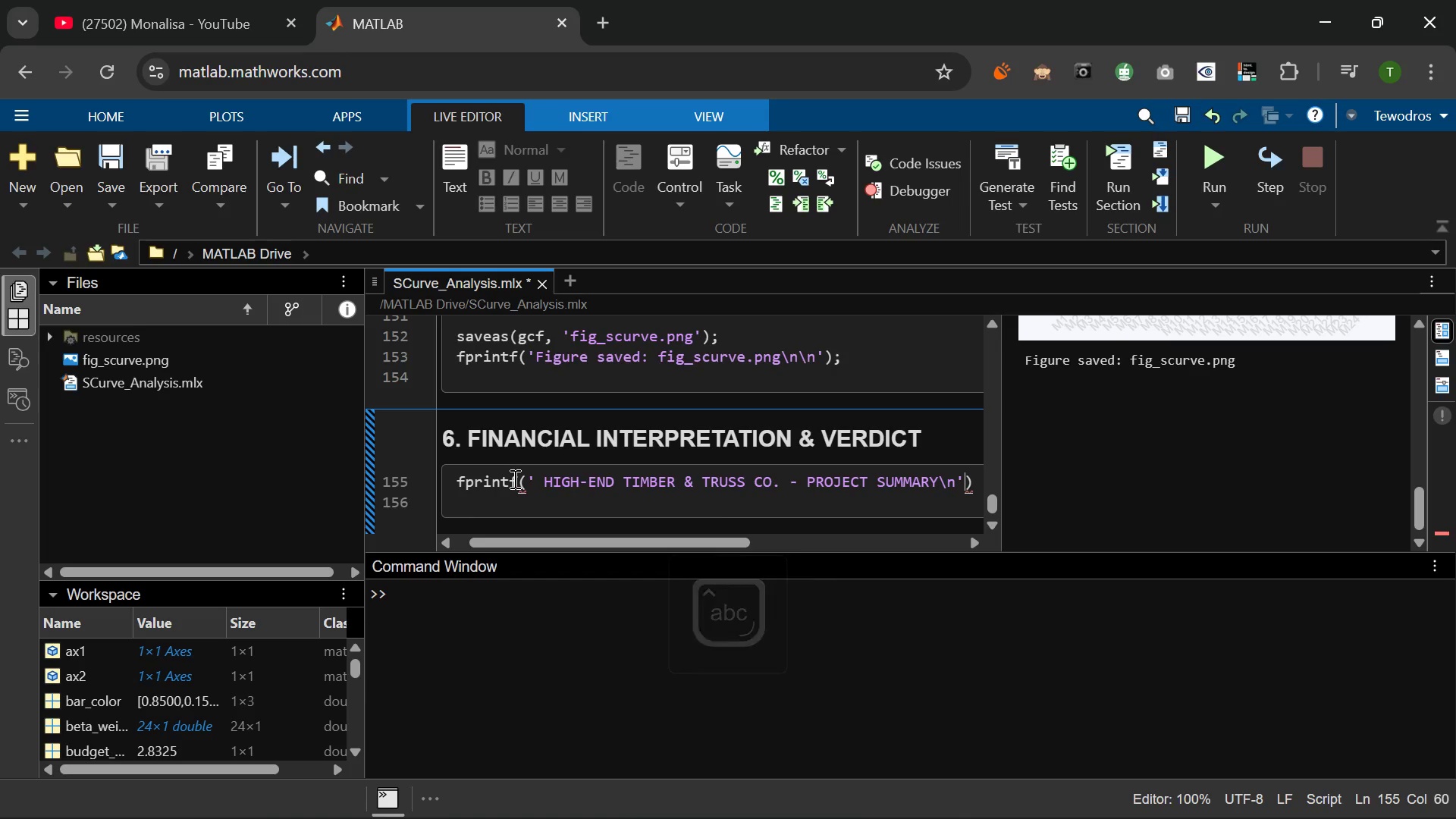 
key(ArrowRight)
 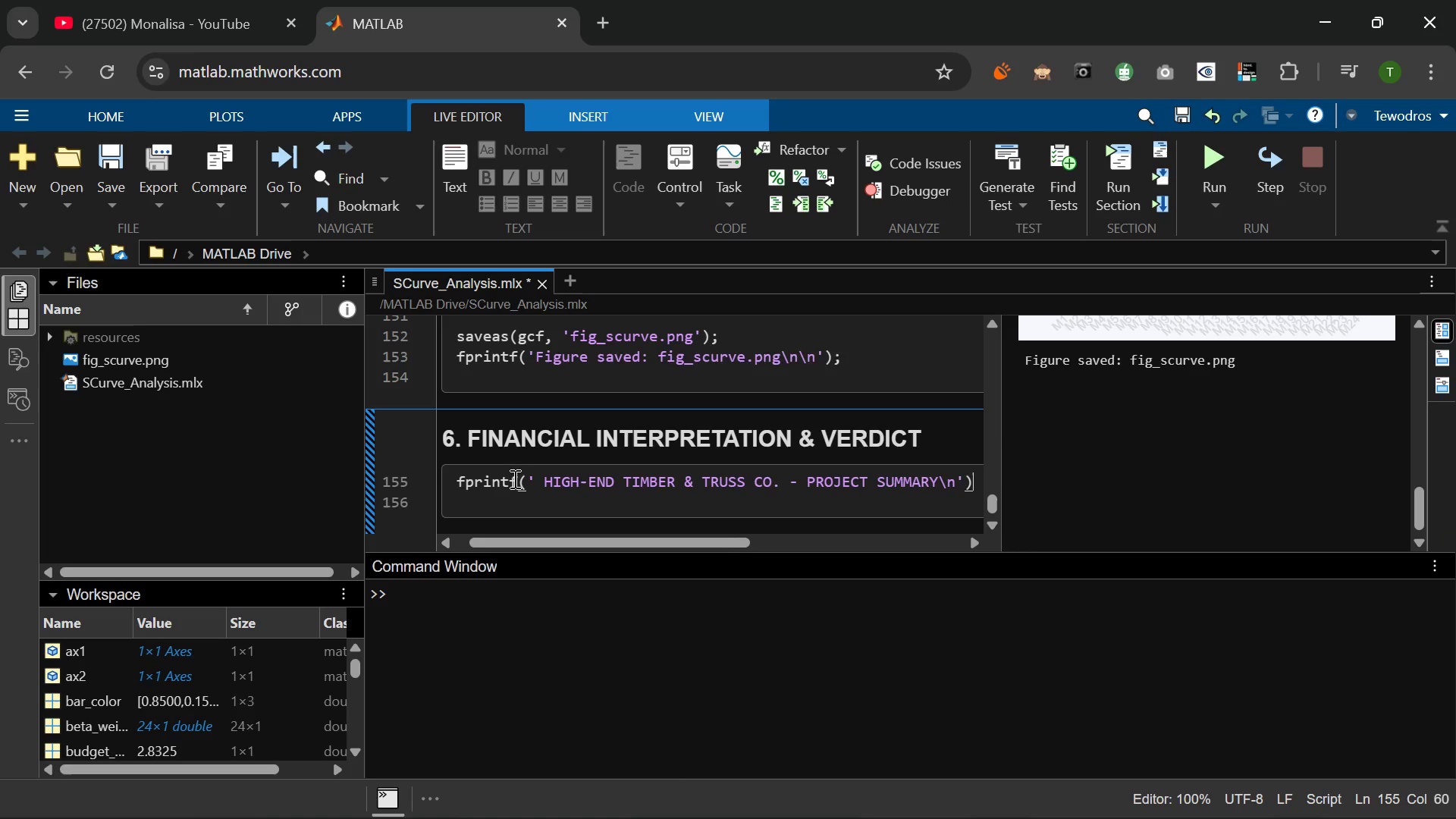 
key(Semicolon)
 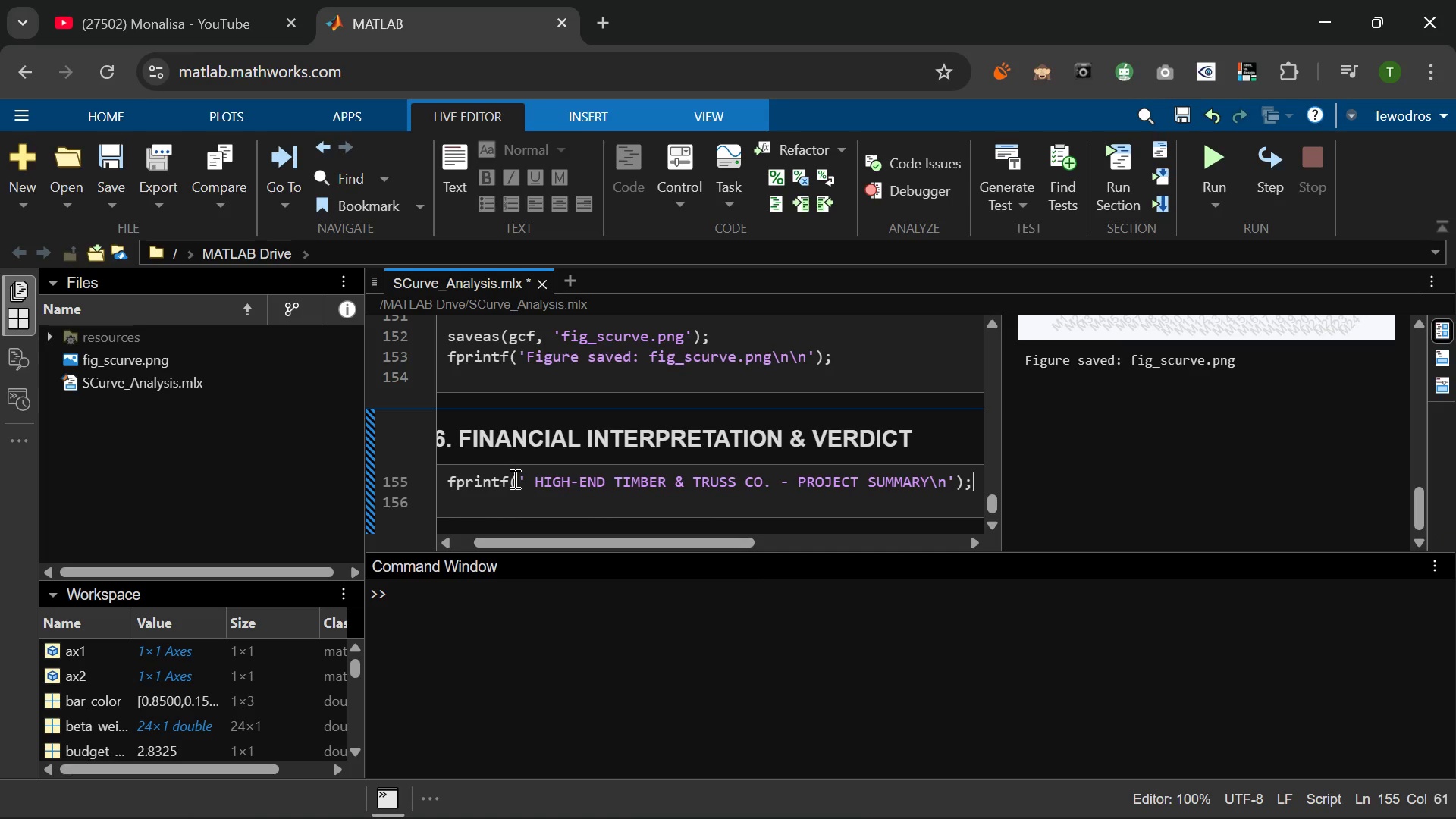 
key(Enter)
 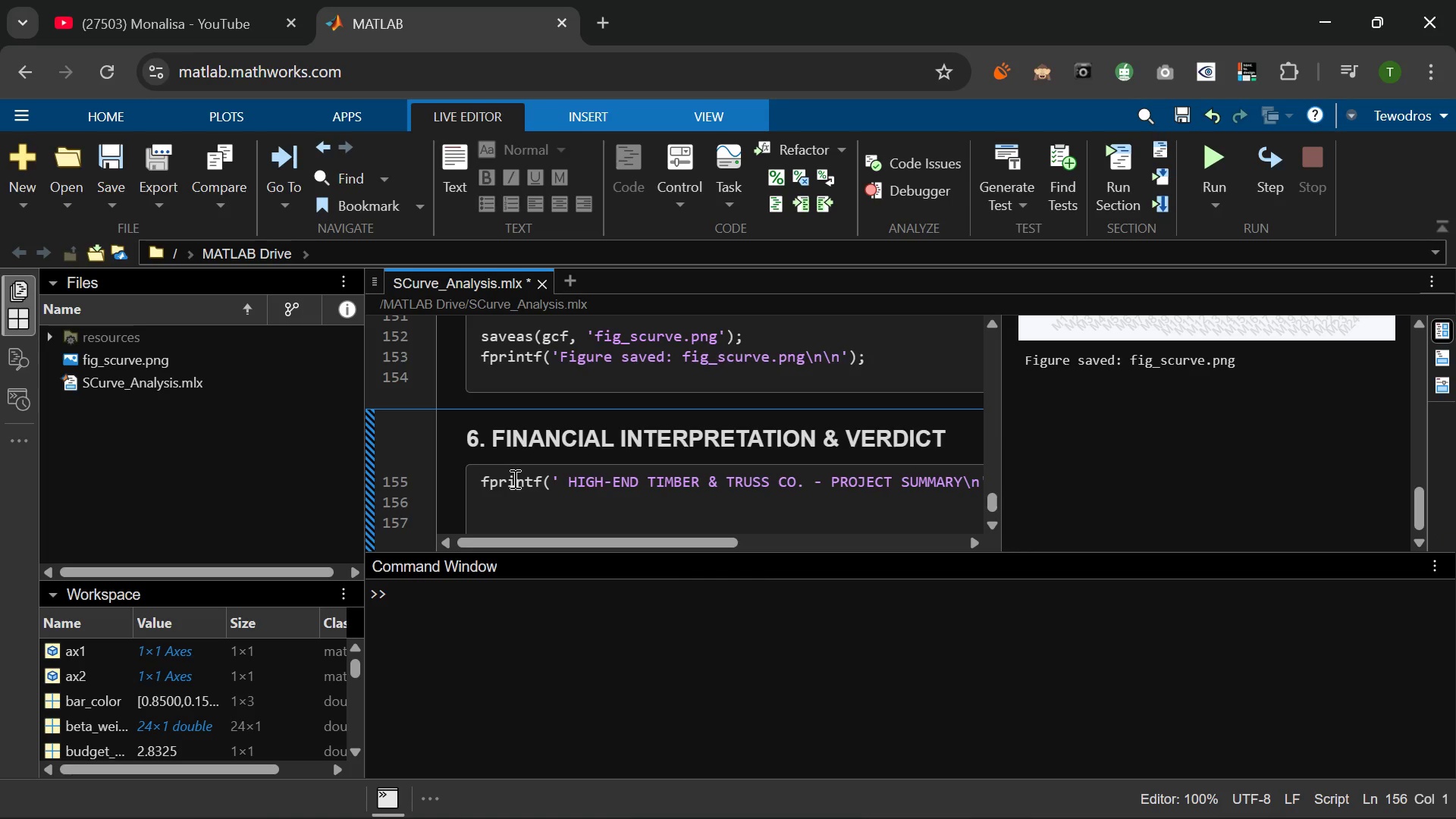 
type(fprintf()
 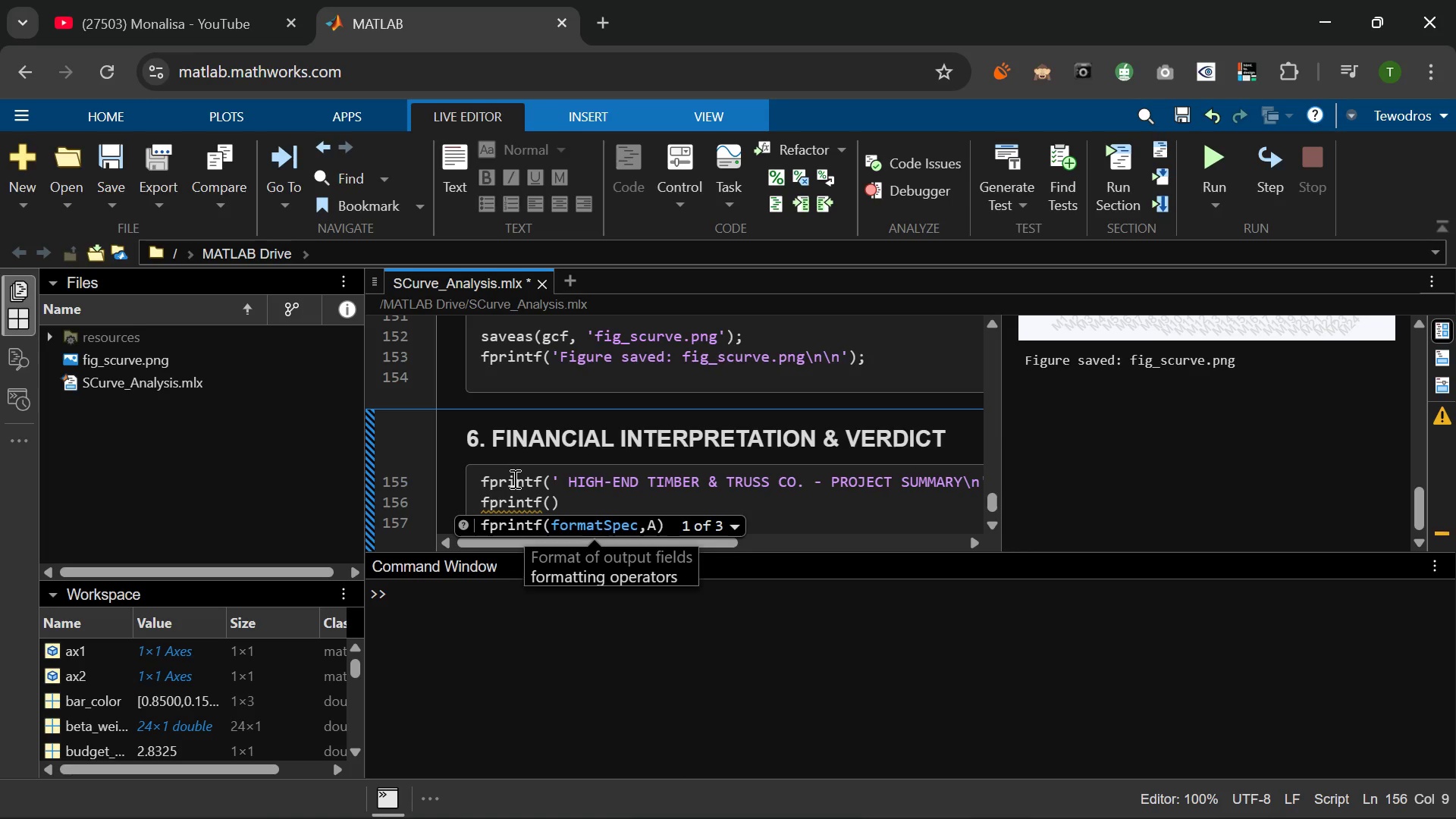 
type('DUration  : %d months\n,)
key(Backspace)
 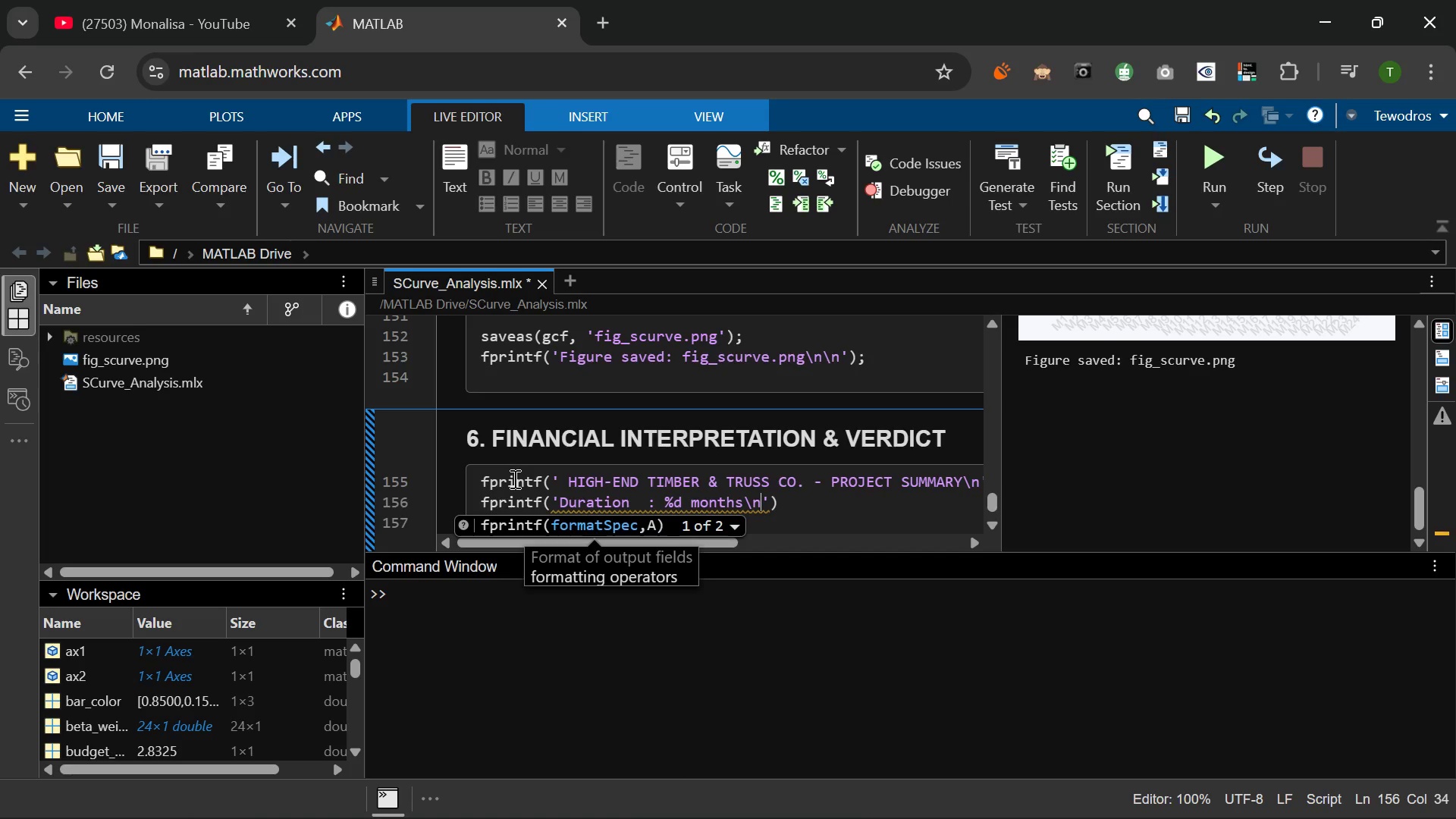 
key(ArrowRight)
 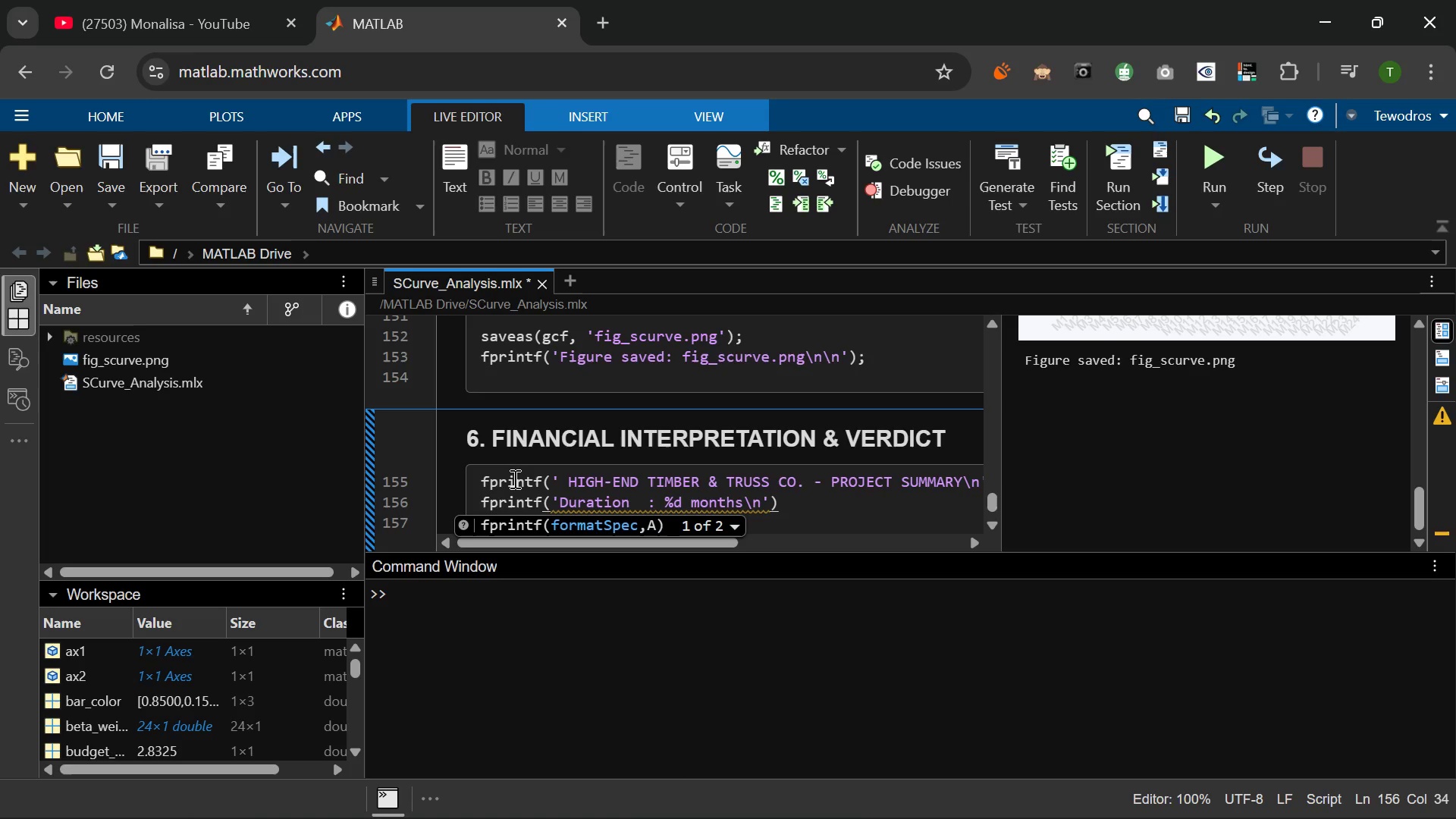 
key(Comma)
 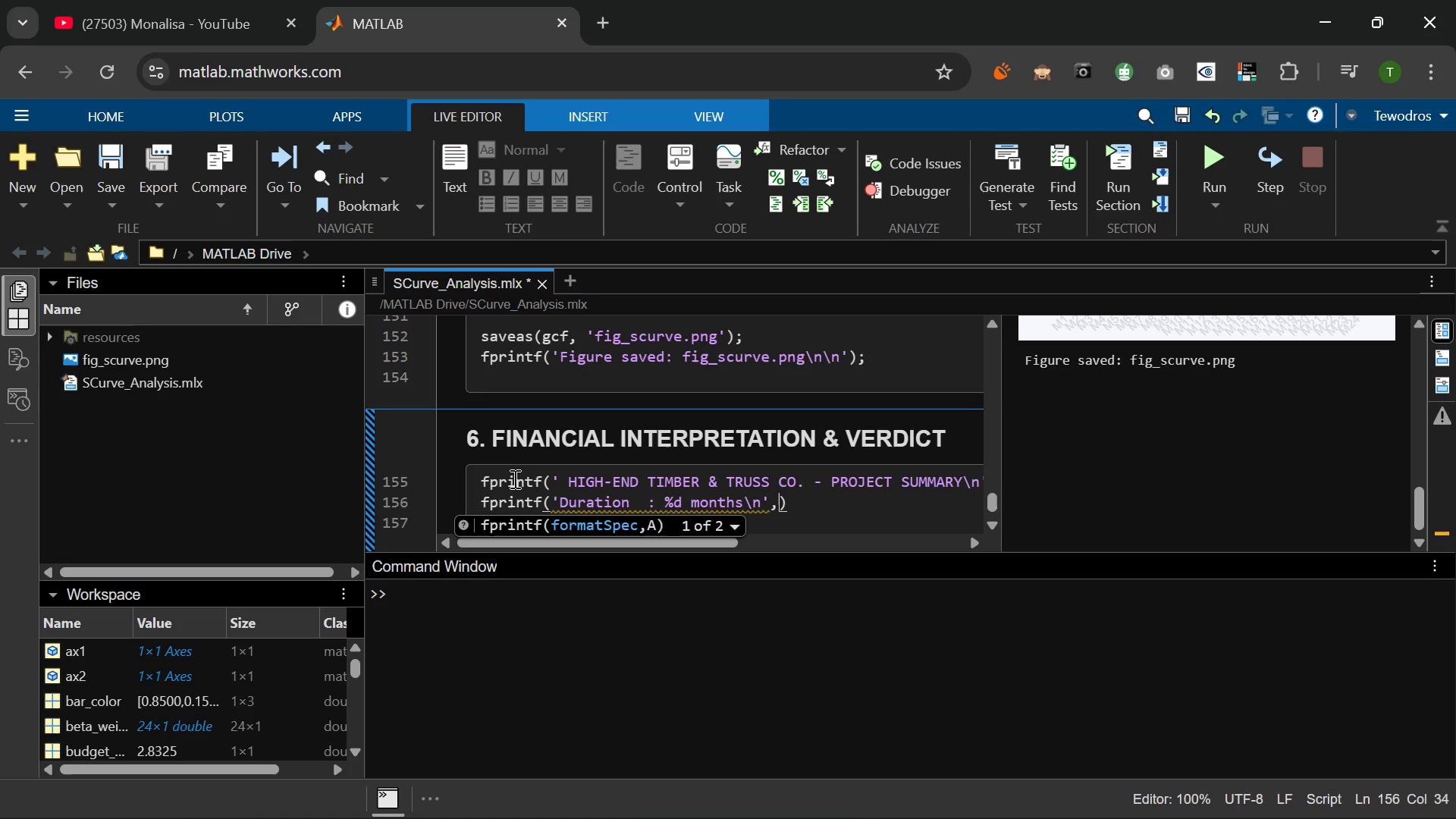 
key(Space)
 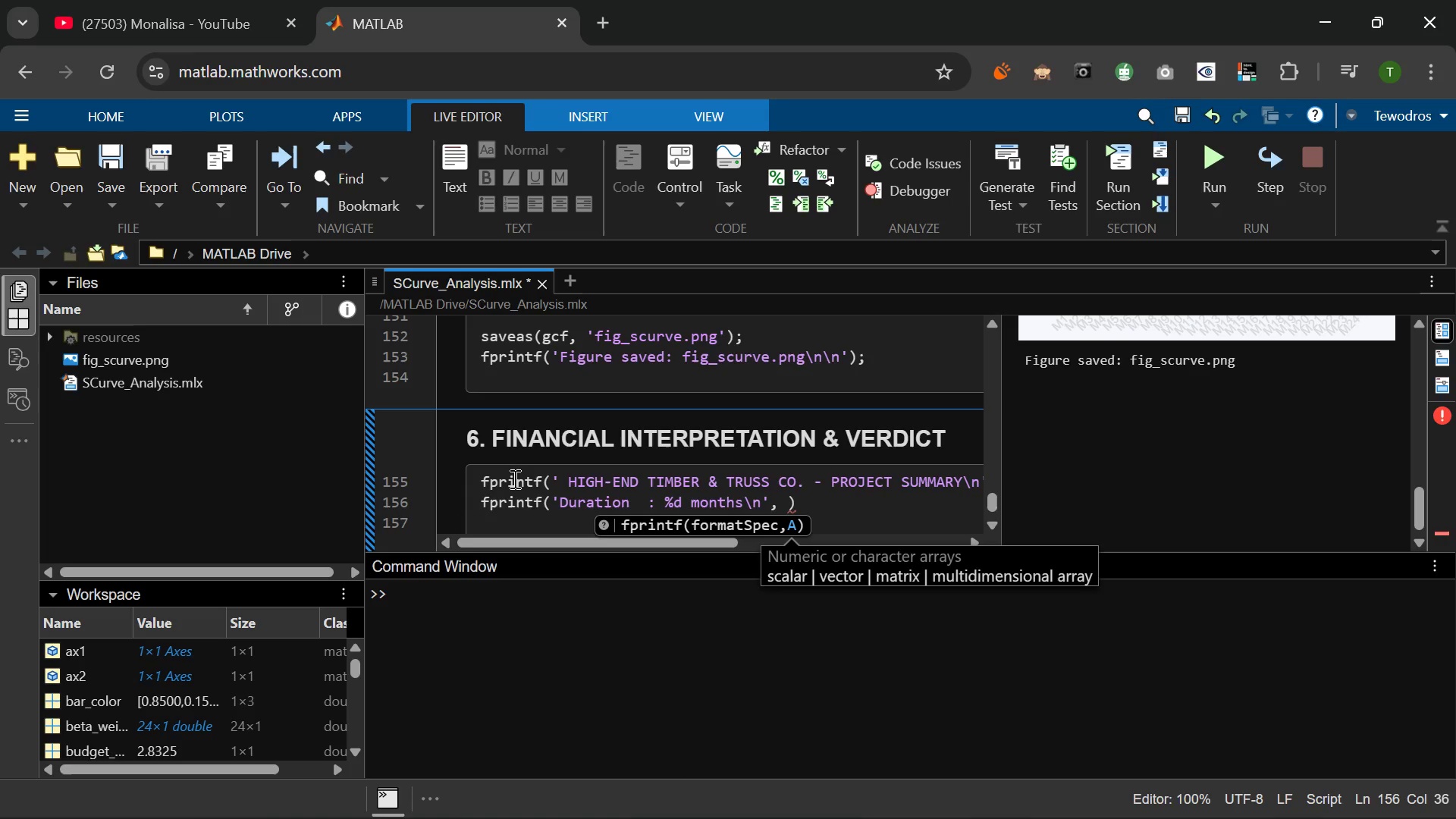 
key(Shift+N)
 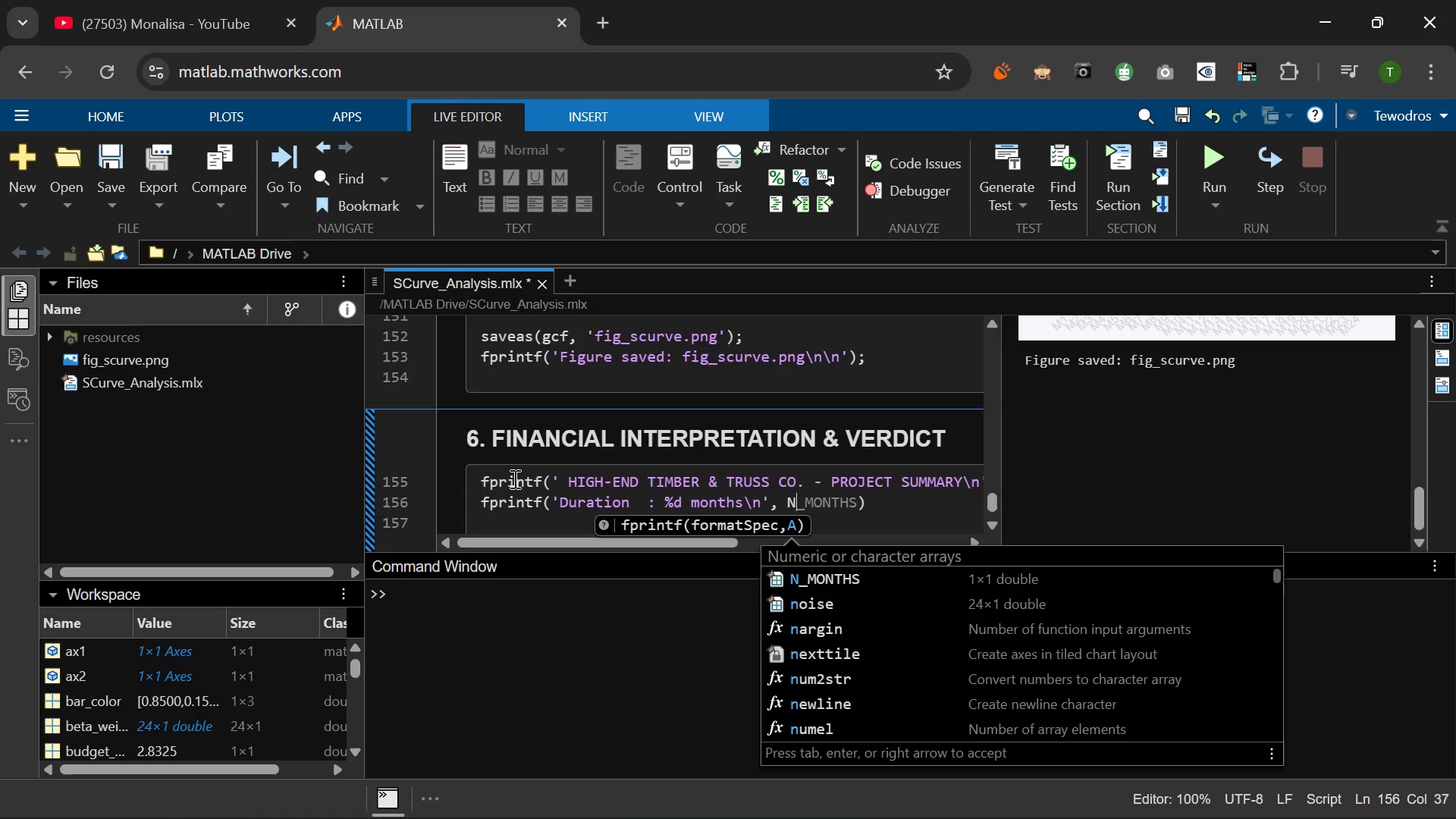 
key(Shift+Minus)
 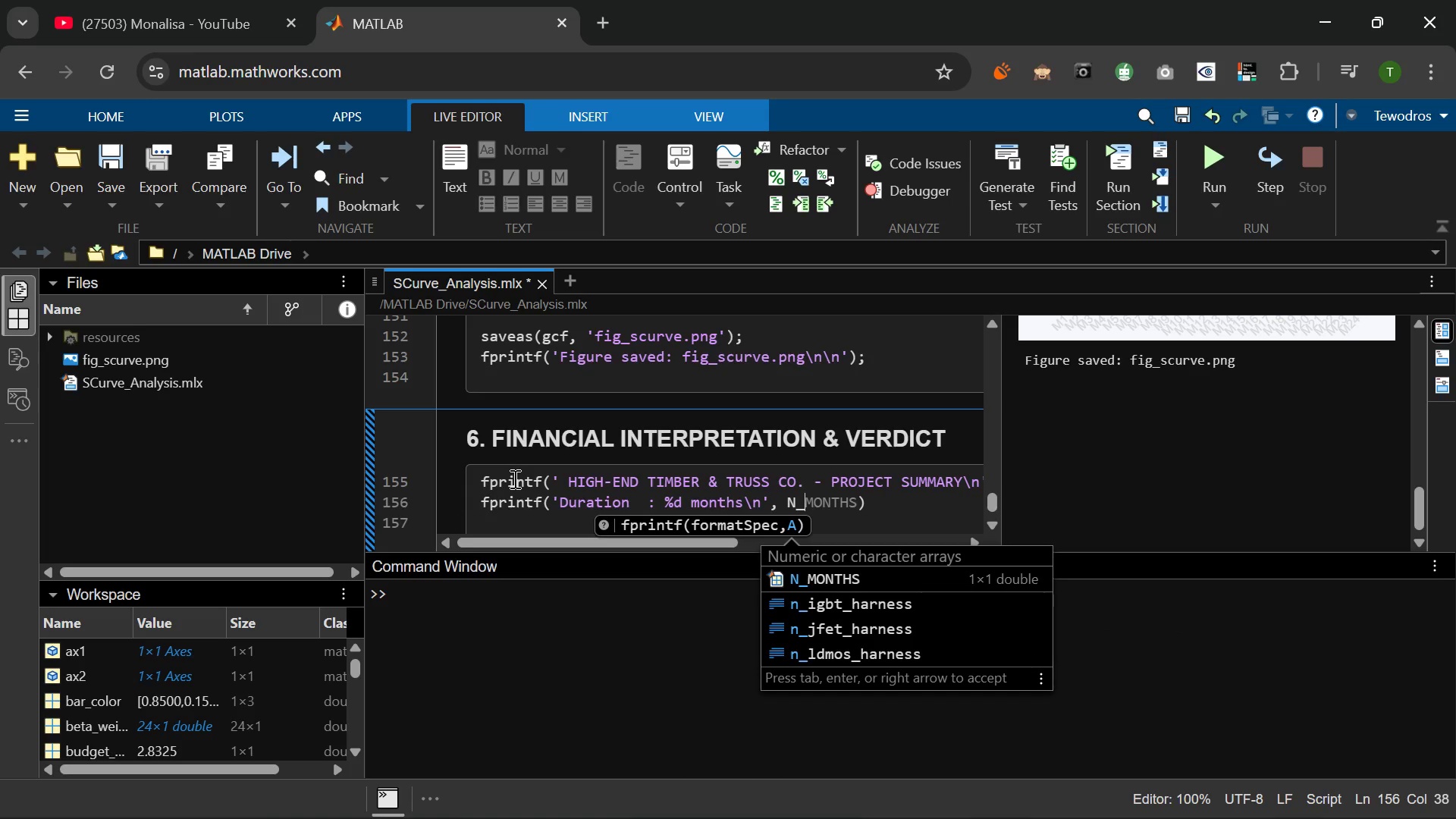 
key(Tab)
 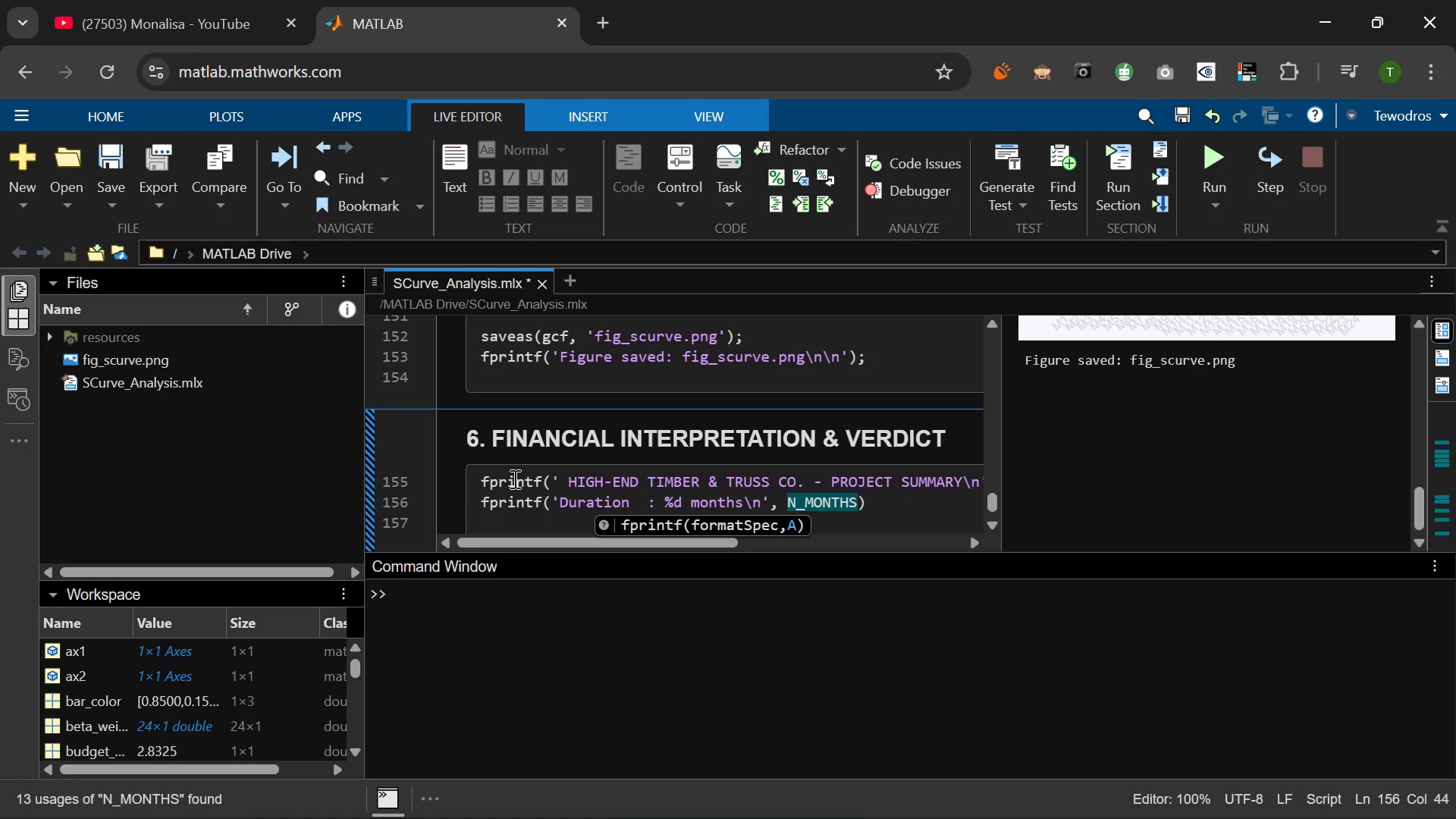 
key(ArrowRight)
 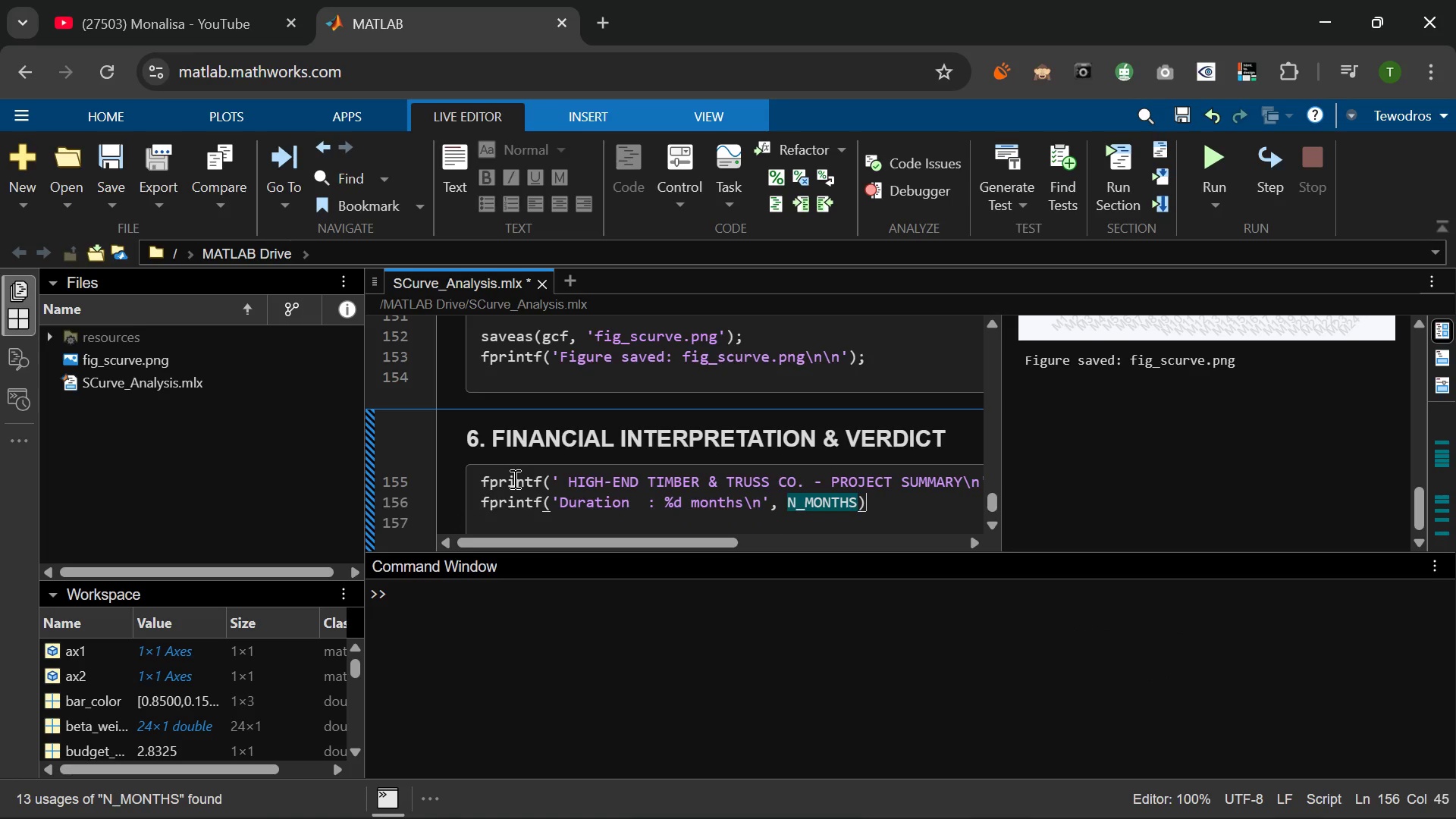 
key(Semicolon)
 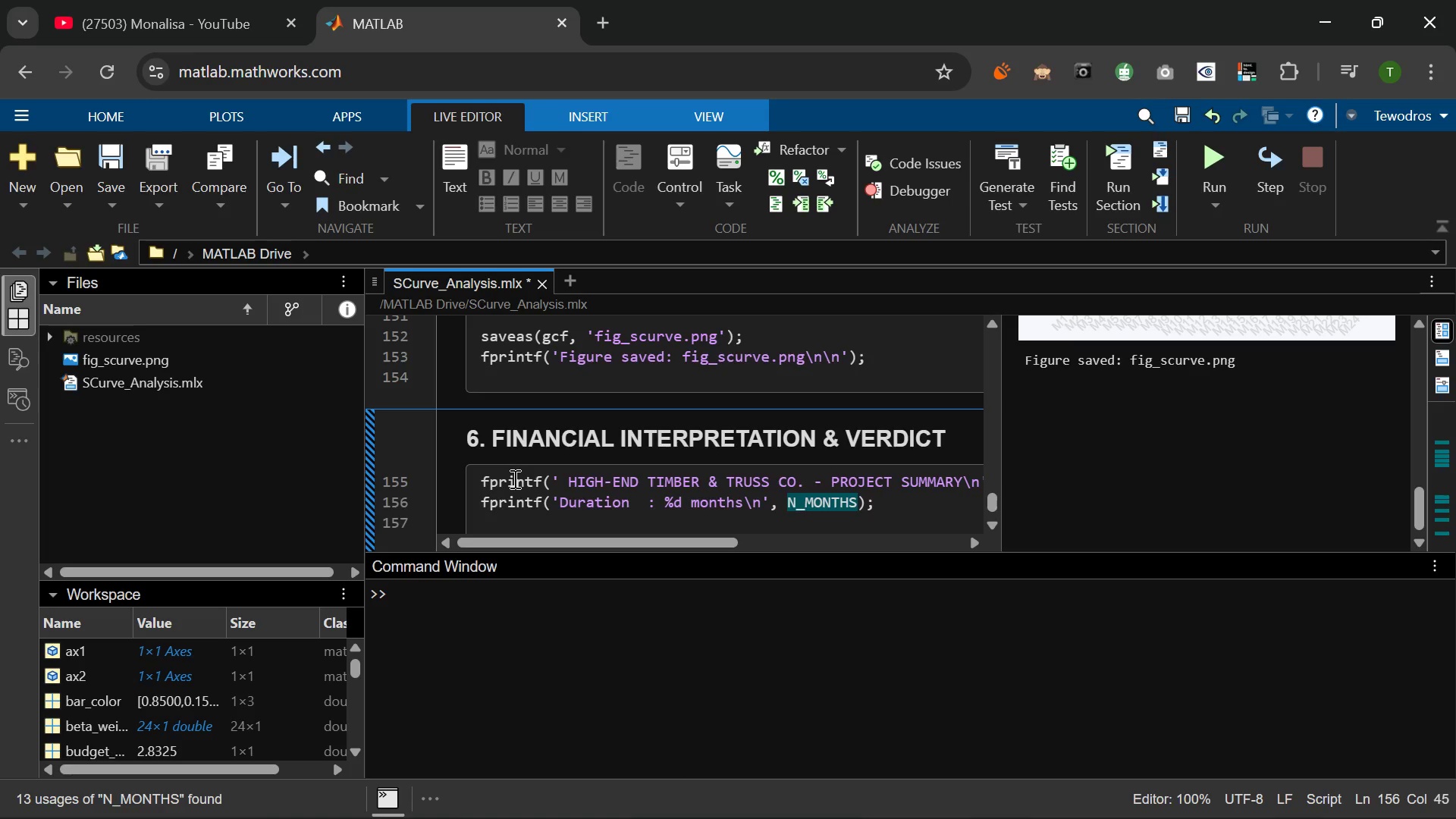 
key(Enter)
 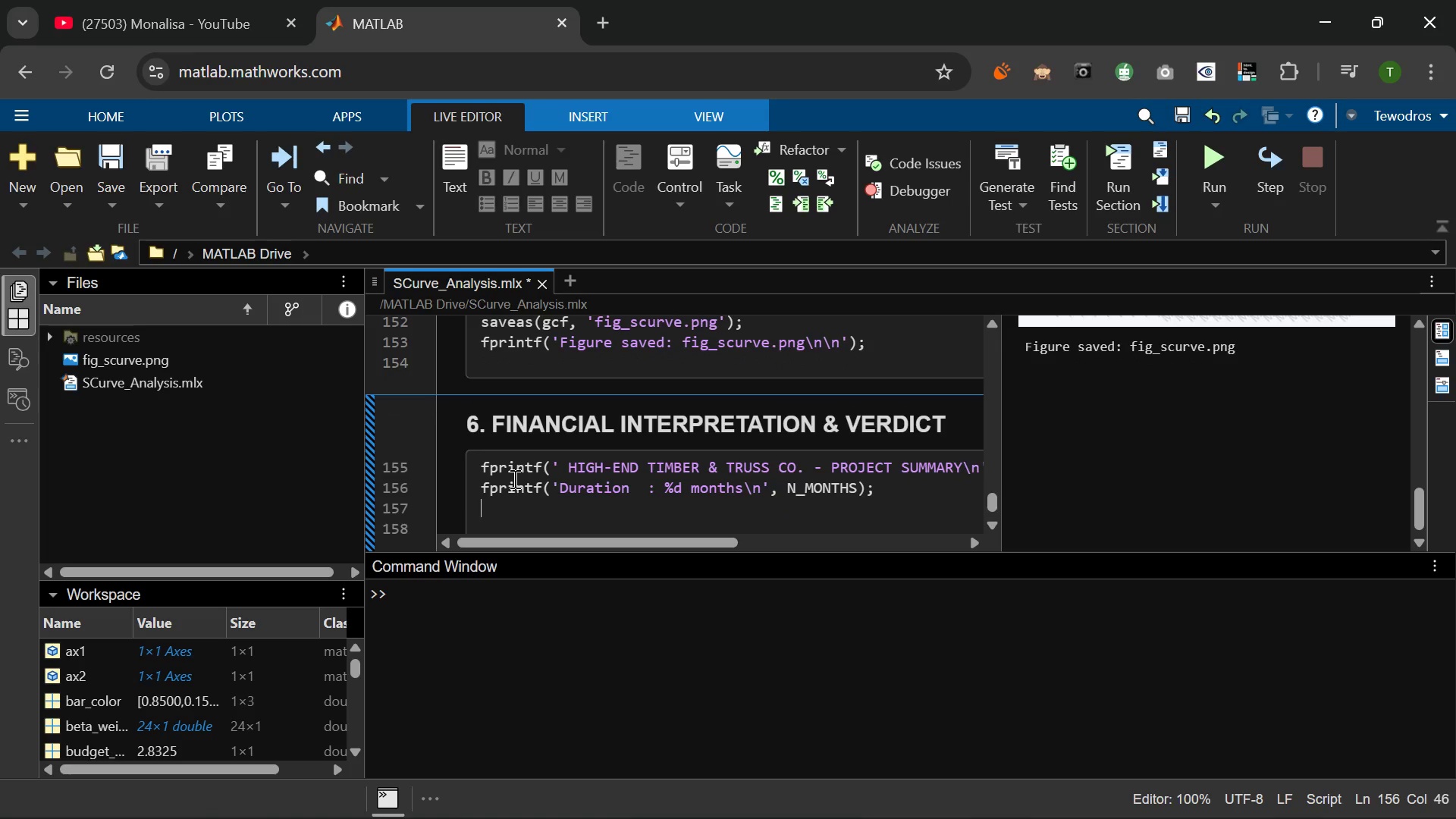 
type(fprintf('Total Budget :)
 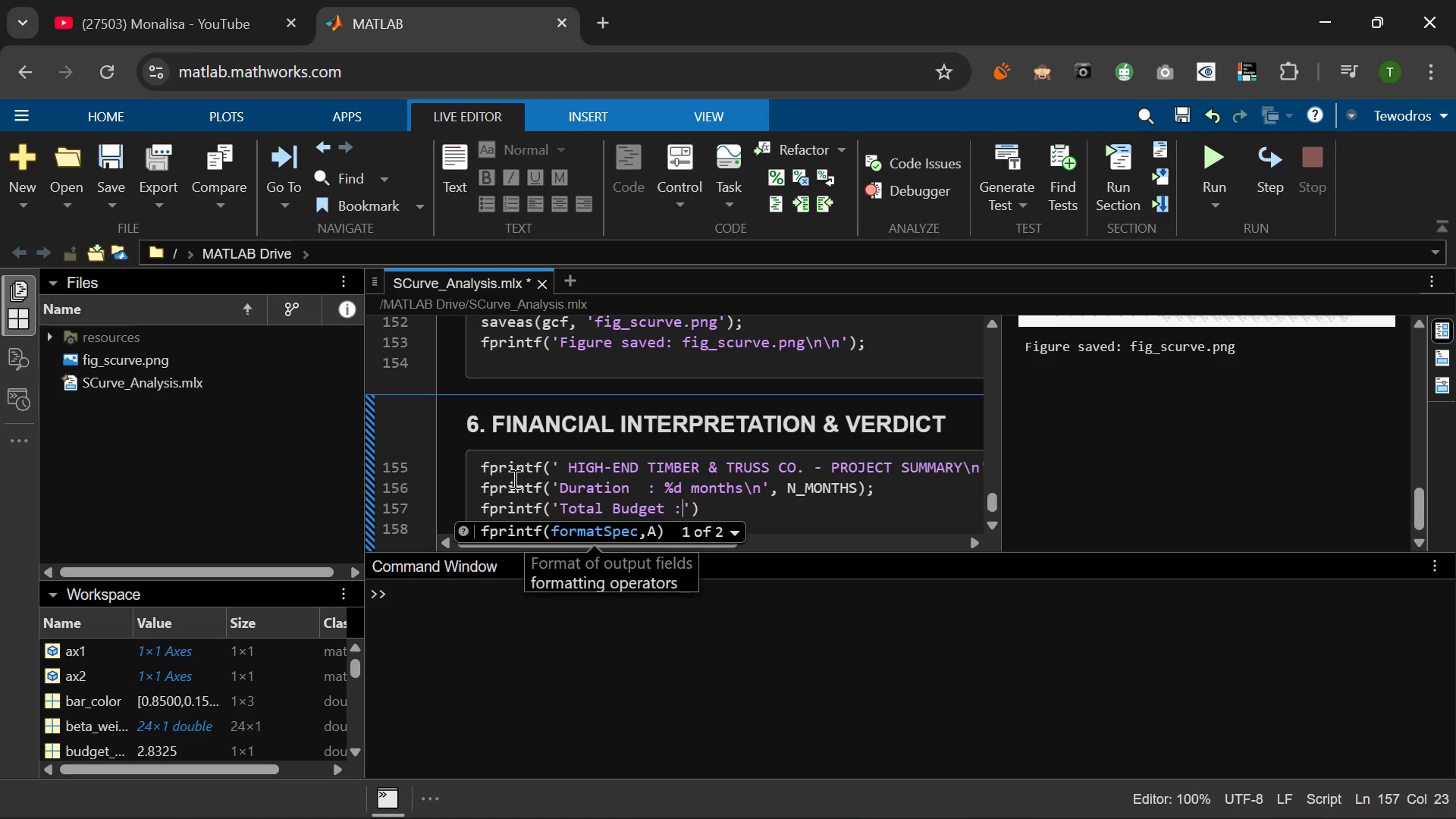 
left_click([635, 492])
 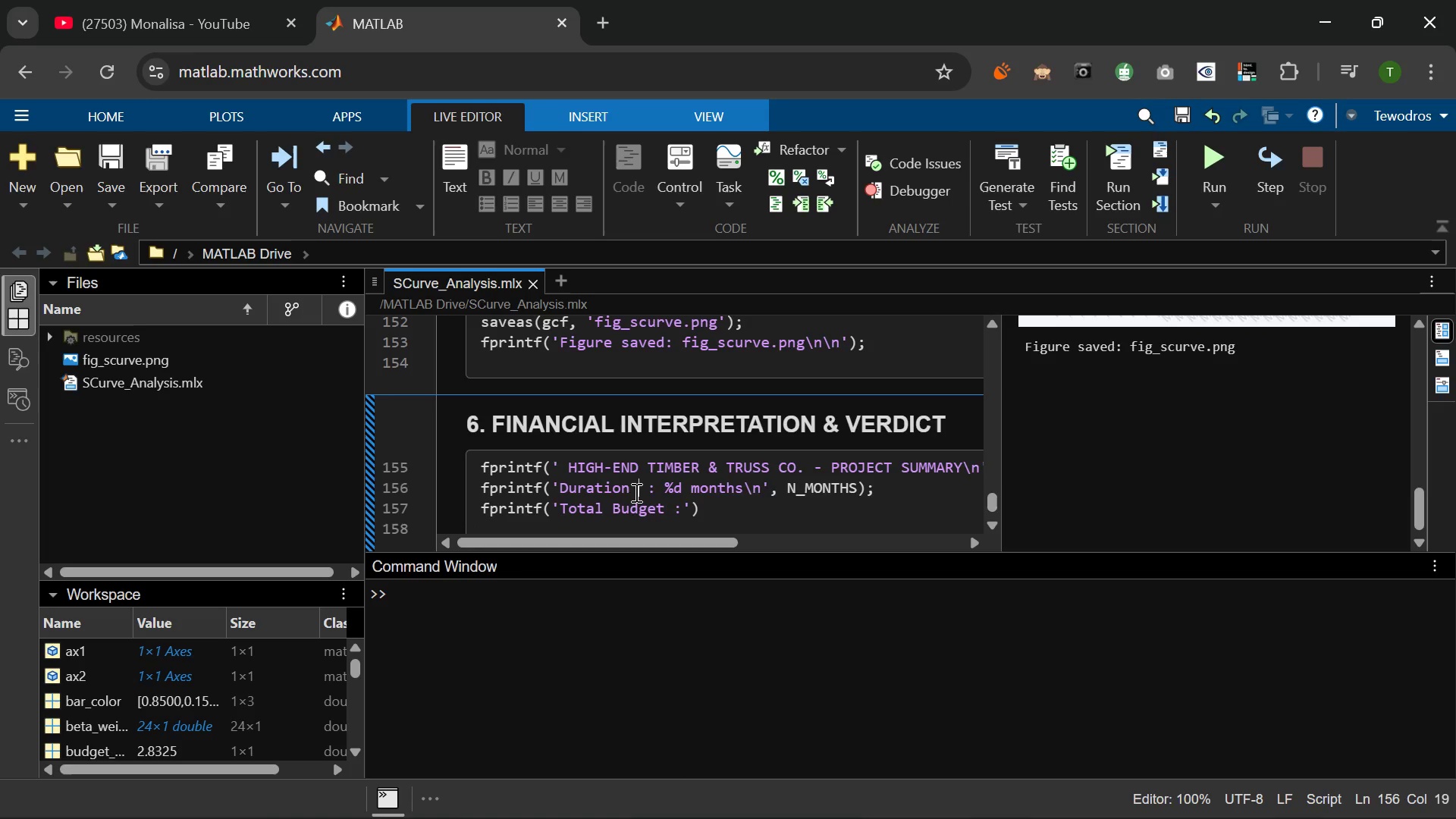 
key(Space)
 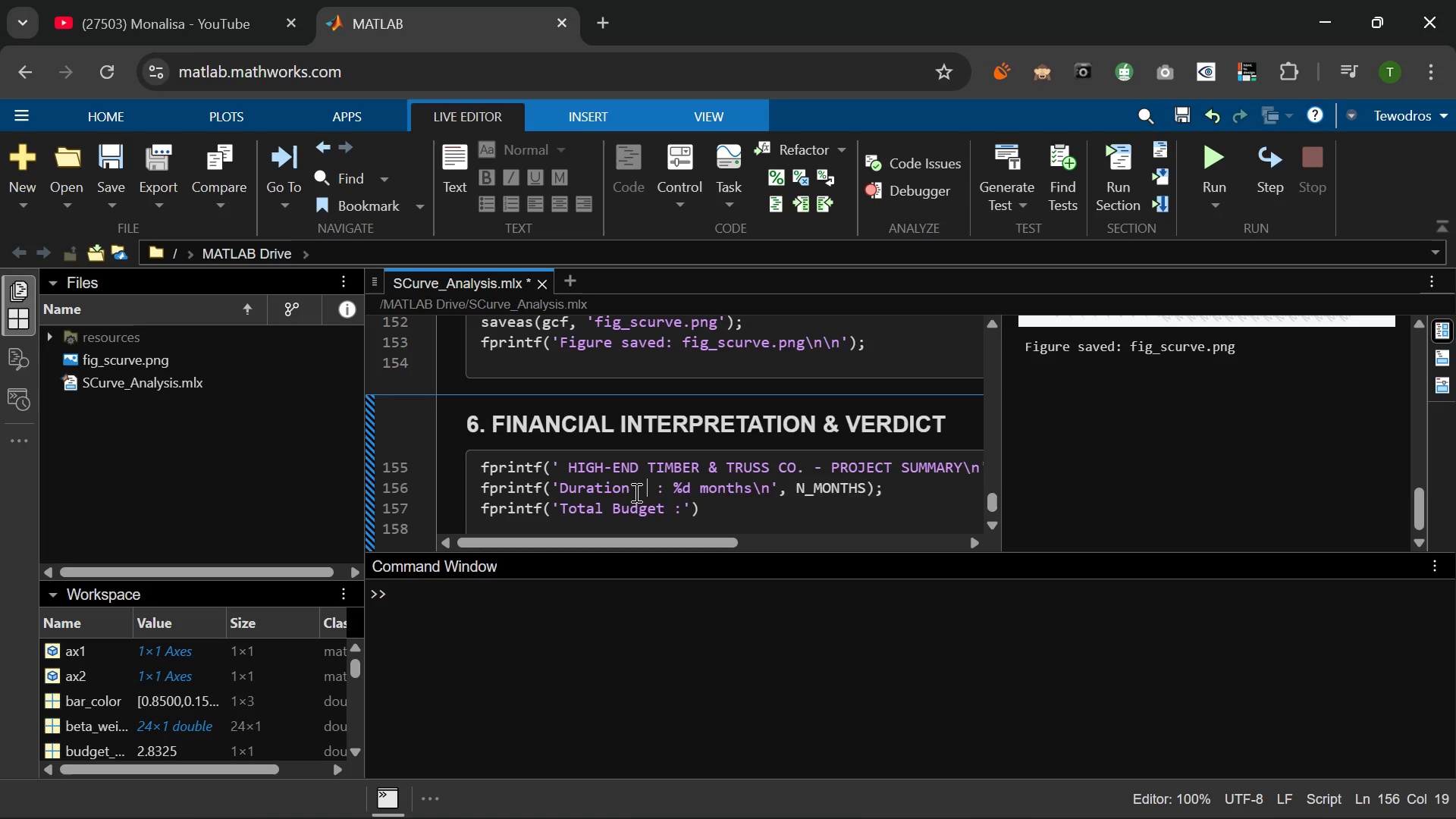 
key(Space)
 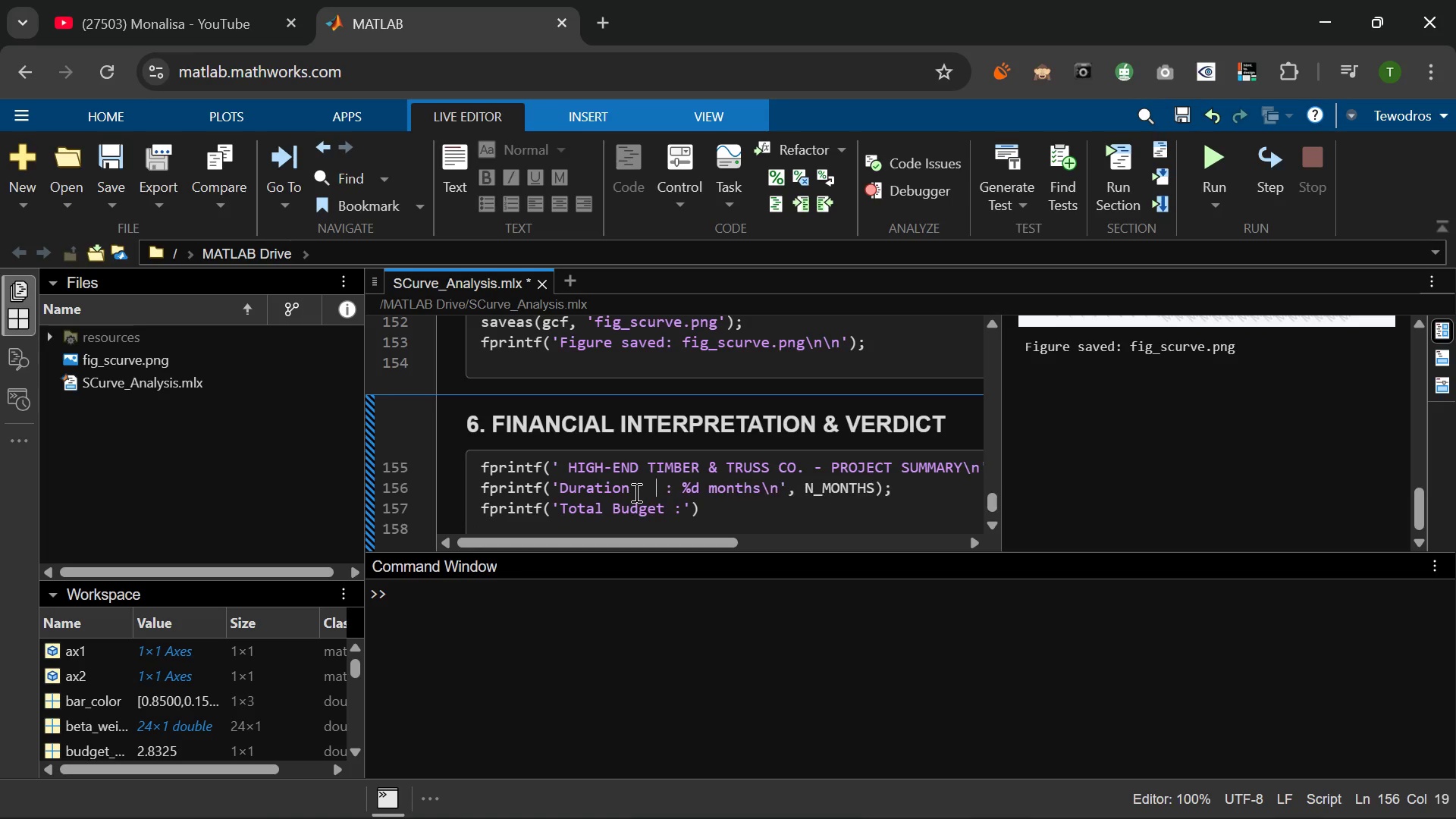 
key(Space)
 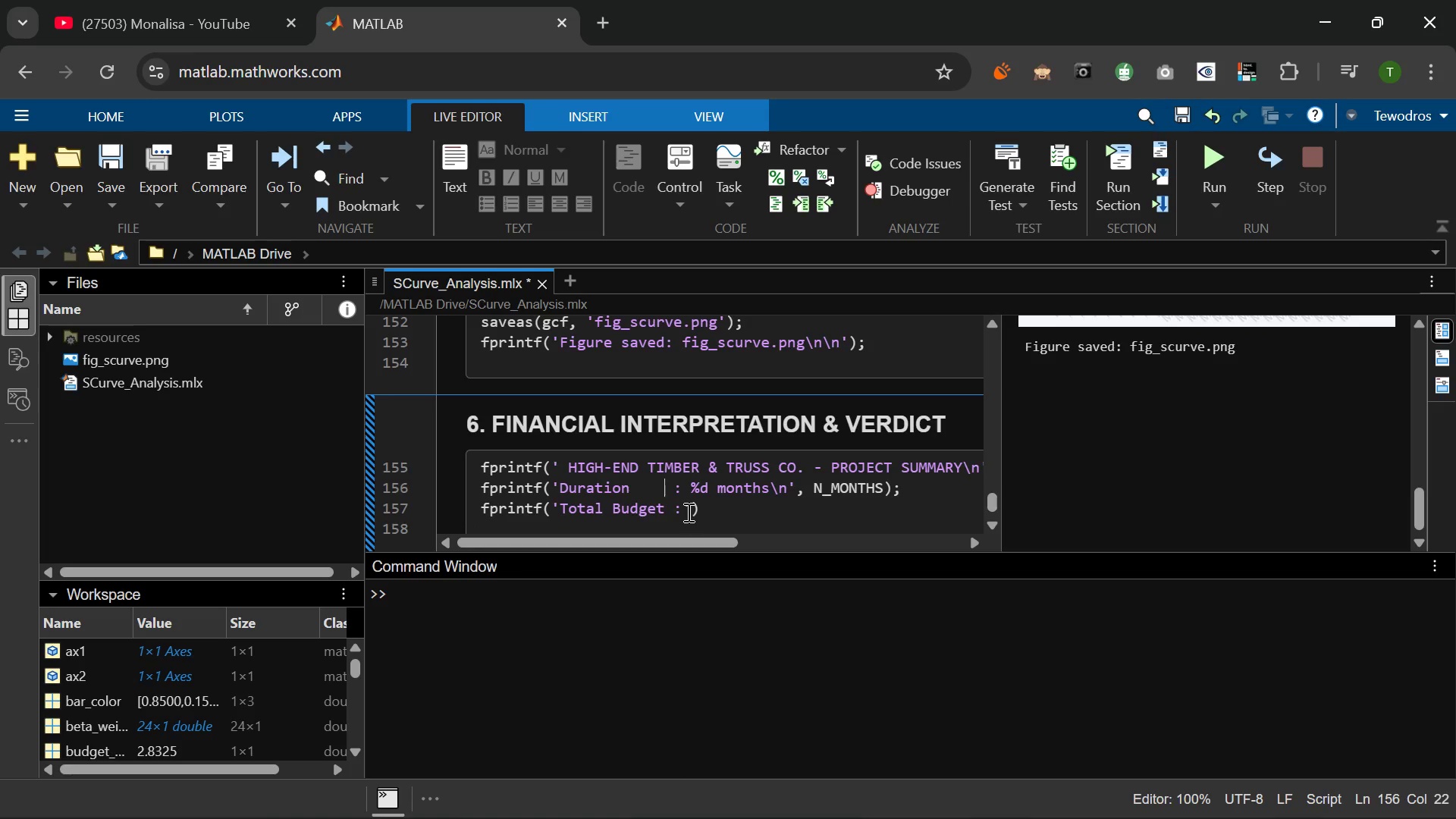 
left_click([686, 510])
 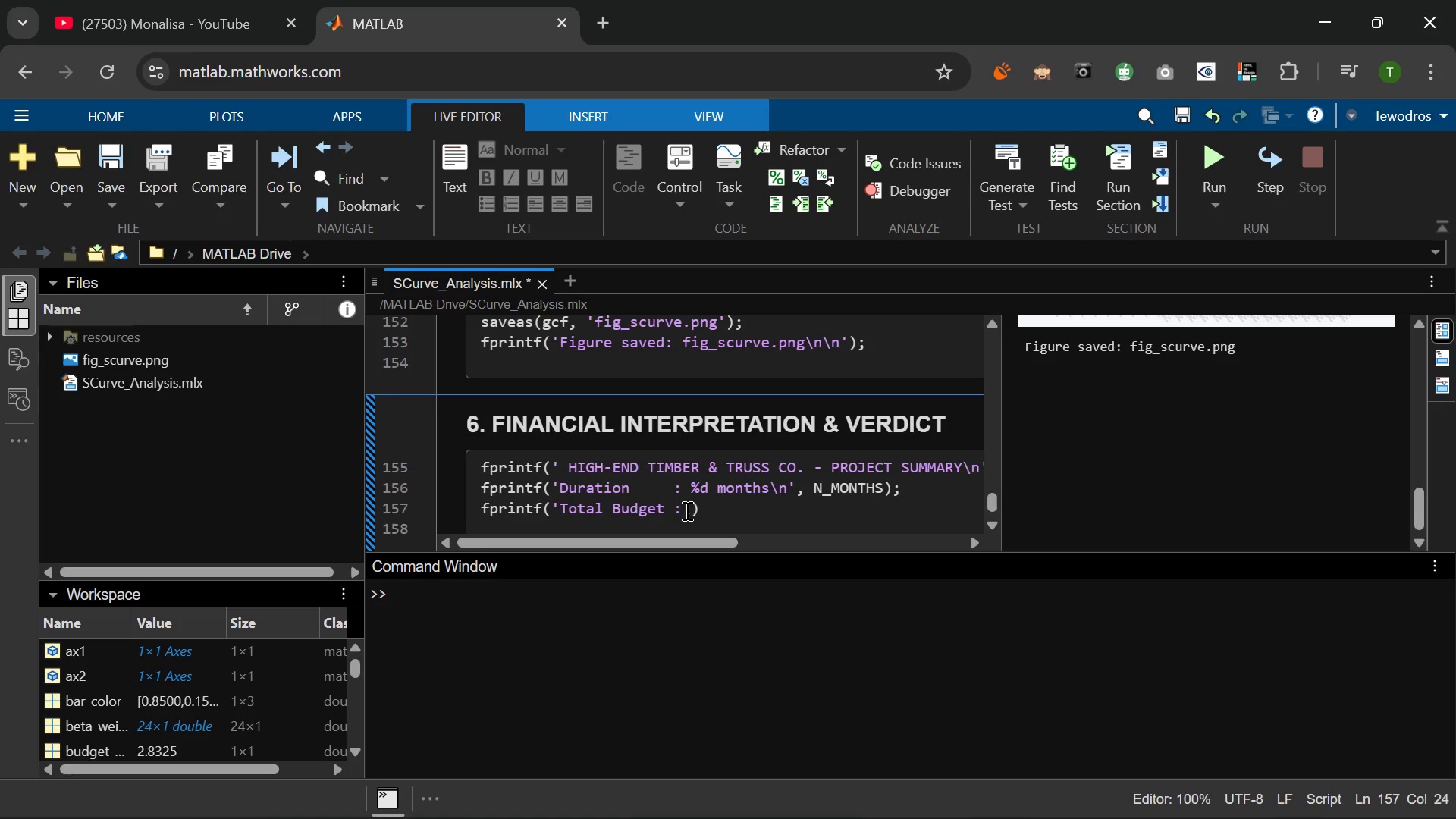 
type( $%)
 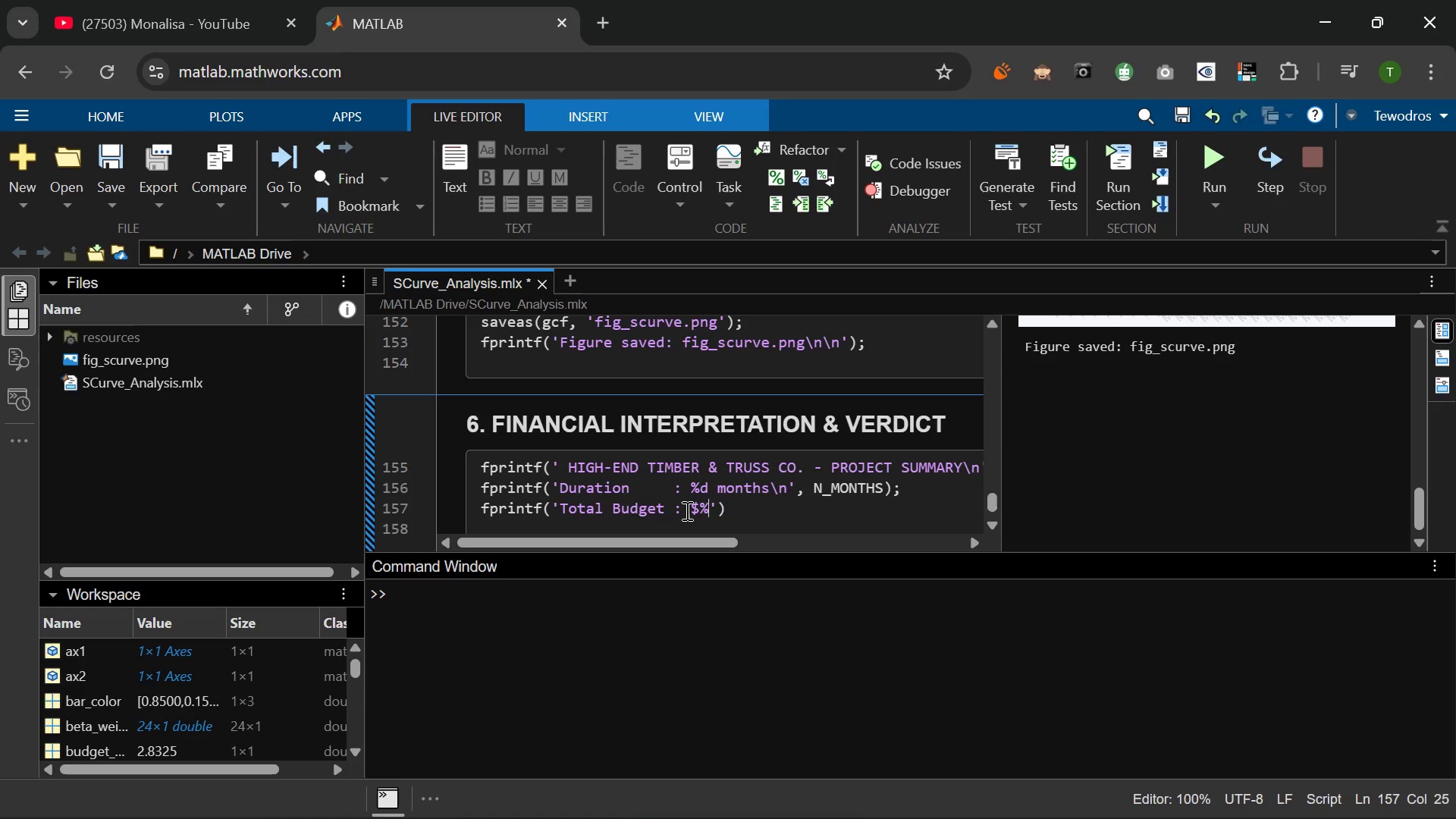 
key(S)
 